 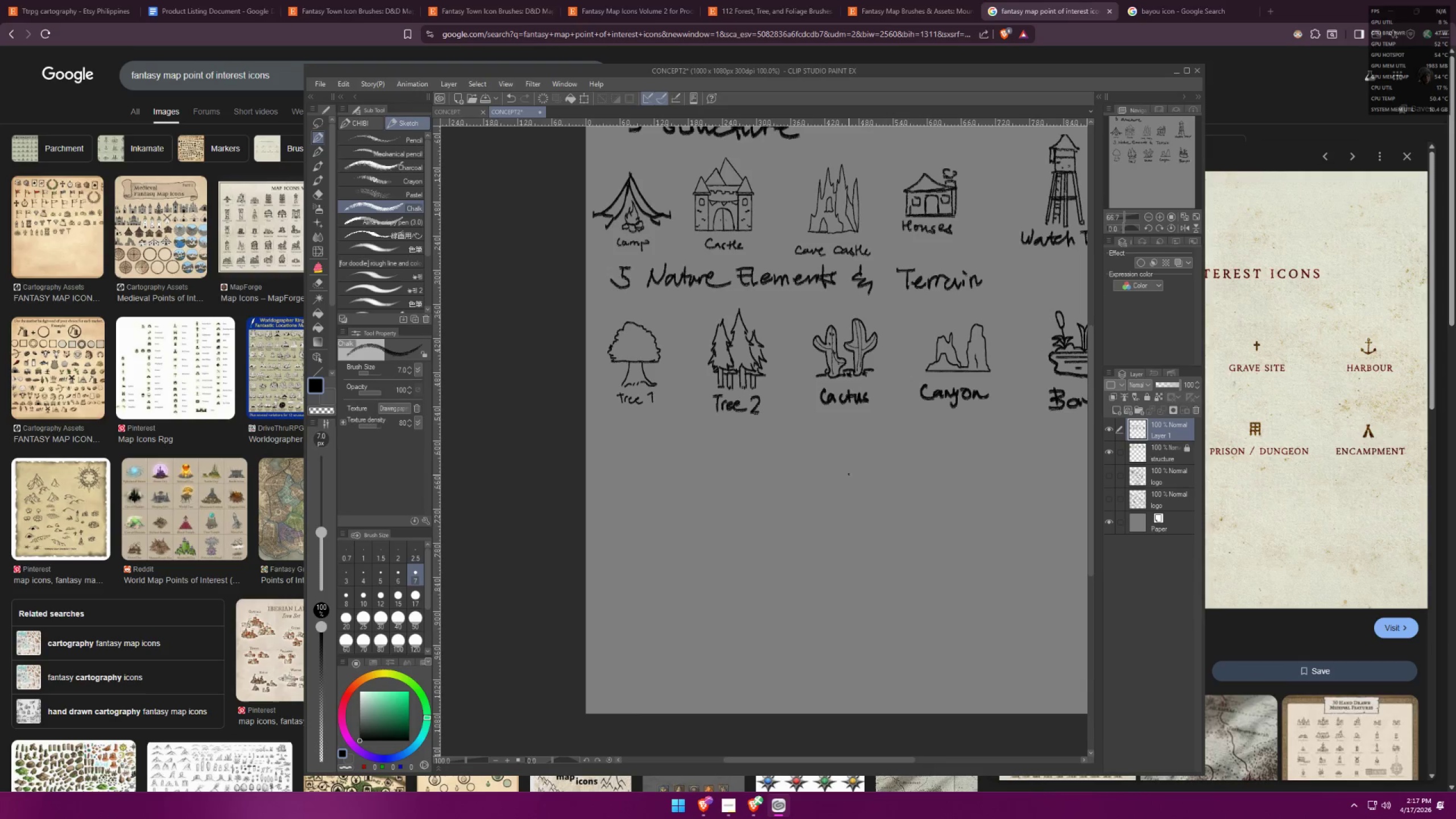 
left_click_drag(start_coordinate=[867, 478], to_coordinate=[751, 485])
 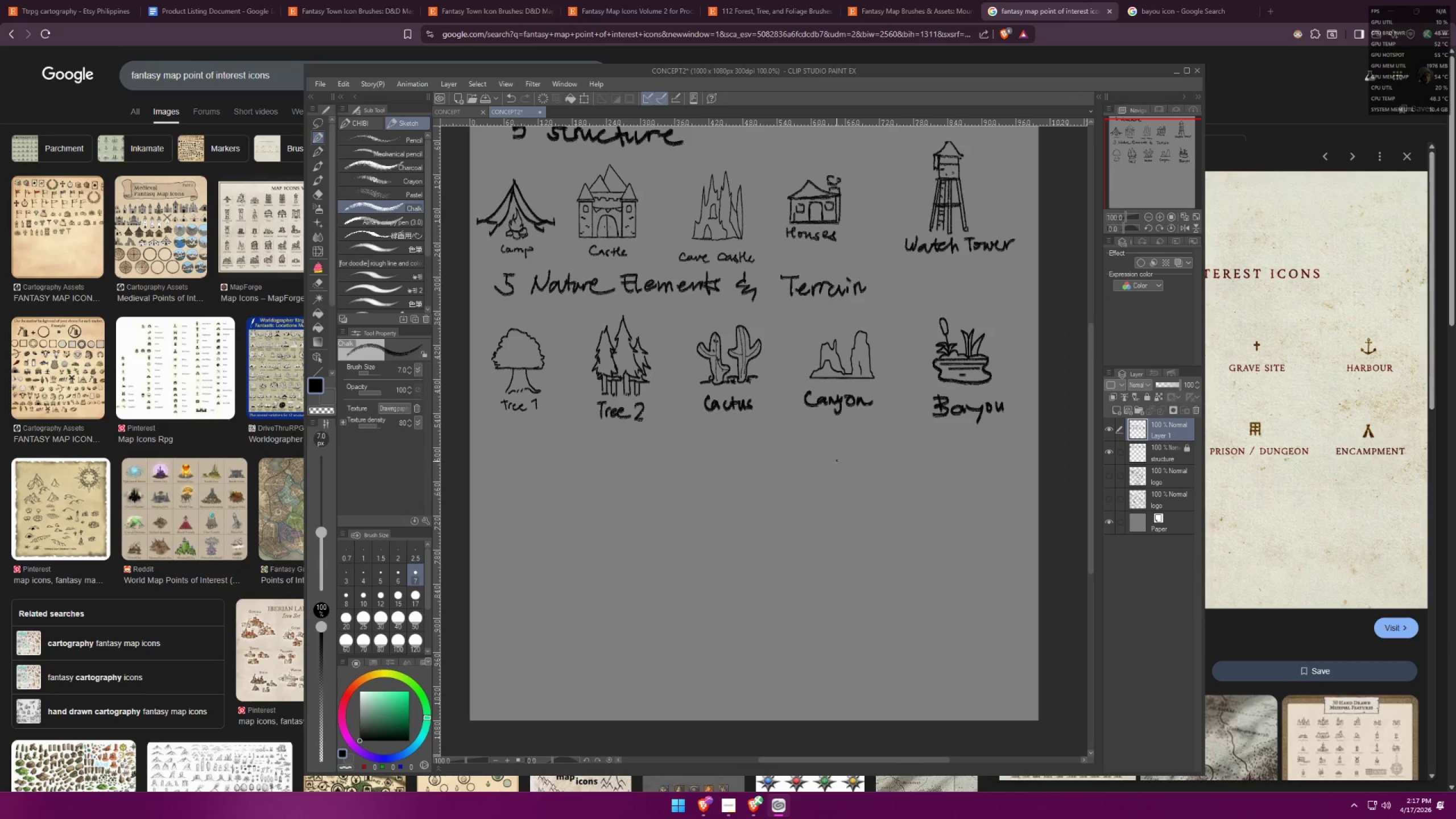 
scroll: coordinate [845, 465], scroll_direction: up, amount: 5.0
 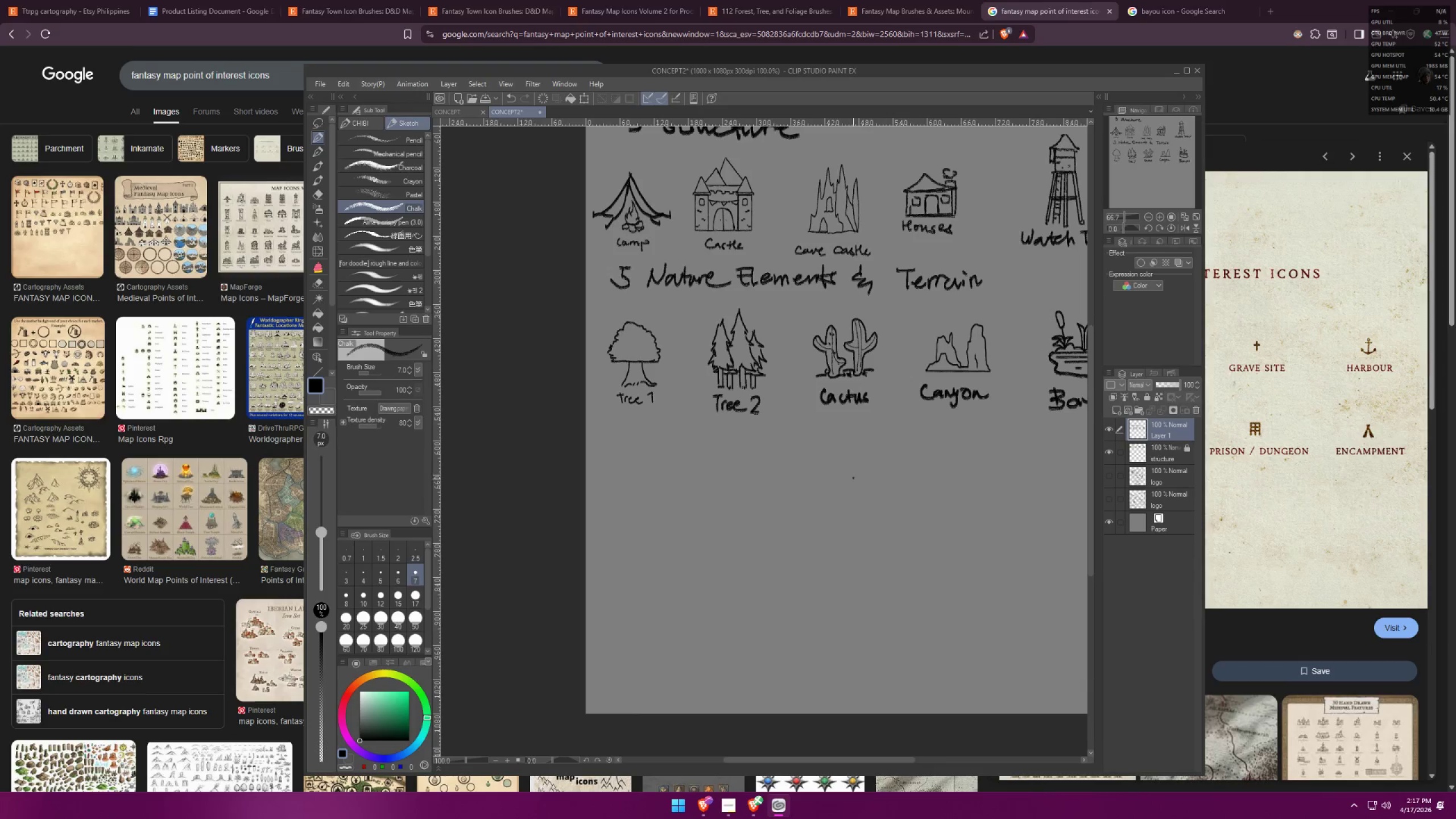 
key(Alt+AltLeft)
 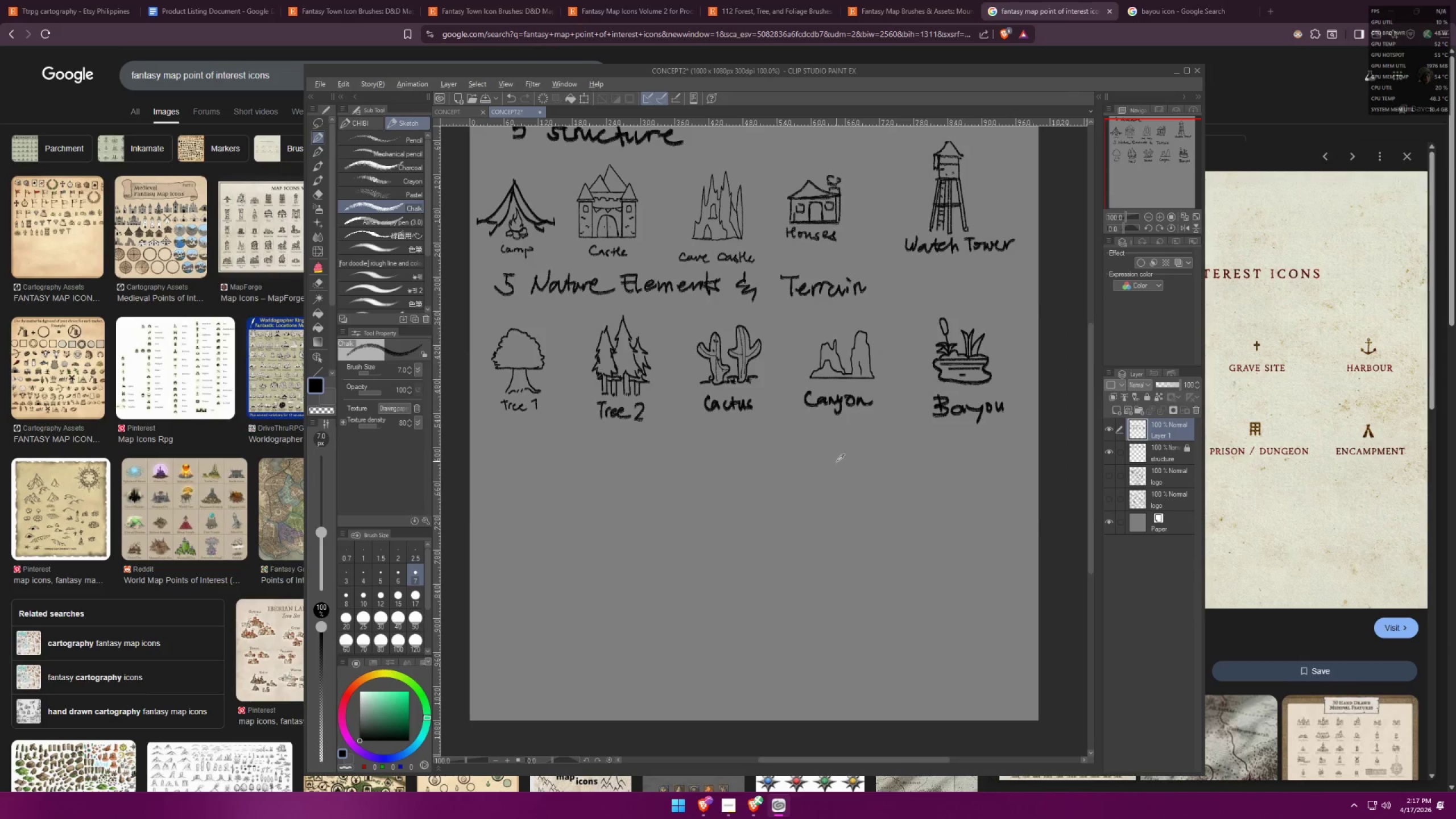 
key(Alt+Tab)
 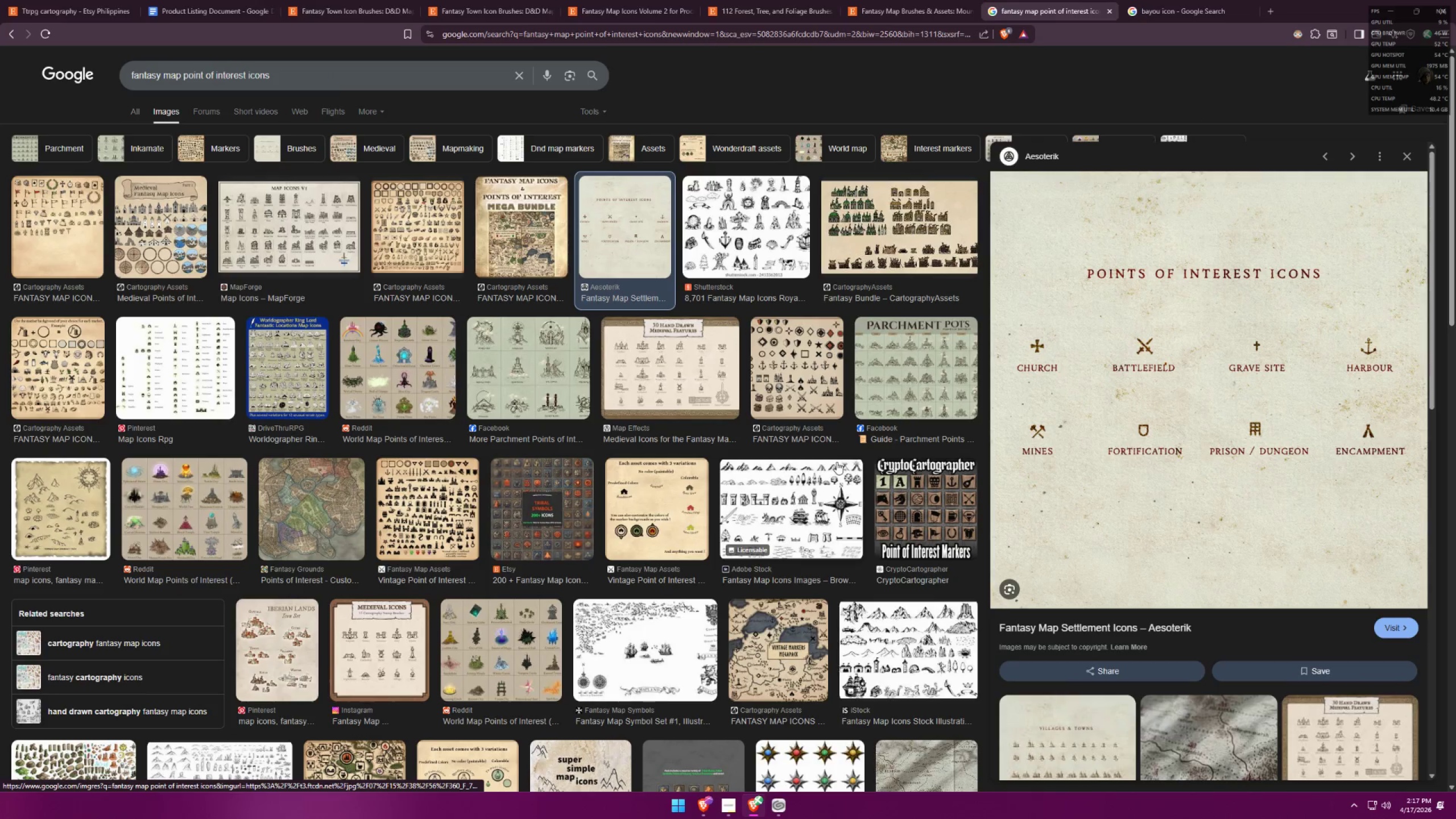 
key(Alt+AltLeft)
 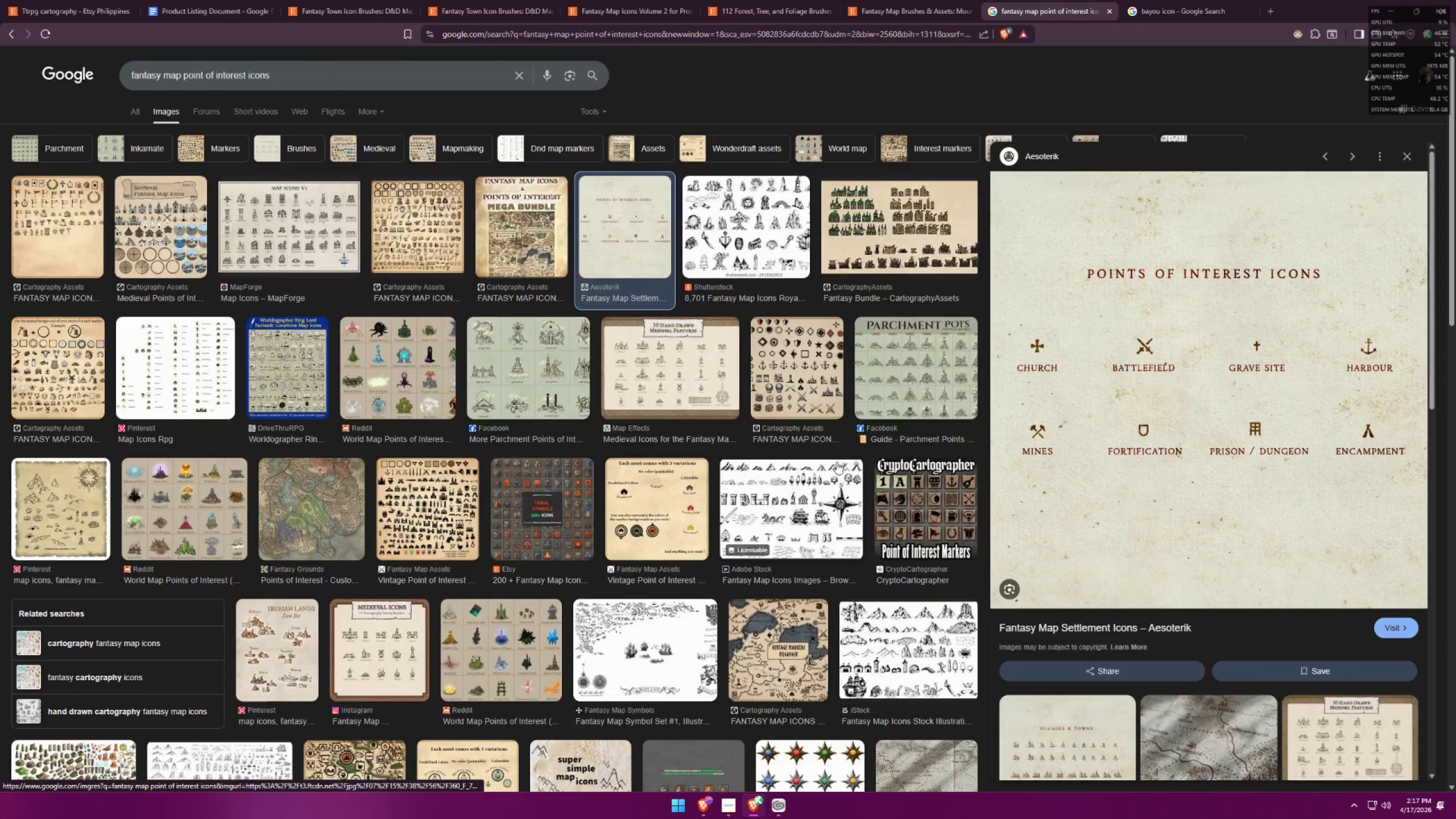 
key(Alt+Tab)
 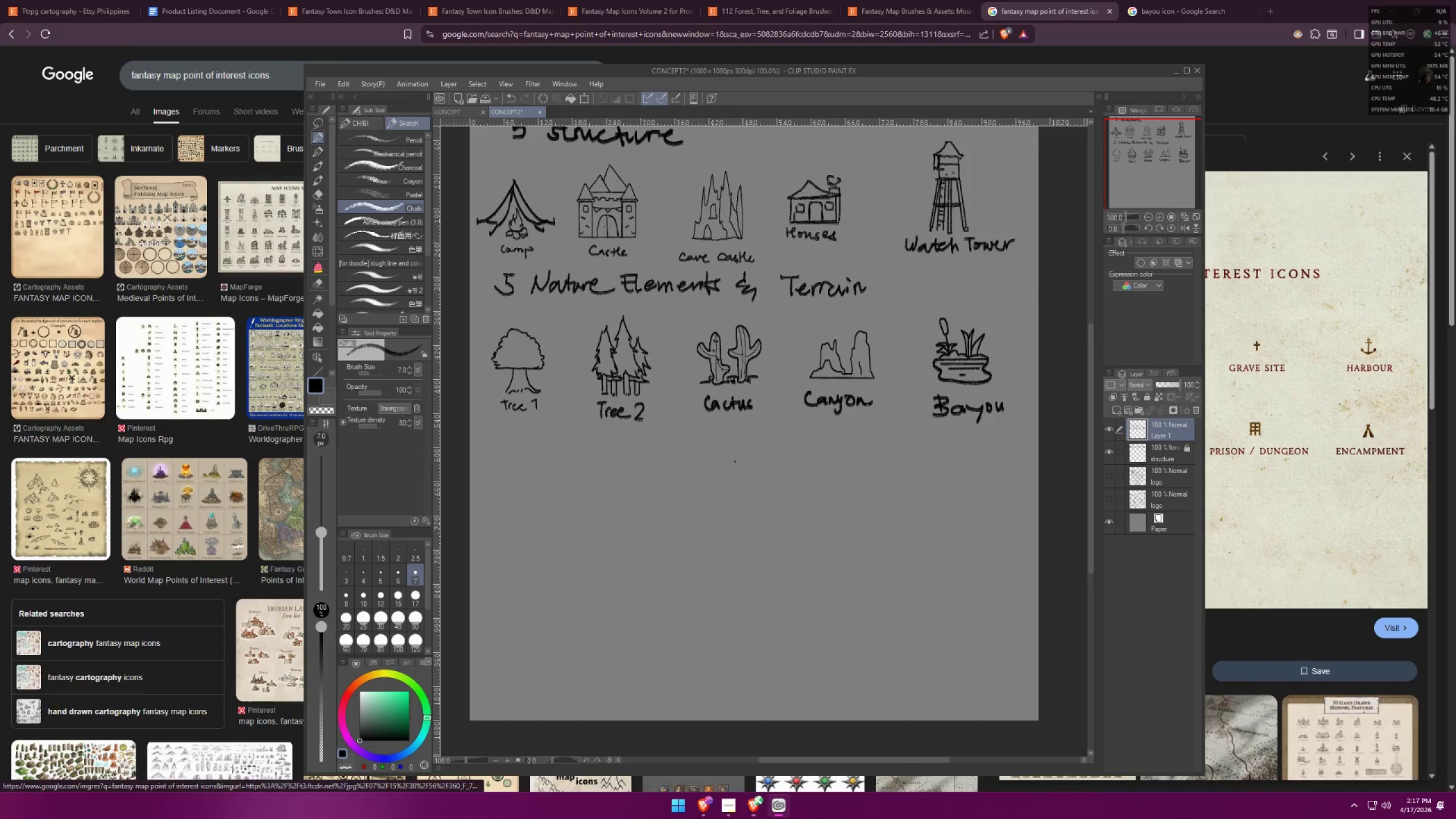 
hold_key(key=Space, duration=0.47)
 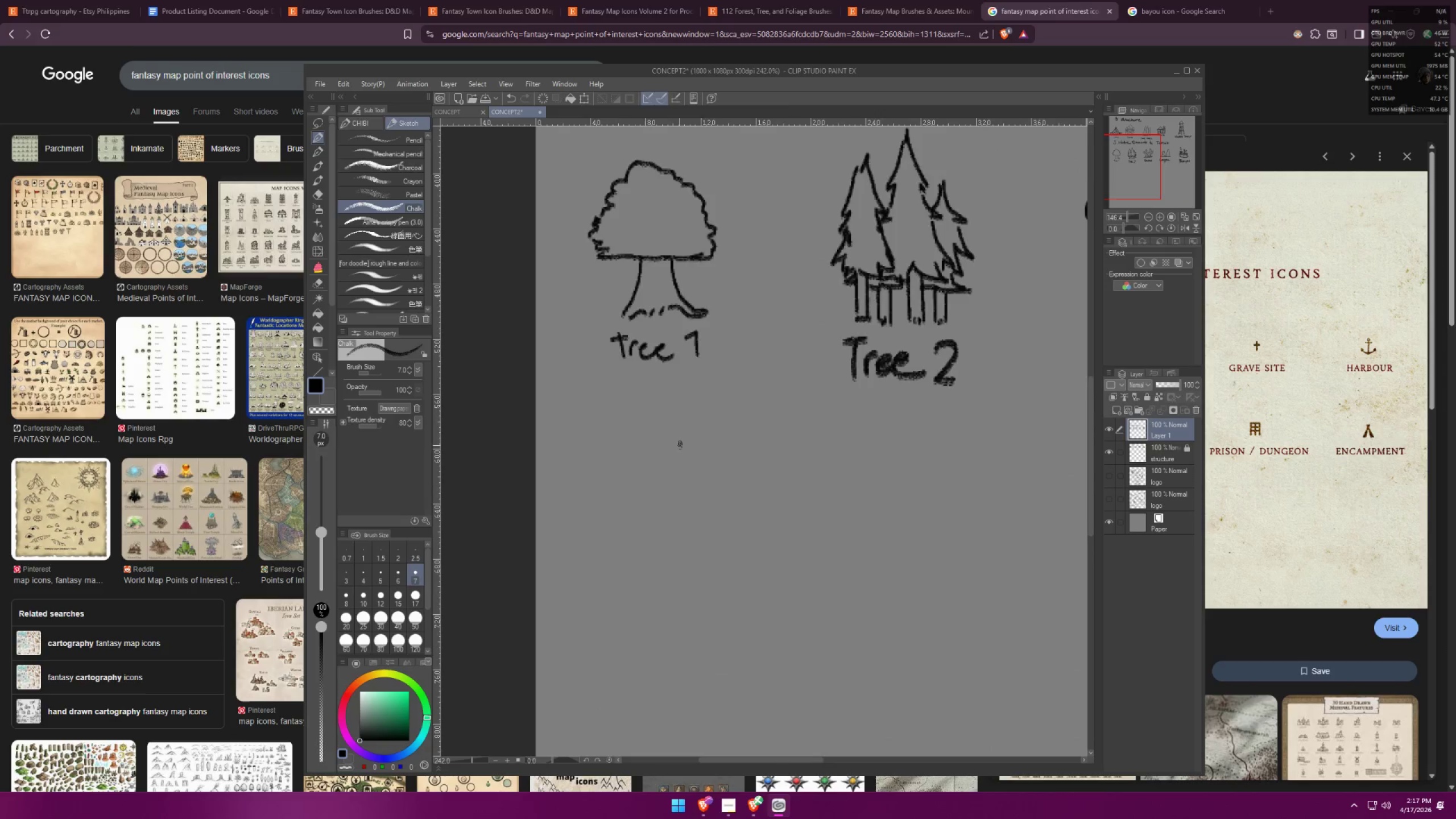 
left_click_drag(start_coordinate=[717, 452], to_coordinate=[953, 451])
 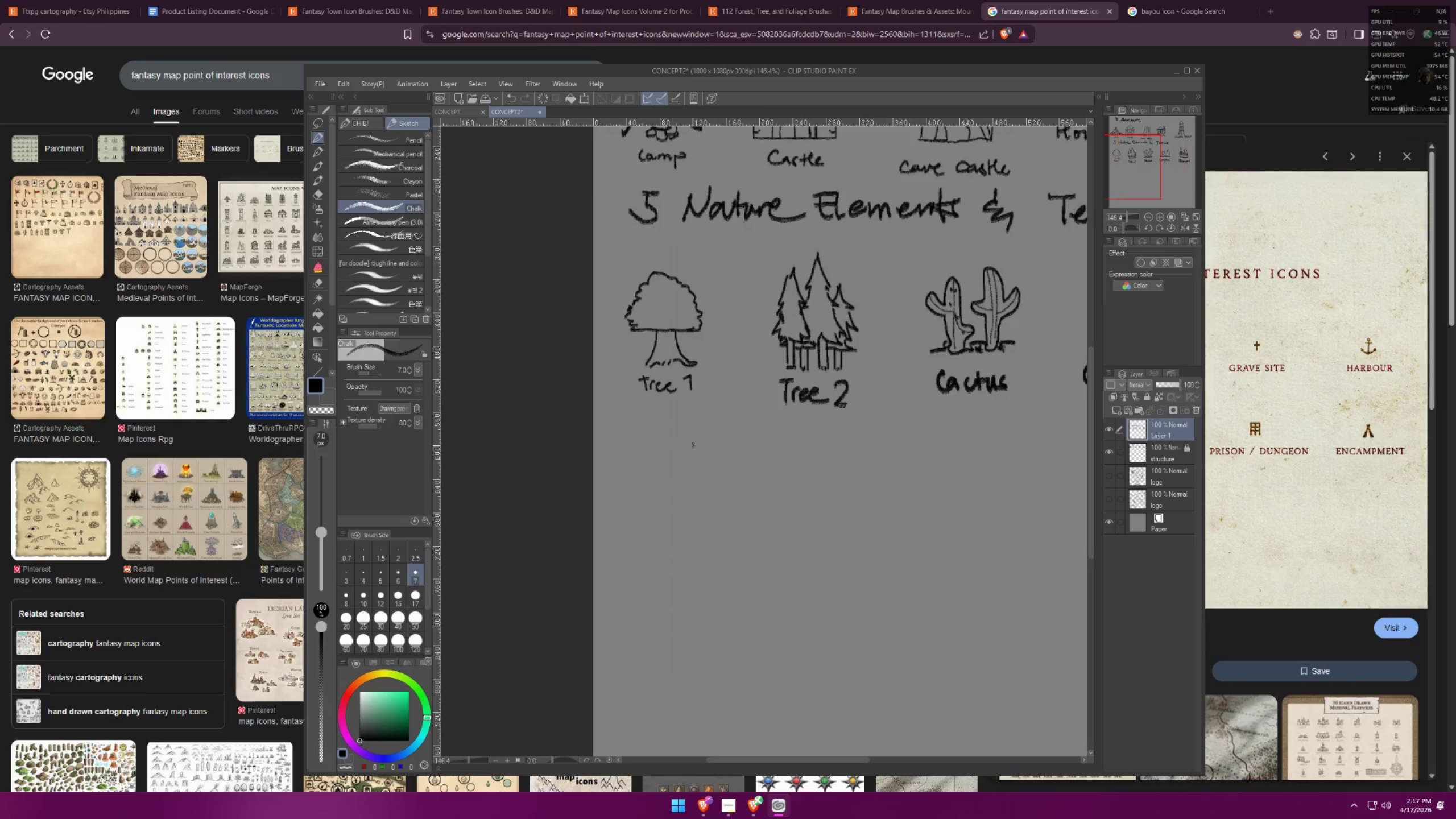 
scroll: coordinate [646, 457], scroll_direction: up, amount: 15.0
 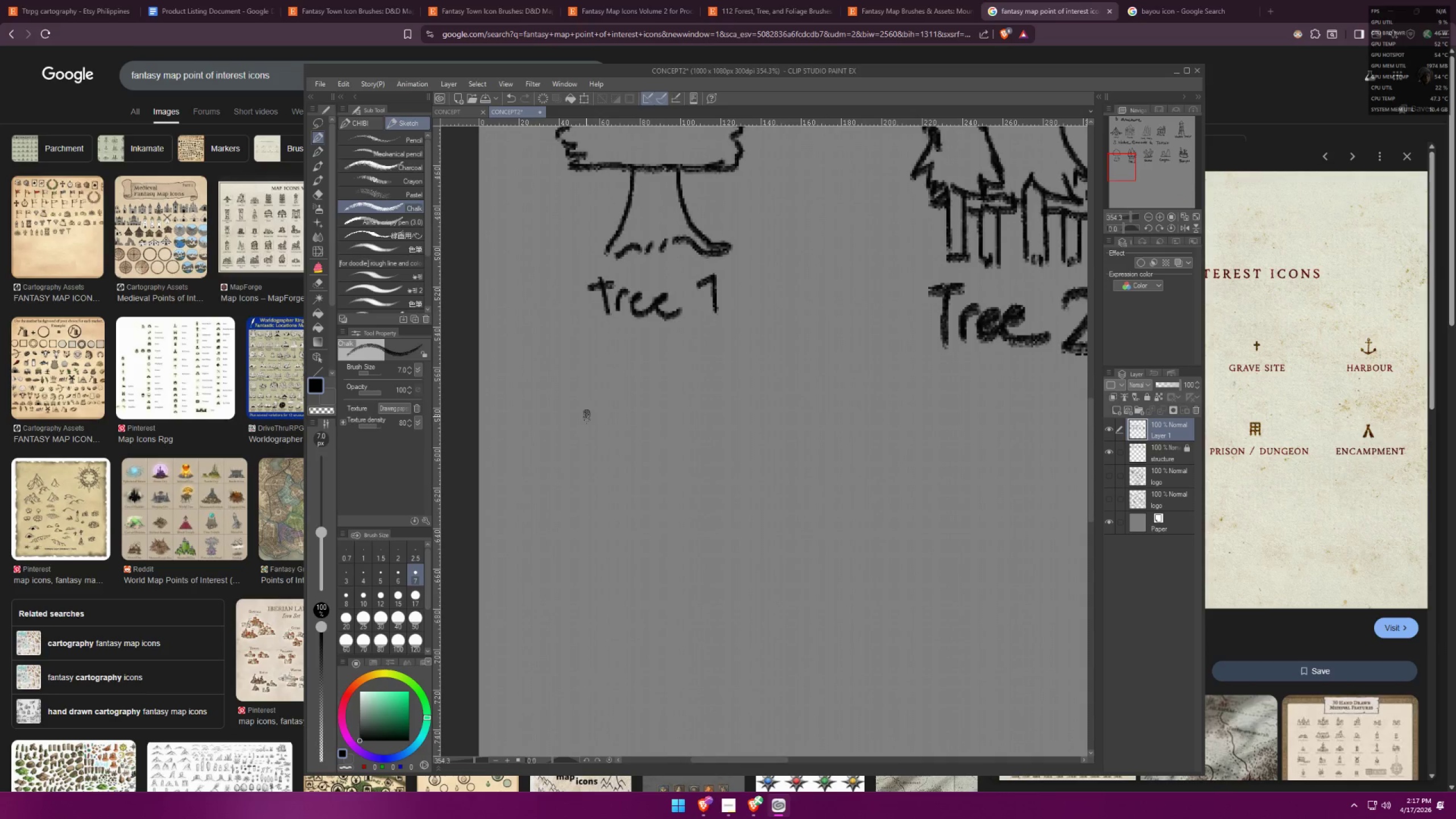 
left_click_drag(start_coordinate=[572, 379], to_coordinate=[623, 368])
 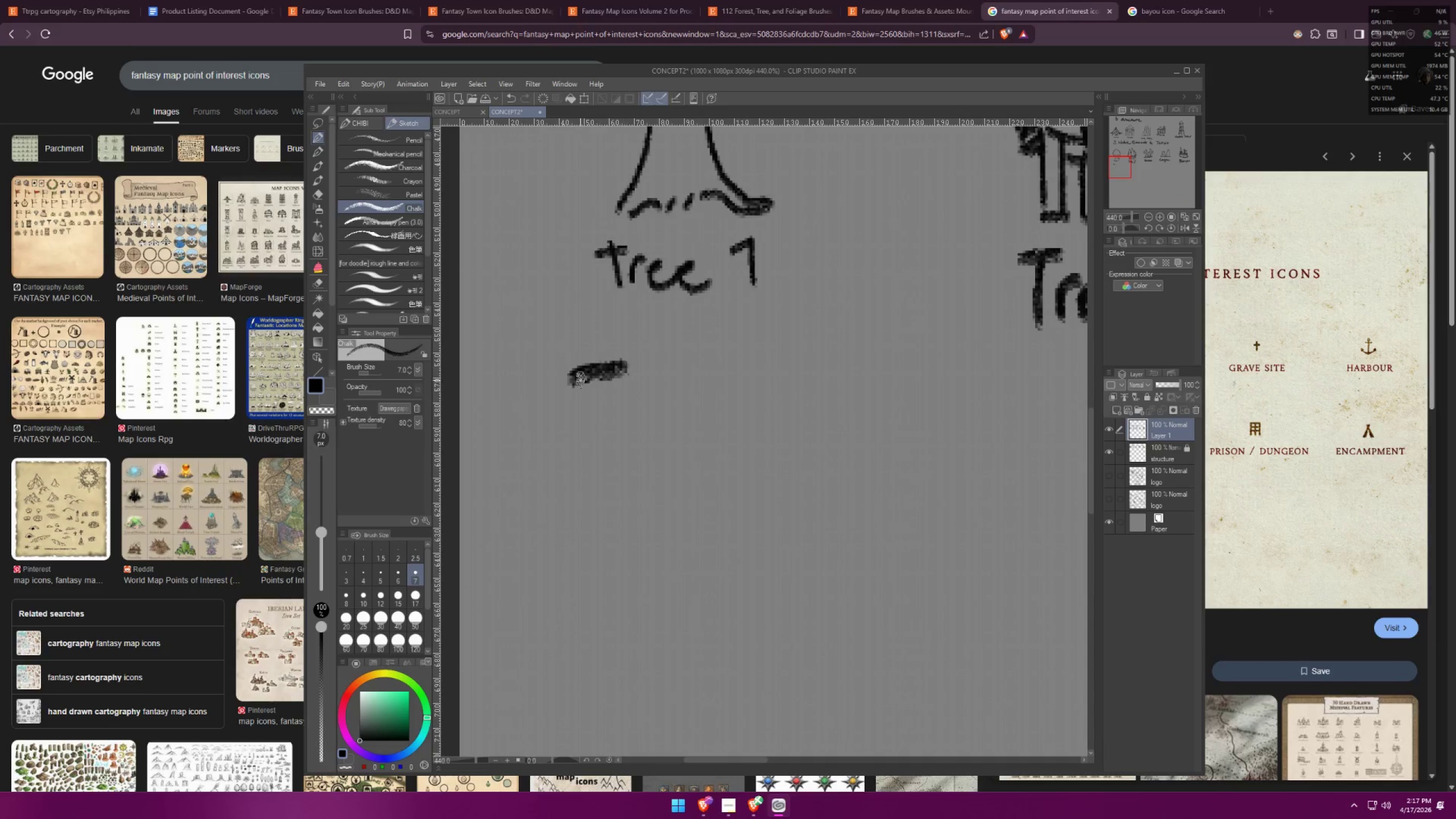 
scroll: coordinate [557, 427], scroll_direction: up, amount: 3.0
 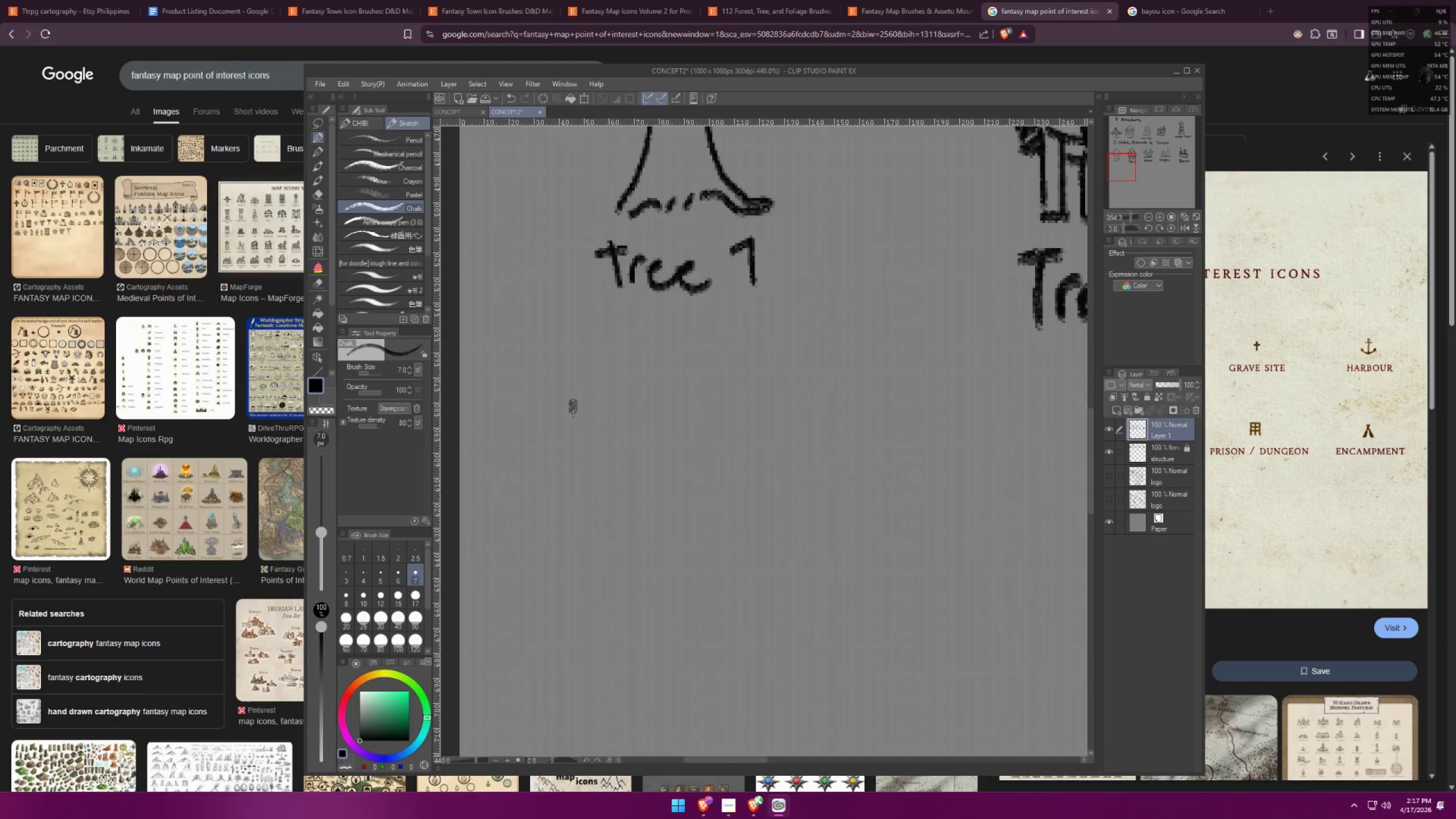 
left_click_drag(start_coordinate=[569, 382], to_coordinate=[576, 427])
 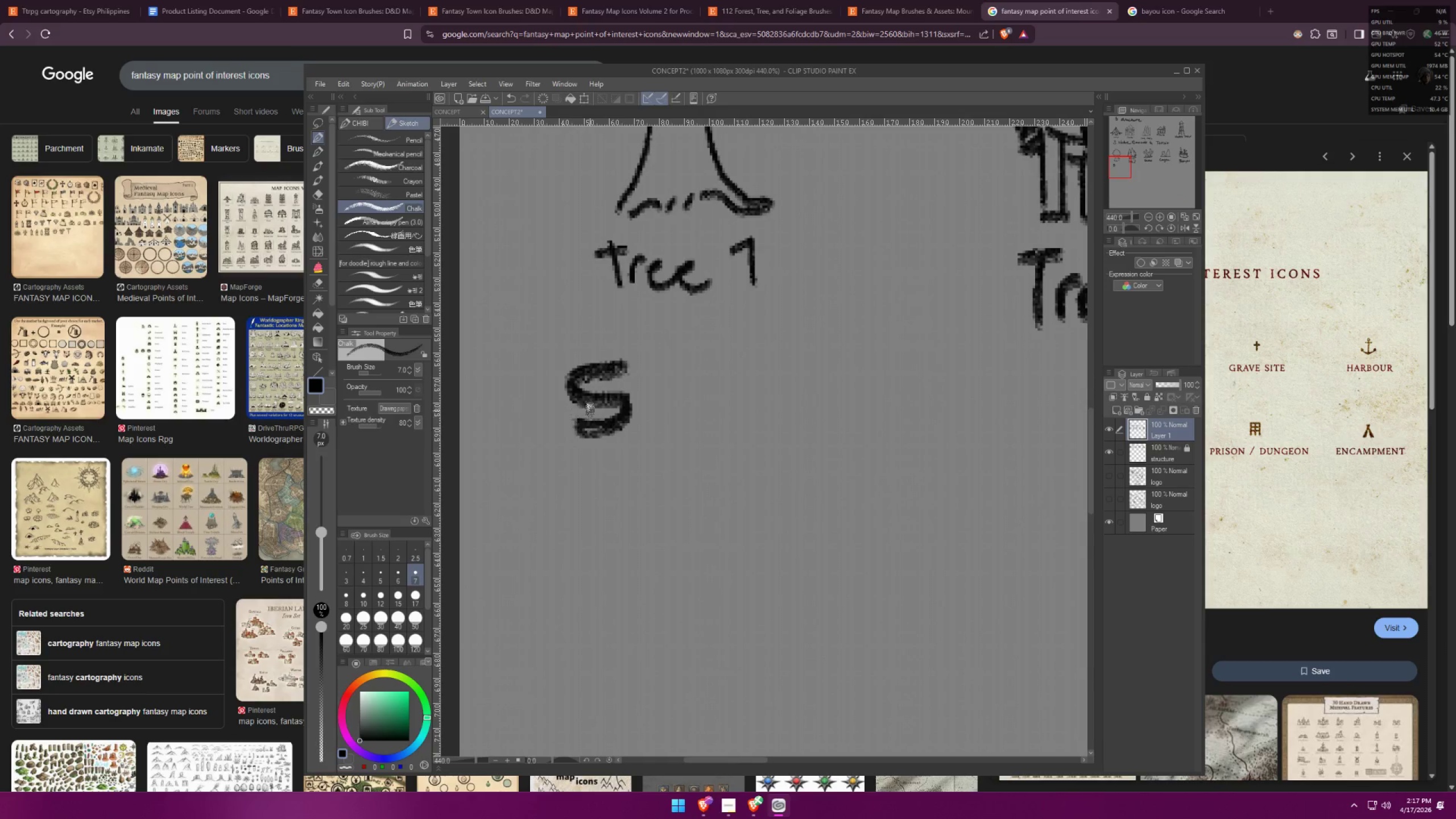 
key(Space)
 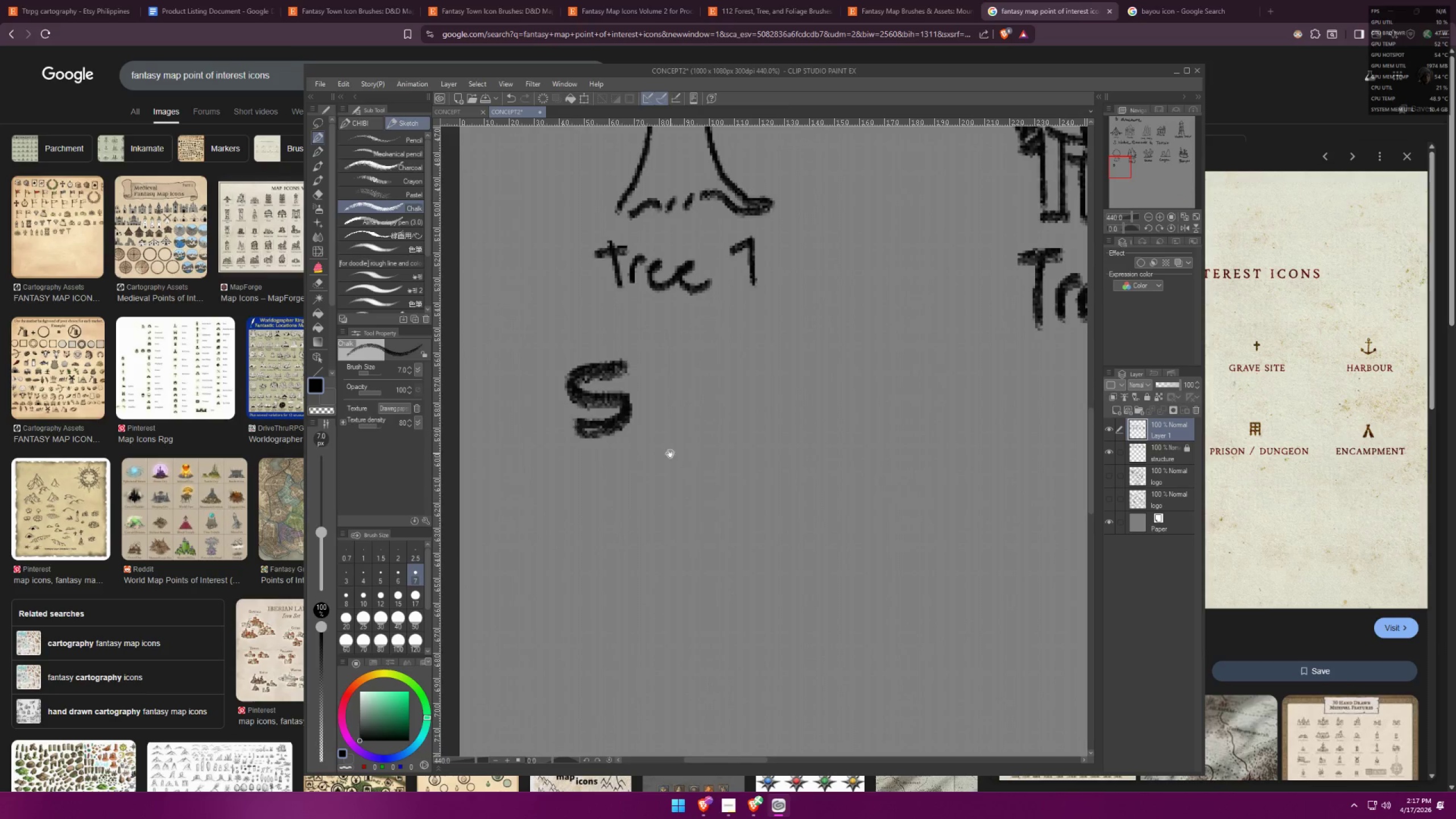 
left_click_drag(start_coordinate=[659, 452], to_coordinate=[512, 432])
 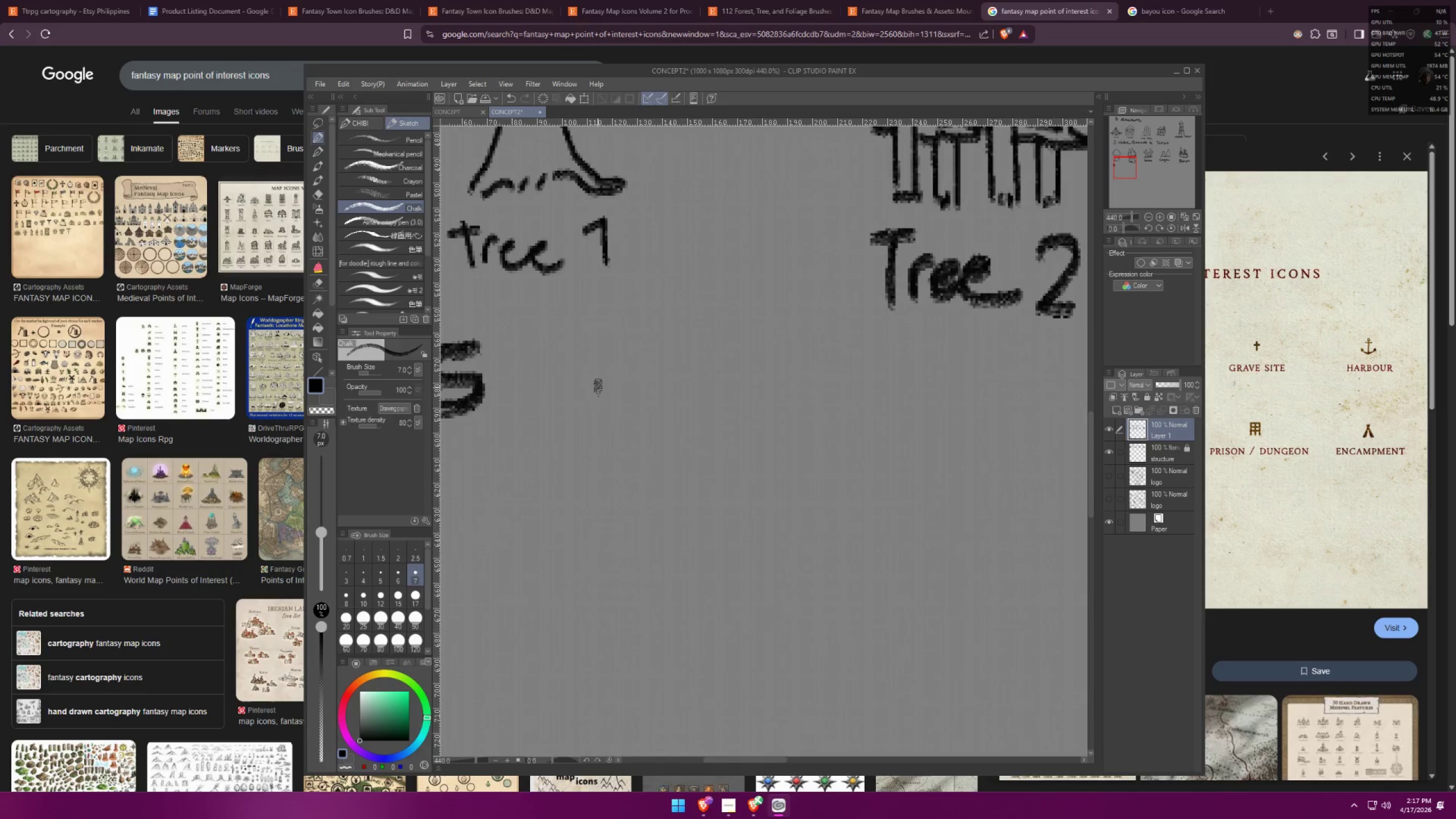 
left_click_drag(start_coordinate=[596, 363], to_coordinate=[596, 424])
 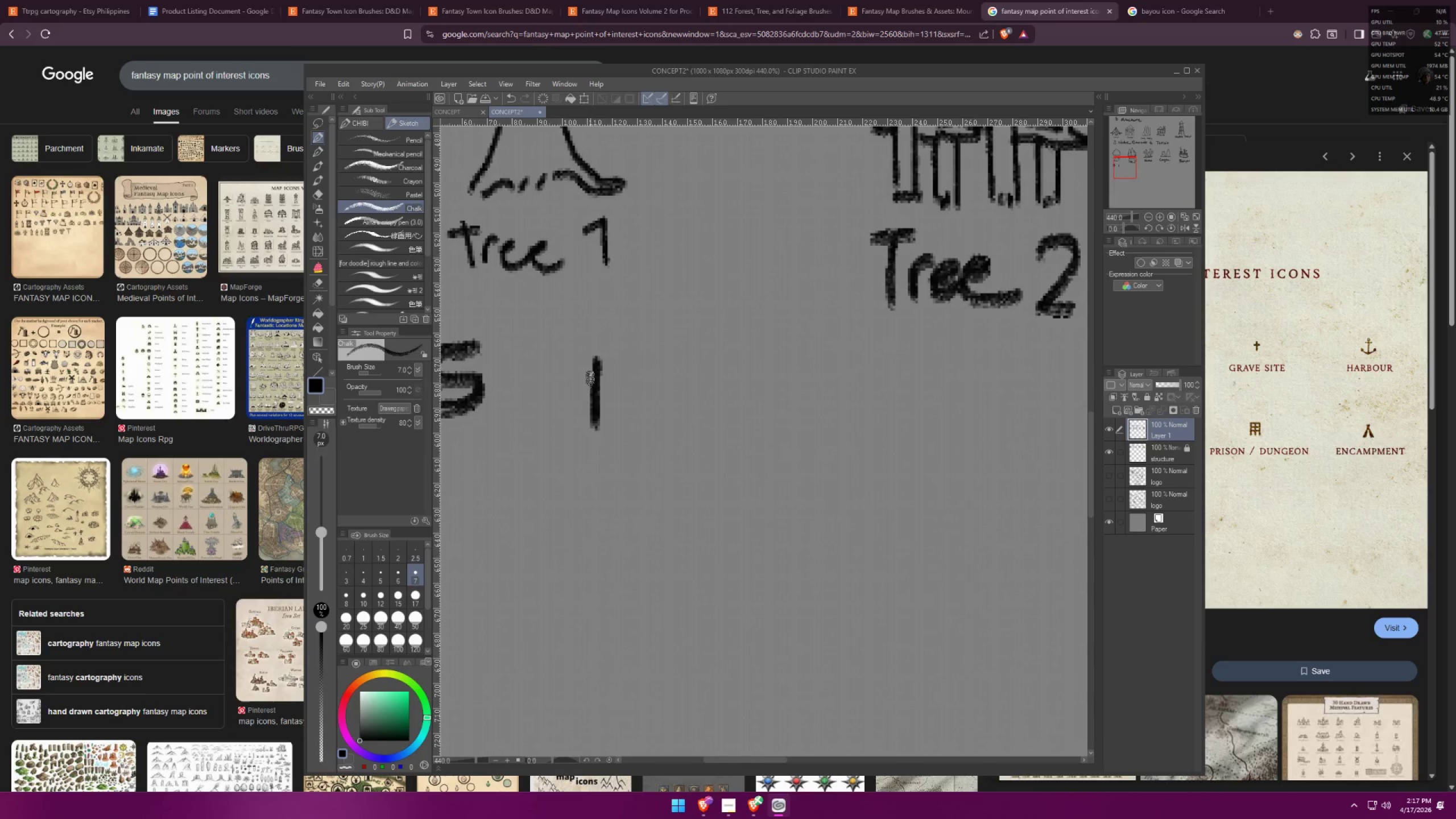 
left_click_drag(start_coordinate=[594, 368], to_coordinate=[594, 397])
 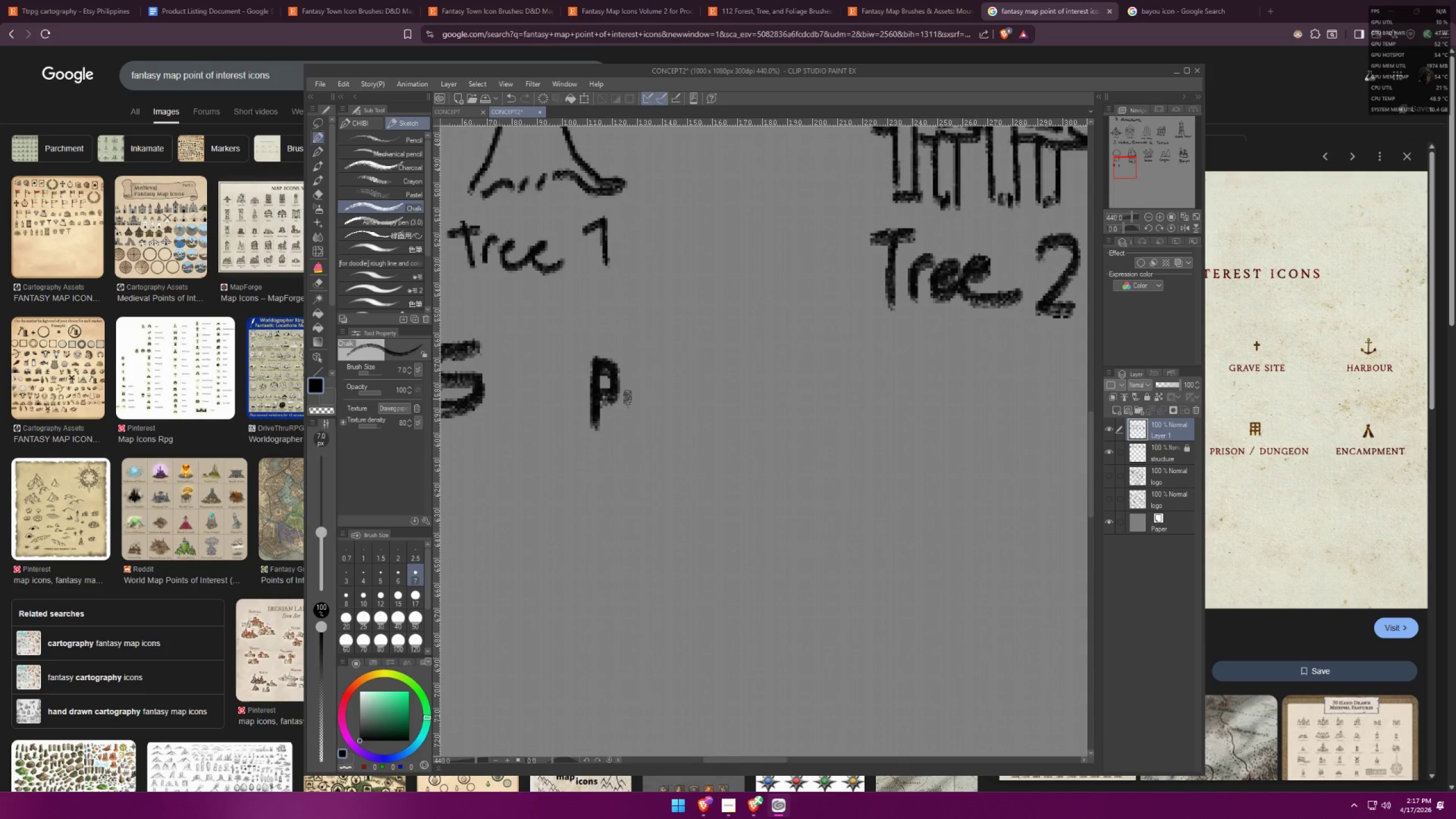 
left_click_drag(start_coordinate=[647, 402], to_coordinate=[636, 399])
 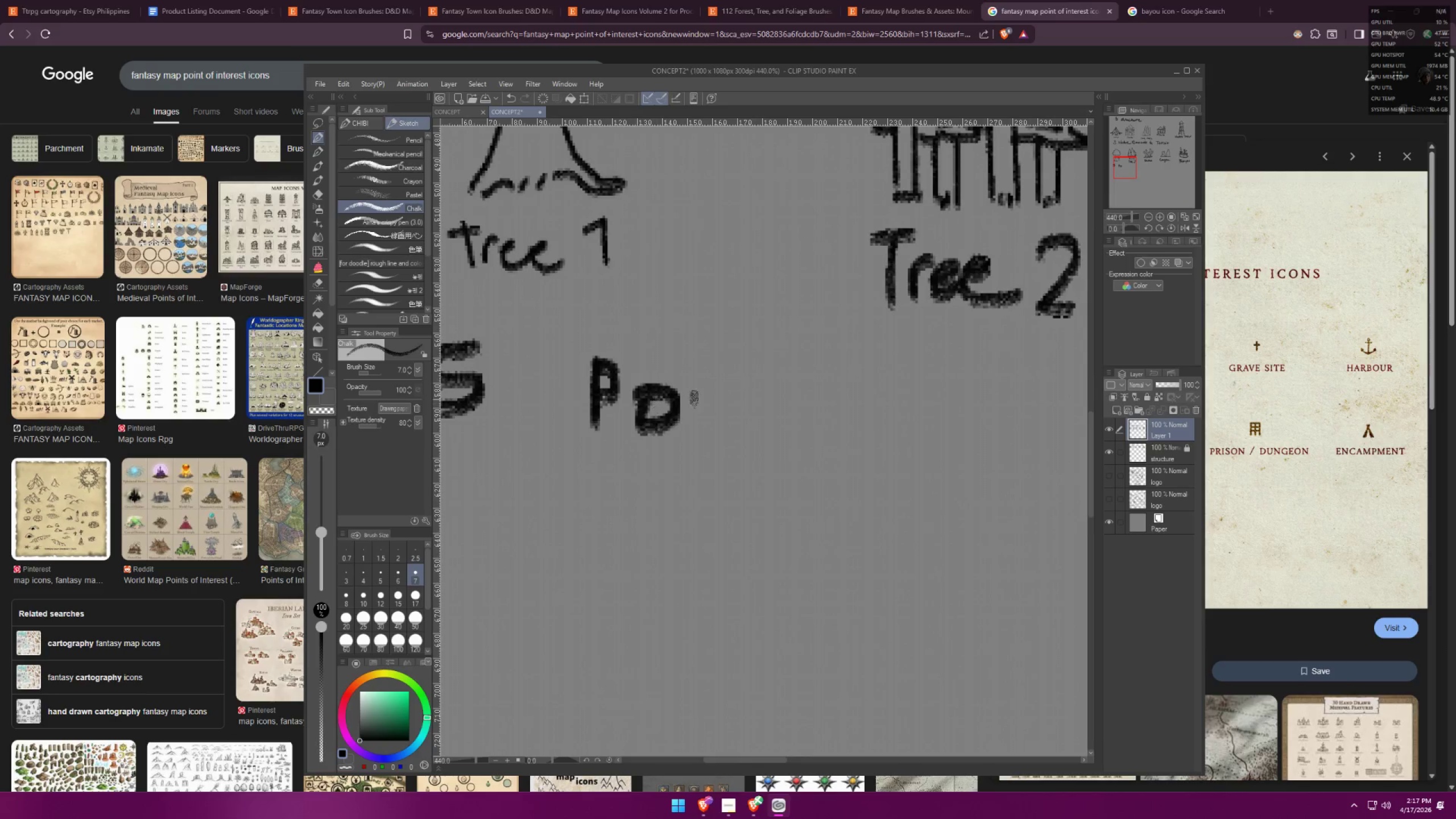 
left_click_drag(start_coordinate=[697, 396], to_coordinate=[697, 408])
 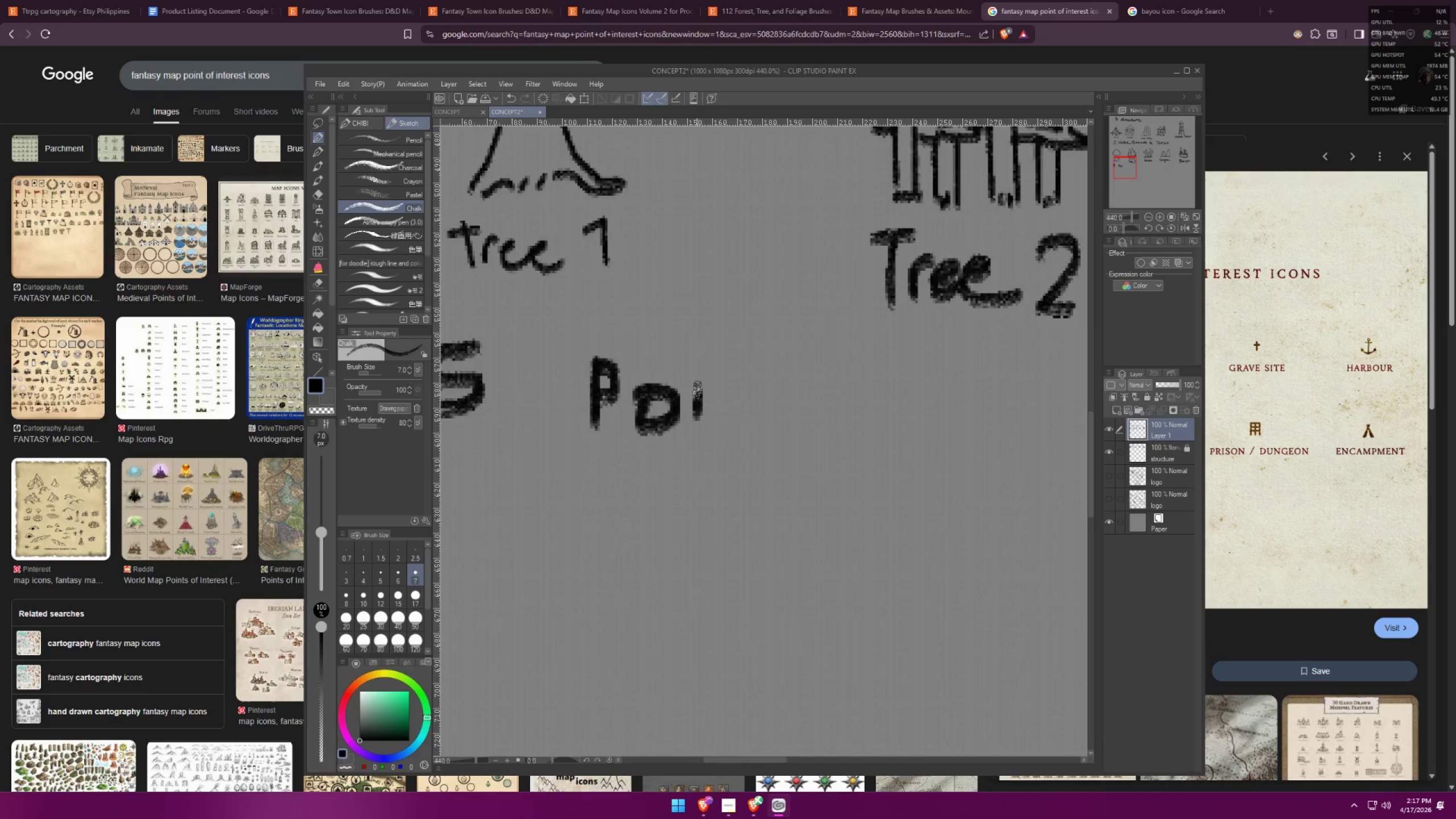 
double_click([695, 364])
 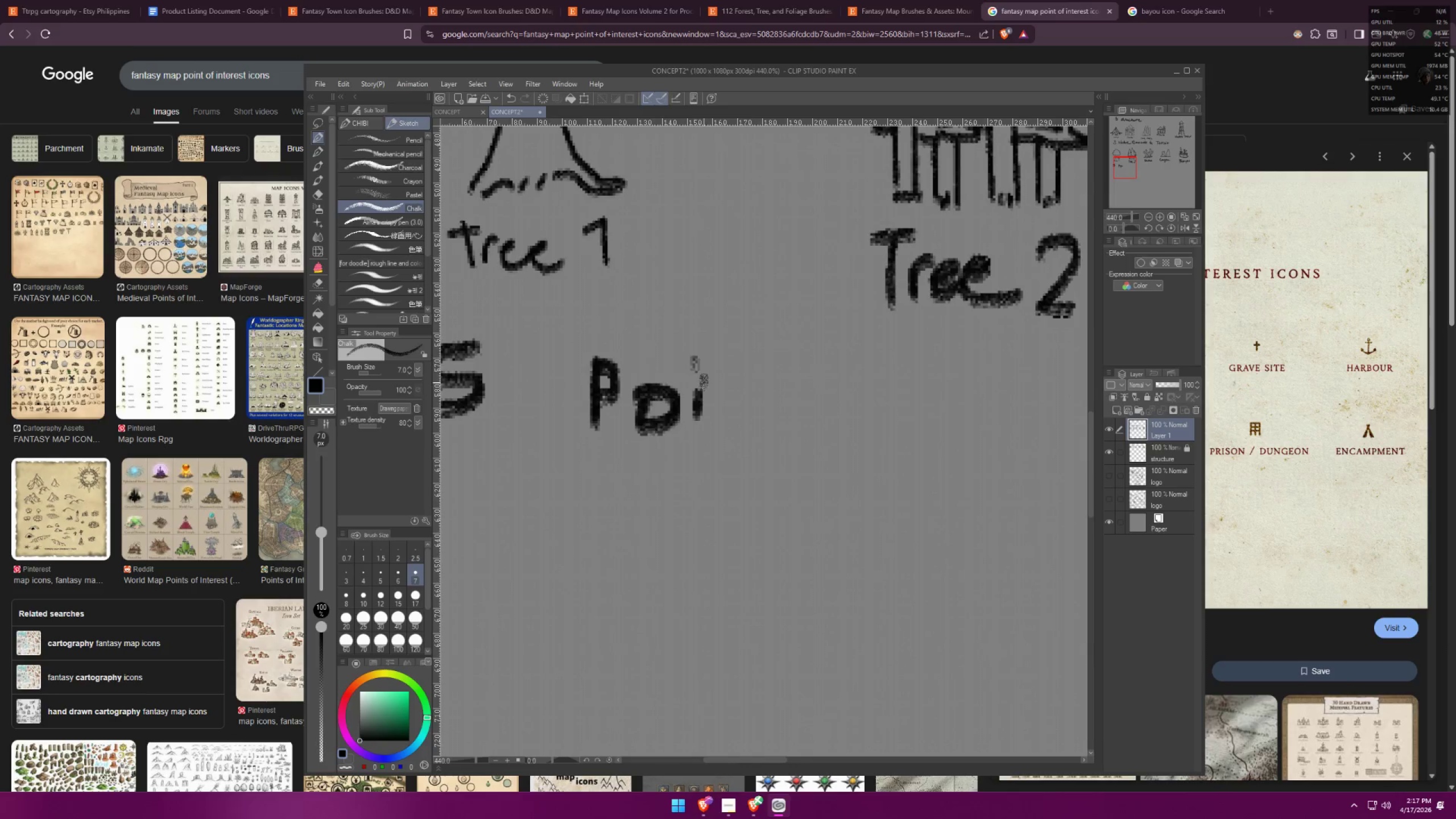 
left_click_drag(start_coordinate=[734, 412], to_coordinate=[735, 424])
 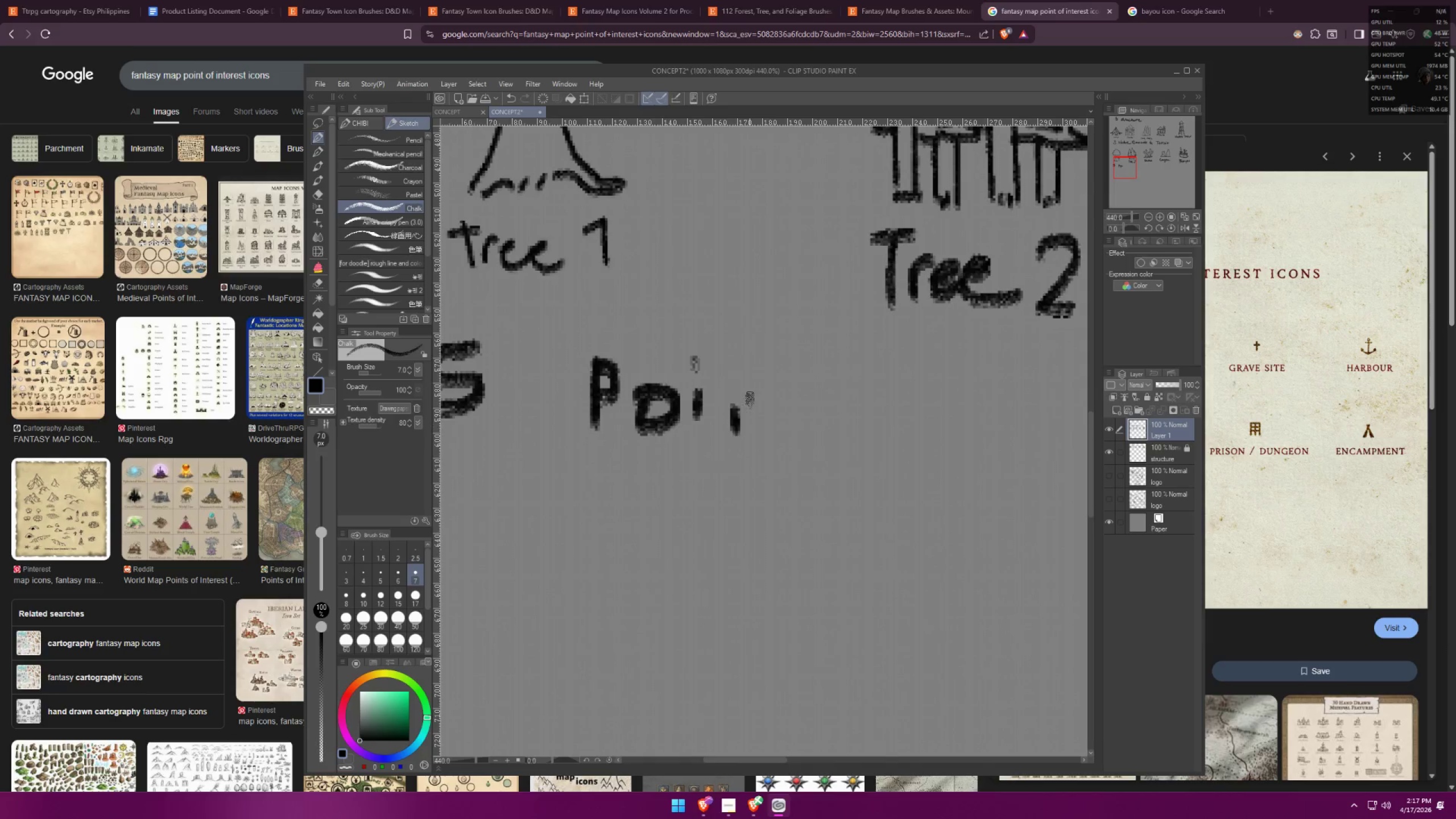 
left_click_drag(start_coordinate=[754, 397], to_coordinate=[774, 418])
 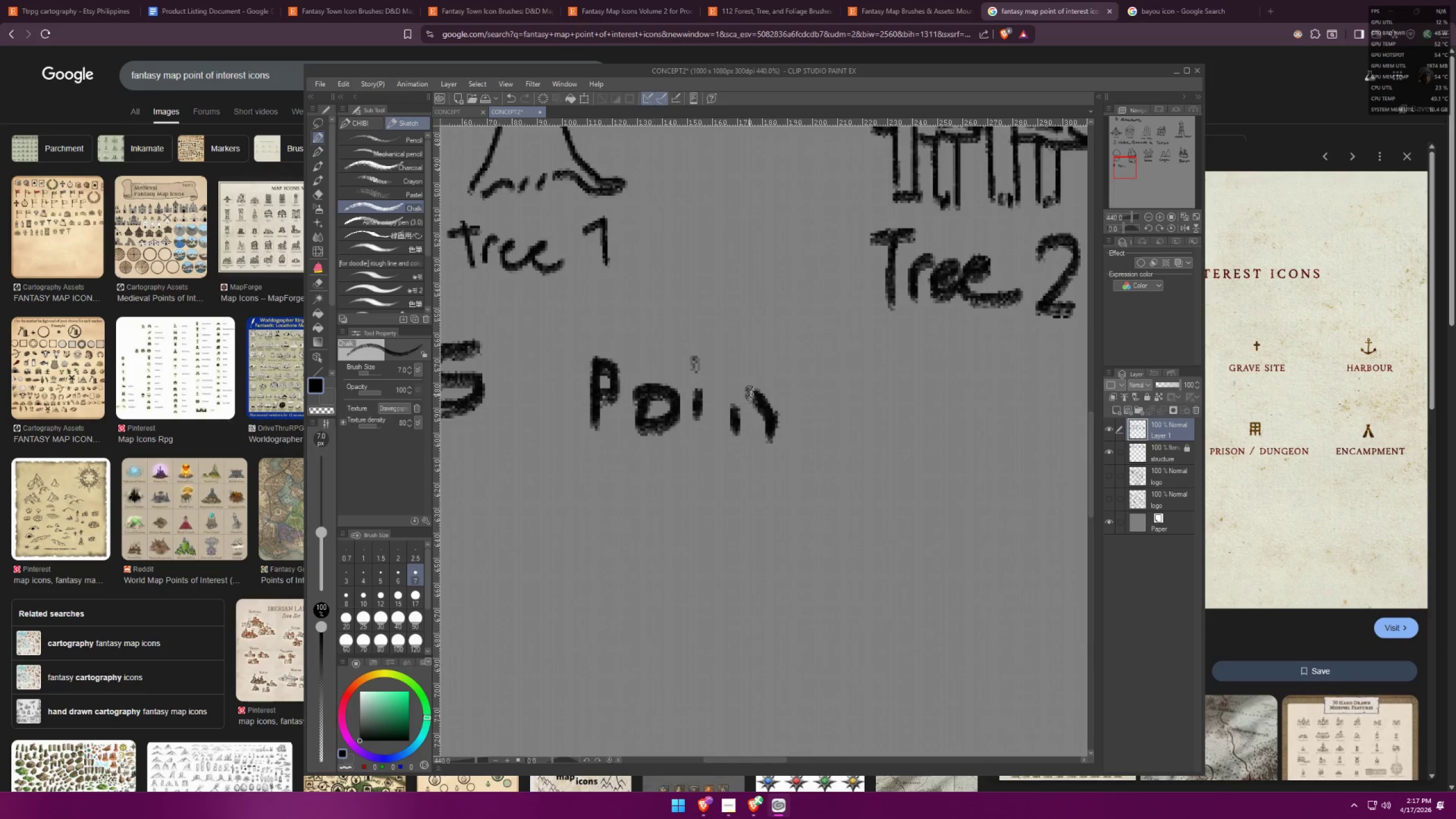 
key(Control+Z)
 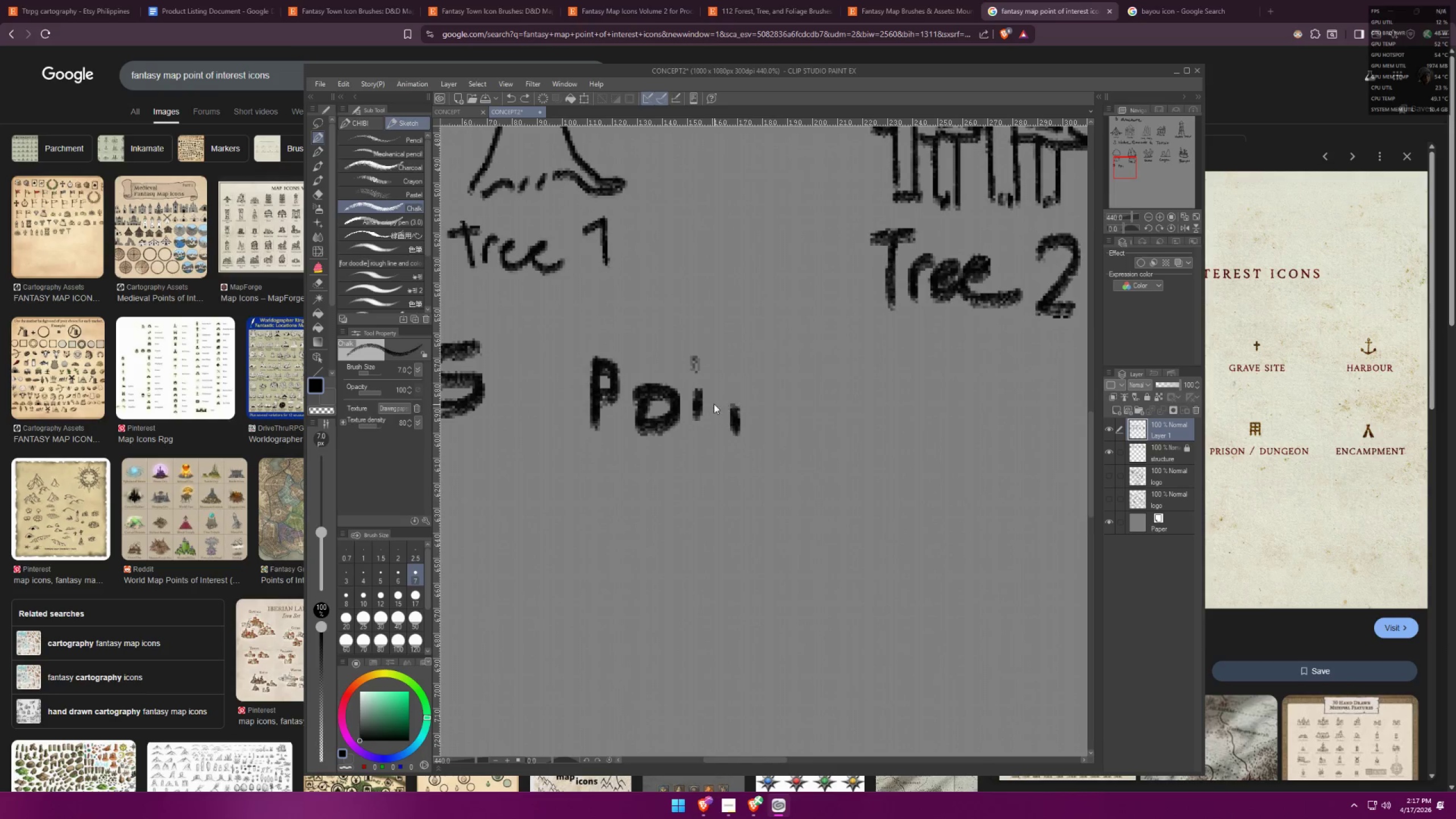 
key(Control+Z)
 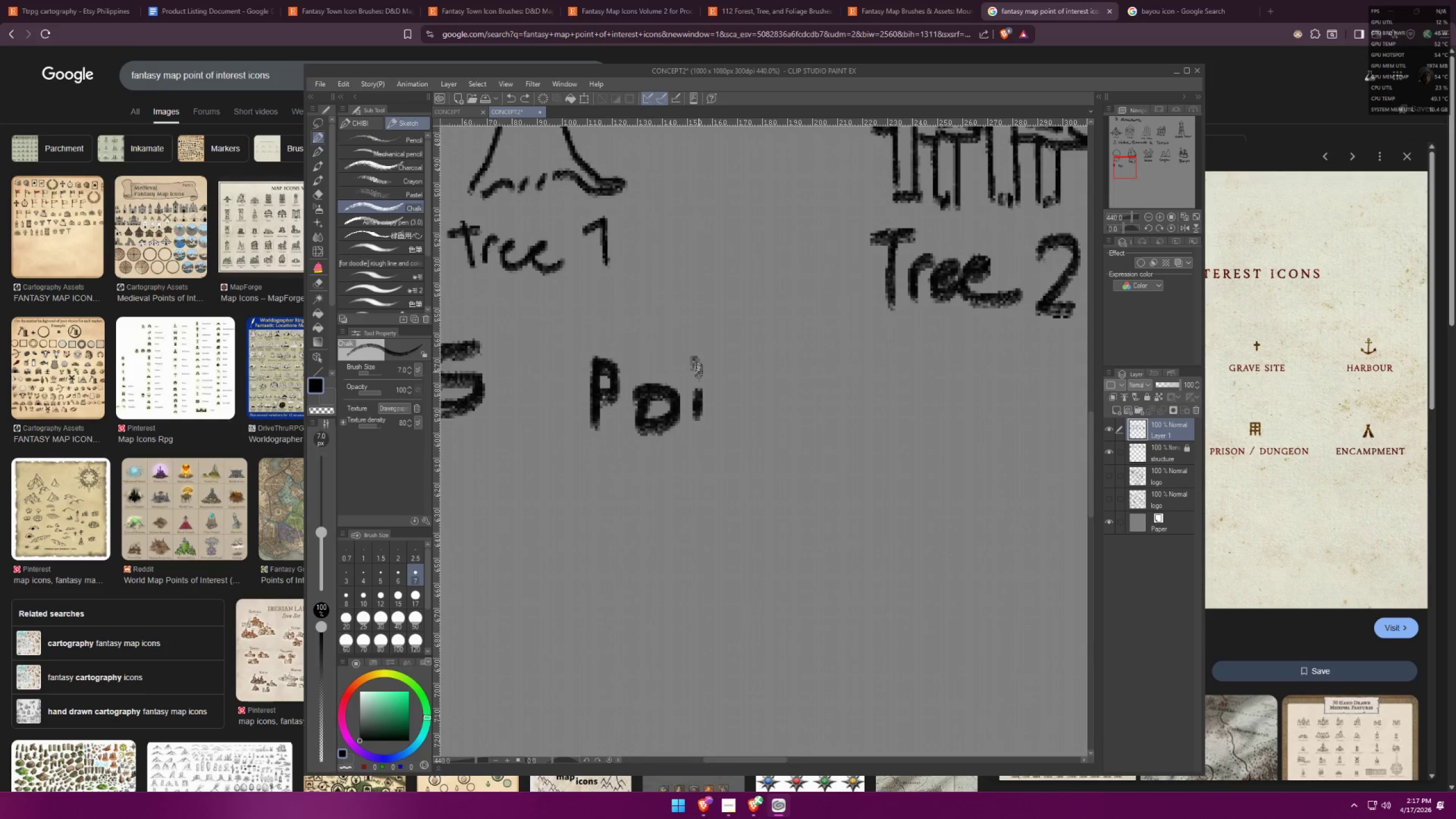 
left_click_drag(start_coordinate=[698, 369], to_coordinate=[697, 372])
 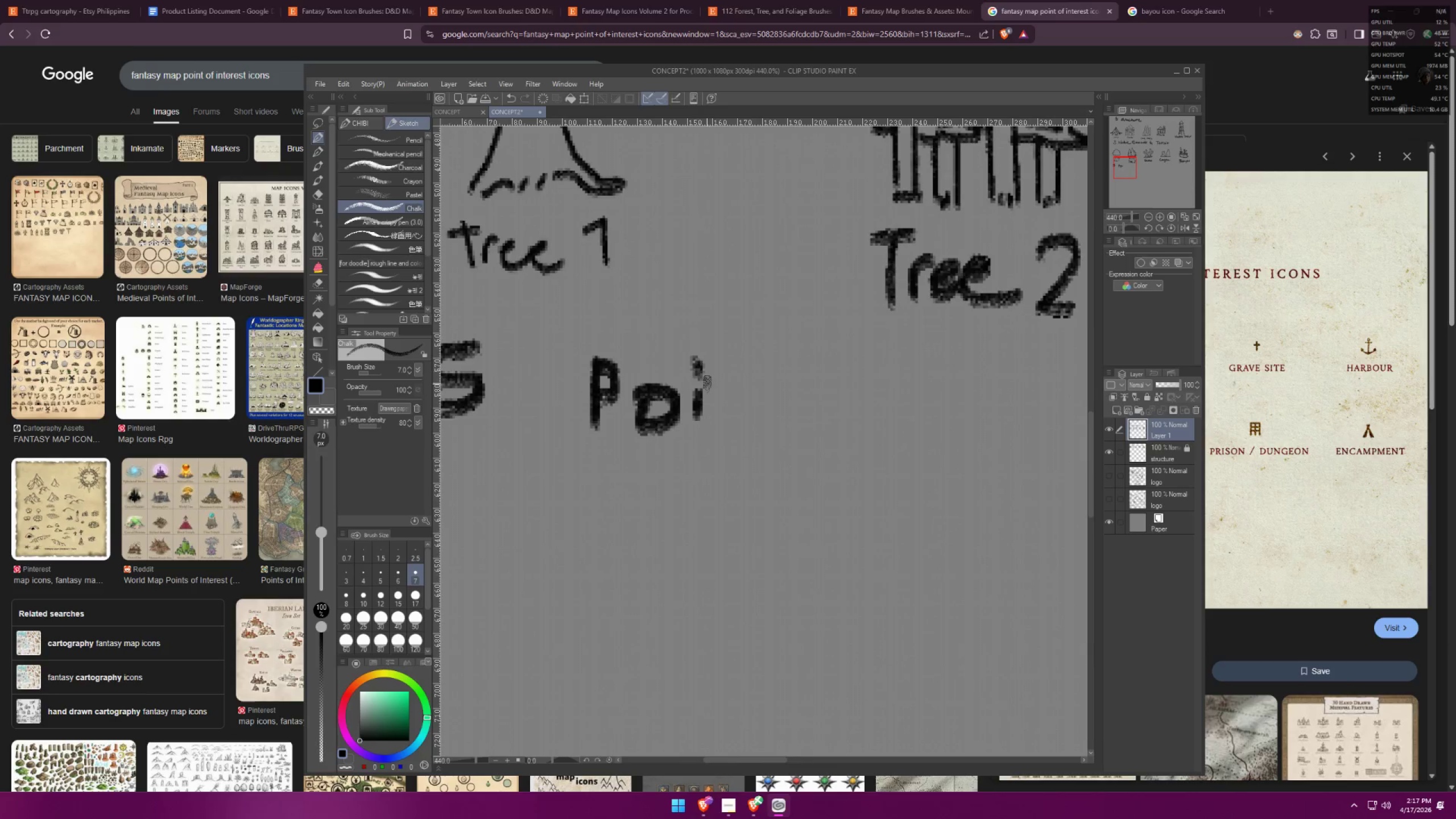 
left_click_drag(start_coordinate=[714, 390], to_coordinate=[760, 427])
 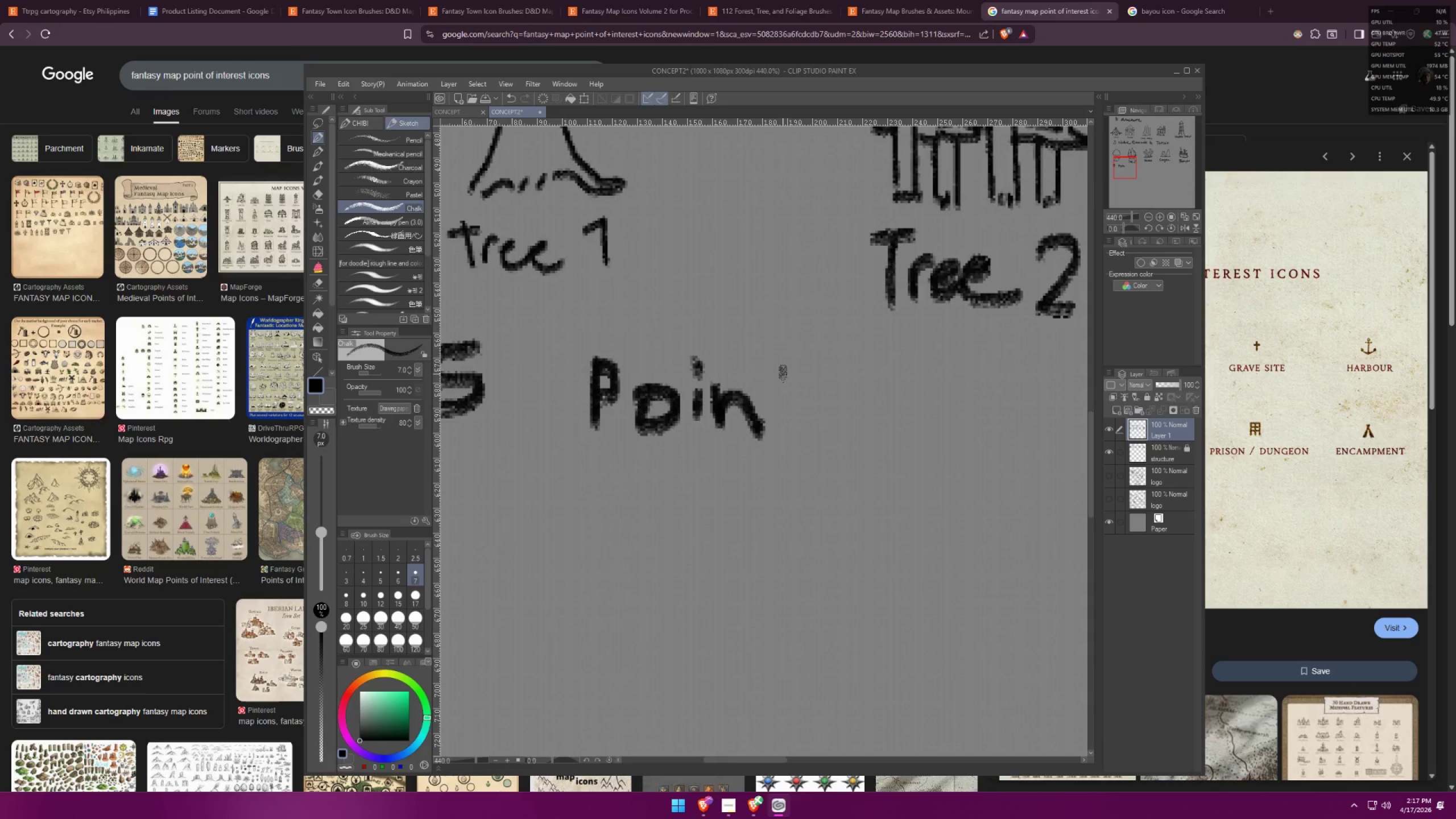 
left_click_drag(start_coordinate=[781, 364], to_coordinate=[813, 417])
 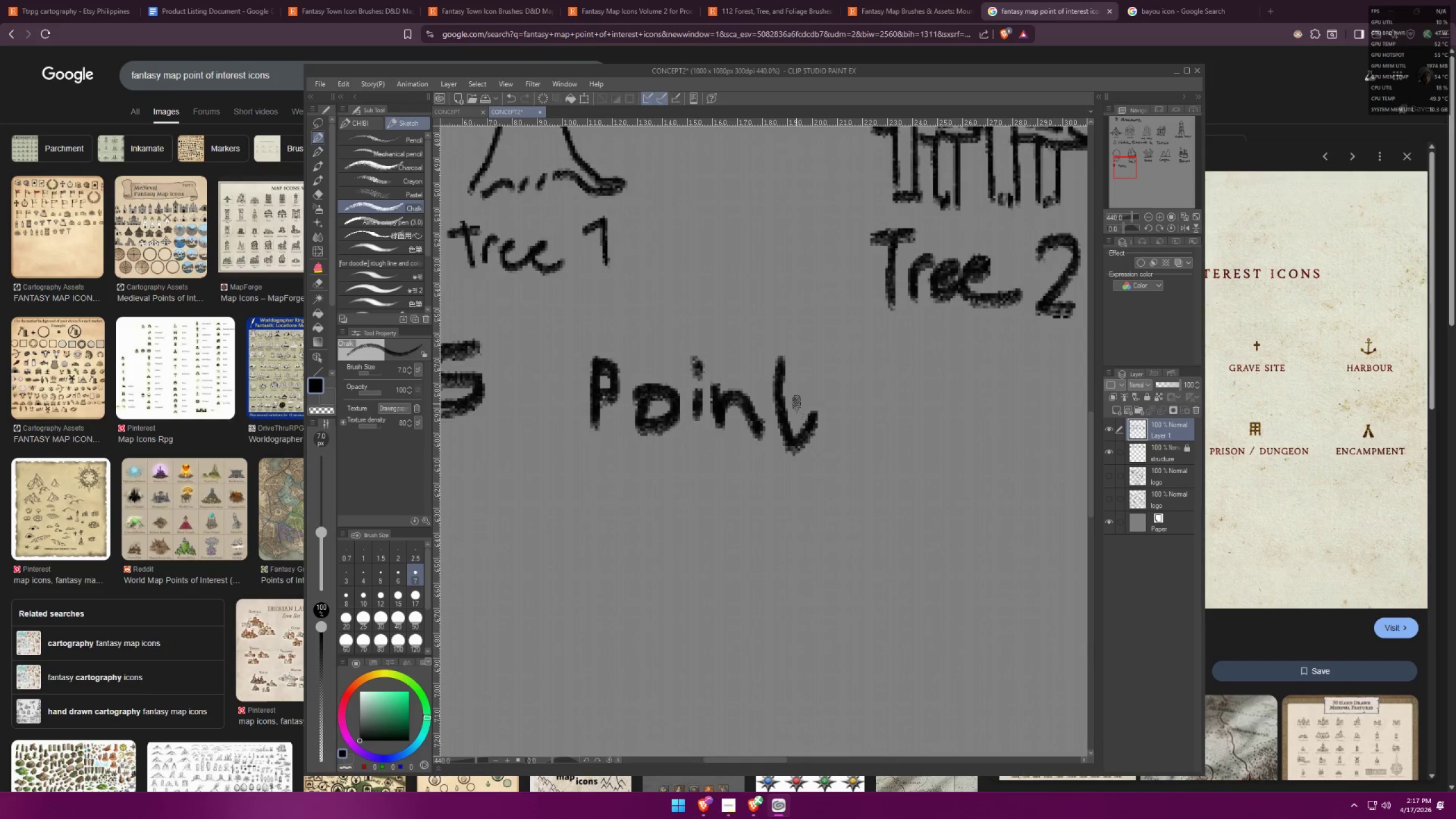 
left_click_drag(start_coordinate=[796, 402], to_coordinate=[759, 410])
 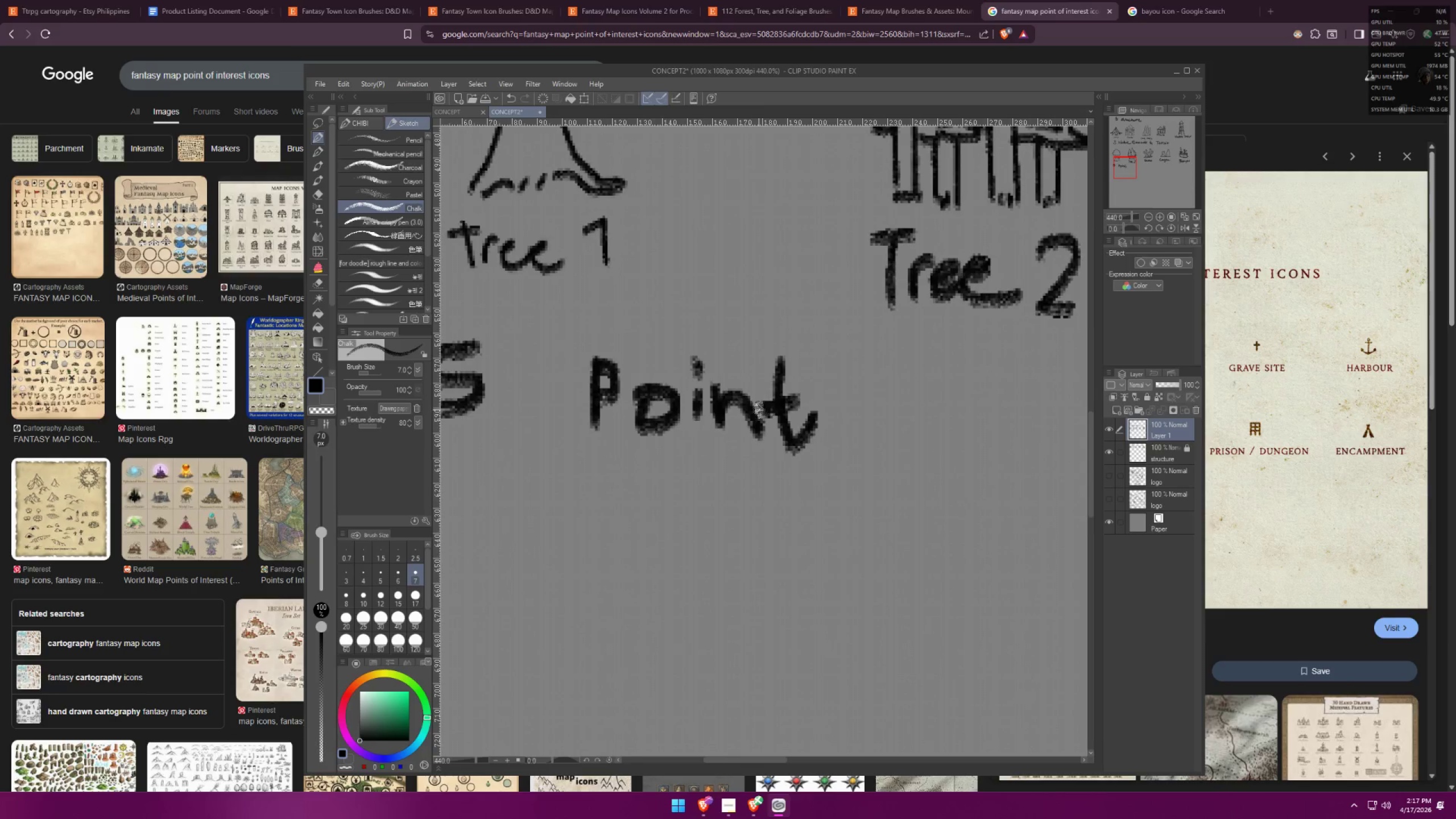 
key(Space)
 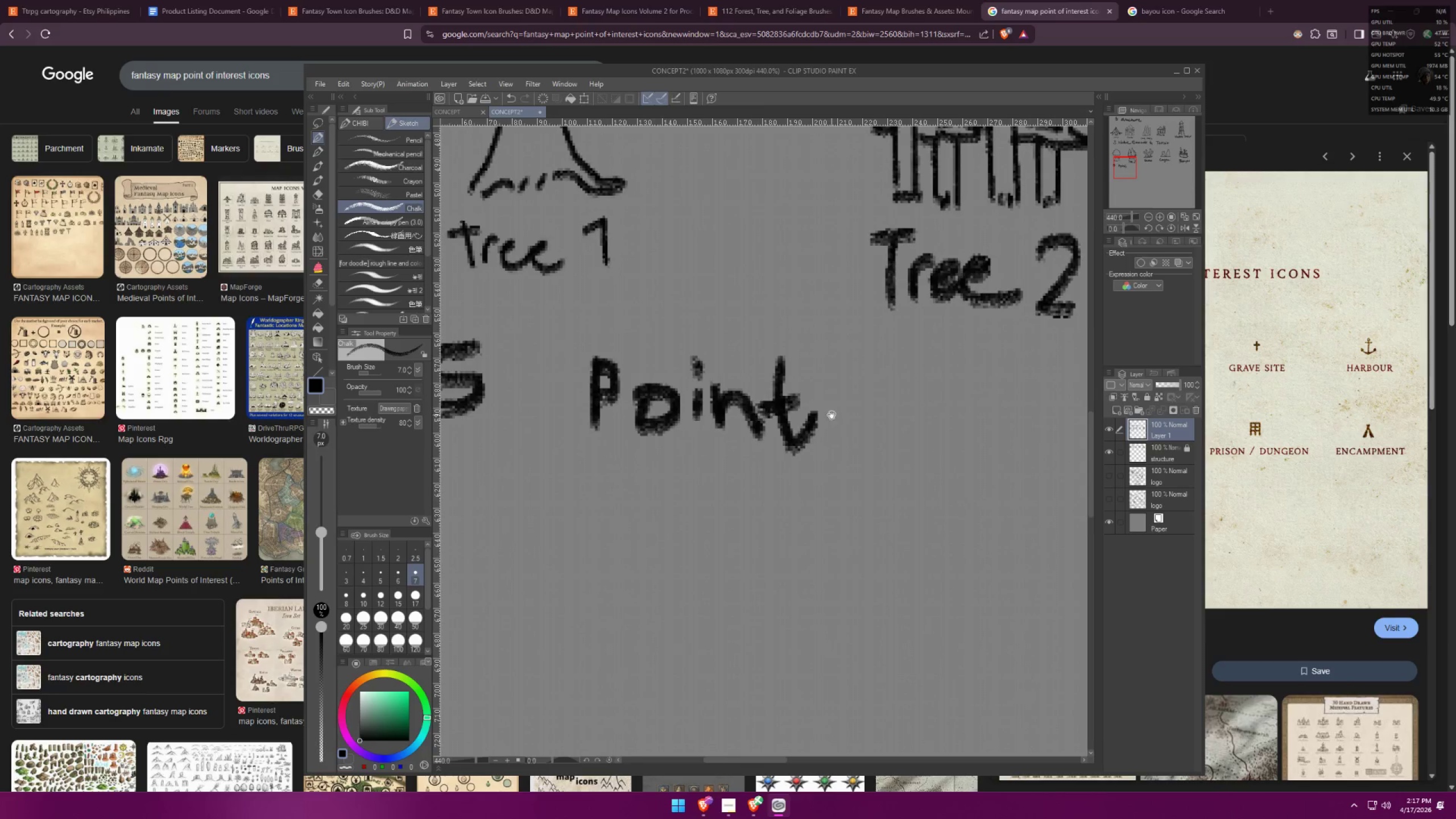 
left_click_drag(start_coordinate=[820, 412], to_coordinate=[647, 425])
 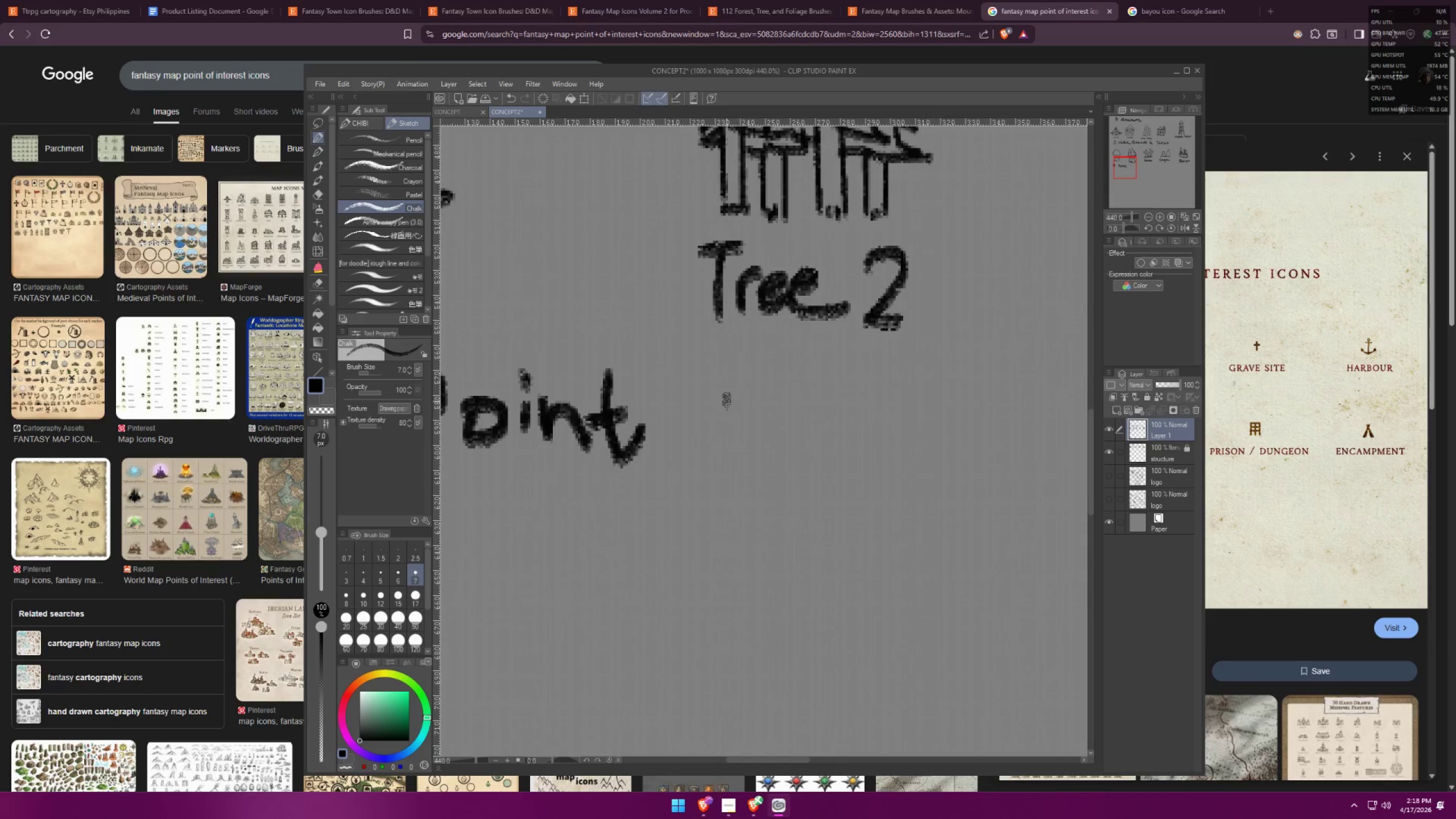 
left_click_drag(start_coordinate=[726, 401], to_coordinate=[720, 404])
 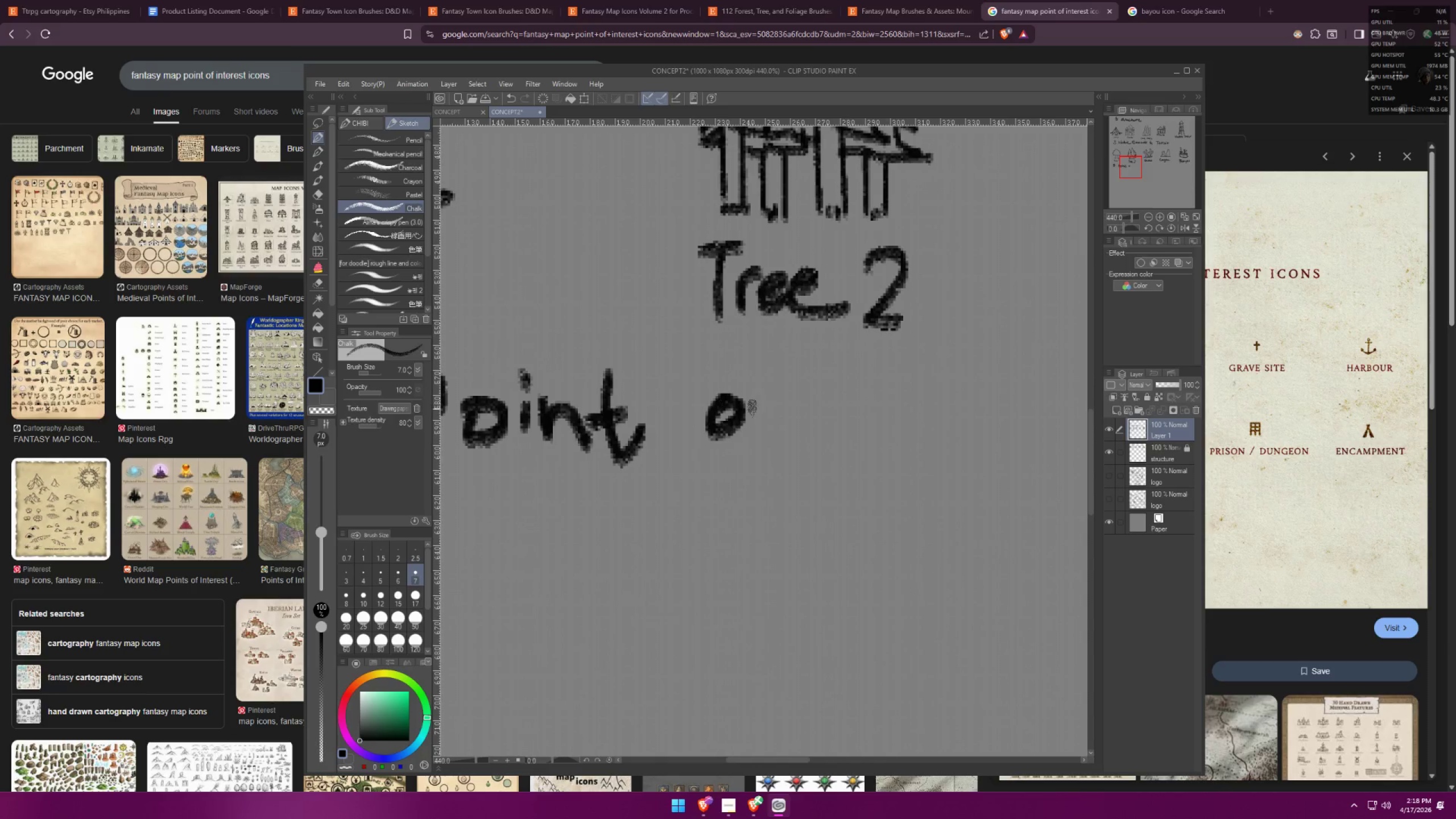 
left_click_drag(start_coordinate=[773, 389], to_coordinate=[738, 451])
 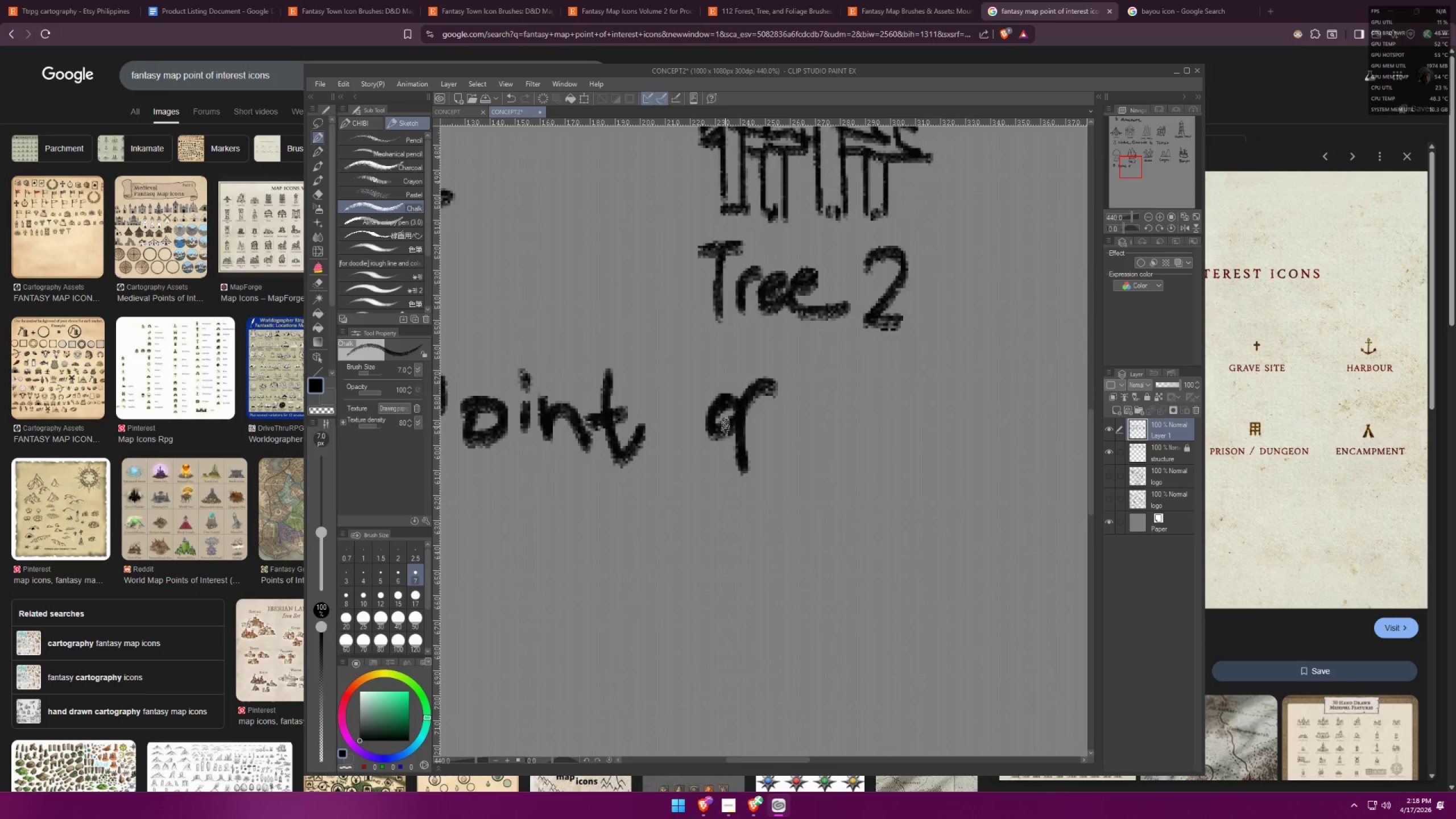 
left_click_drag(start_coordinate=[722, 425], to_coordinate=[767, 420])
 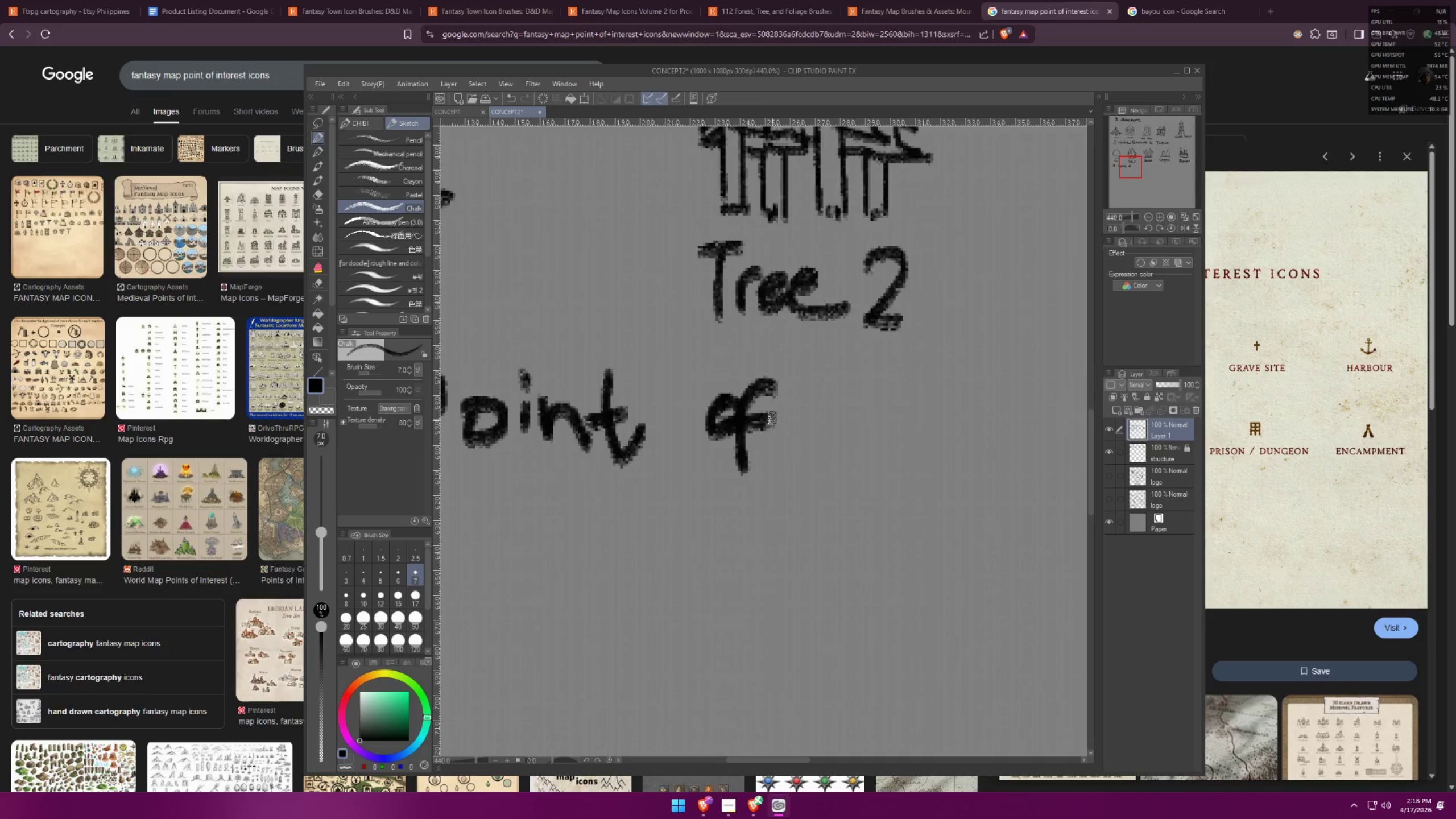 
hold_key(key=Space, duration=0.33)
 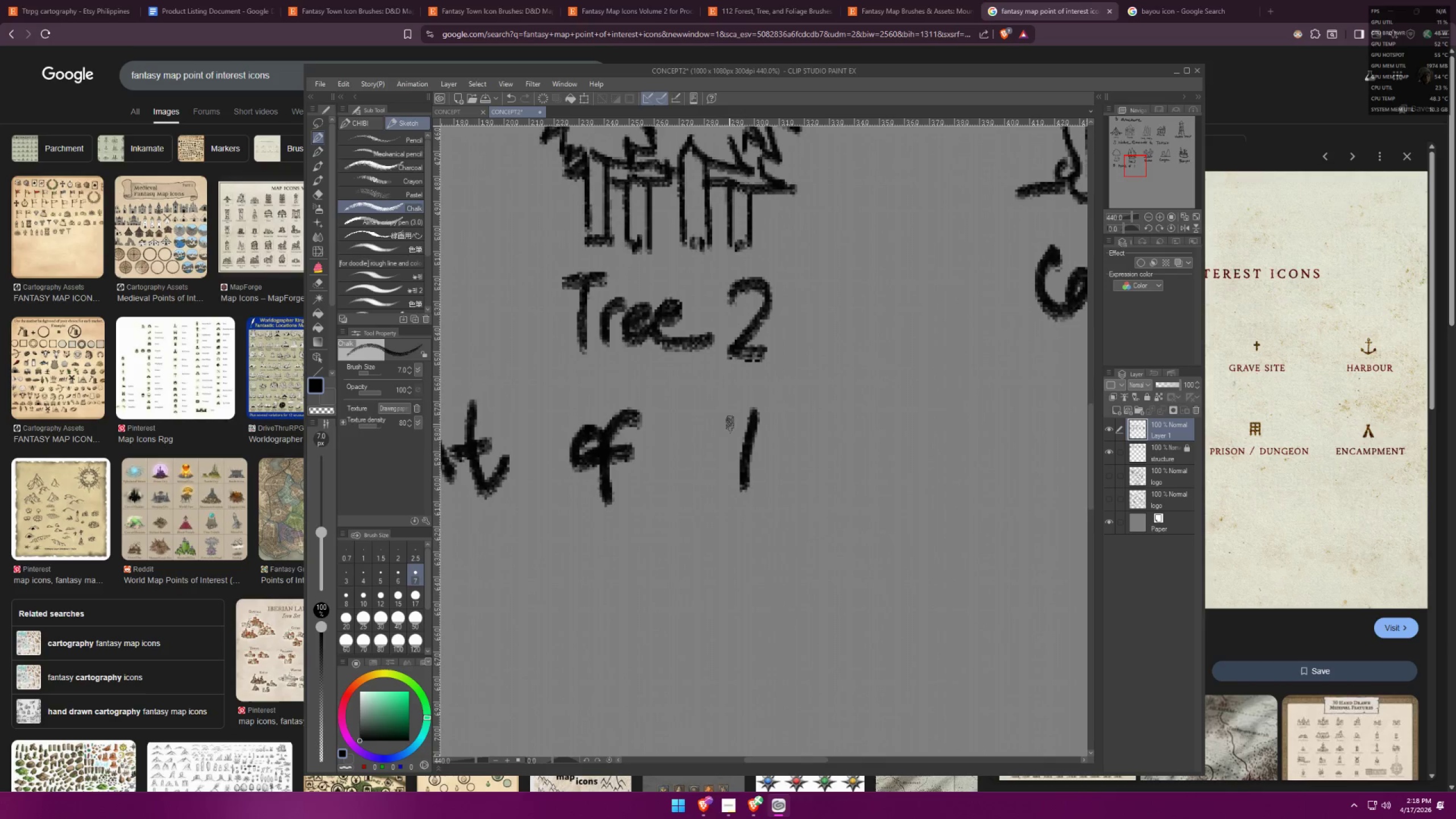 
left_click_drag(start_coordinate=[784, 429], to_coordinate=[648, 461])
 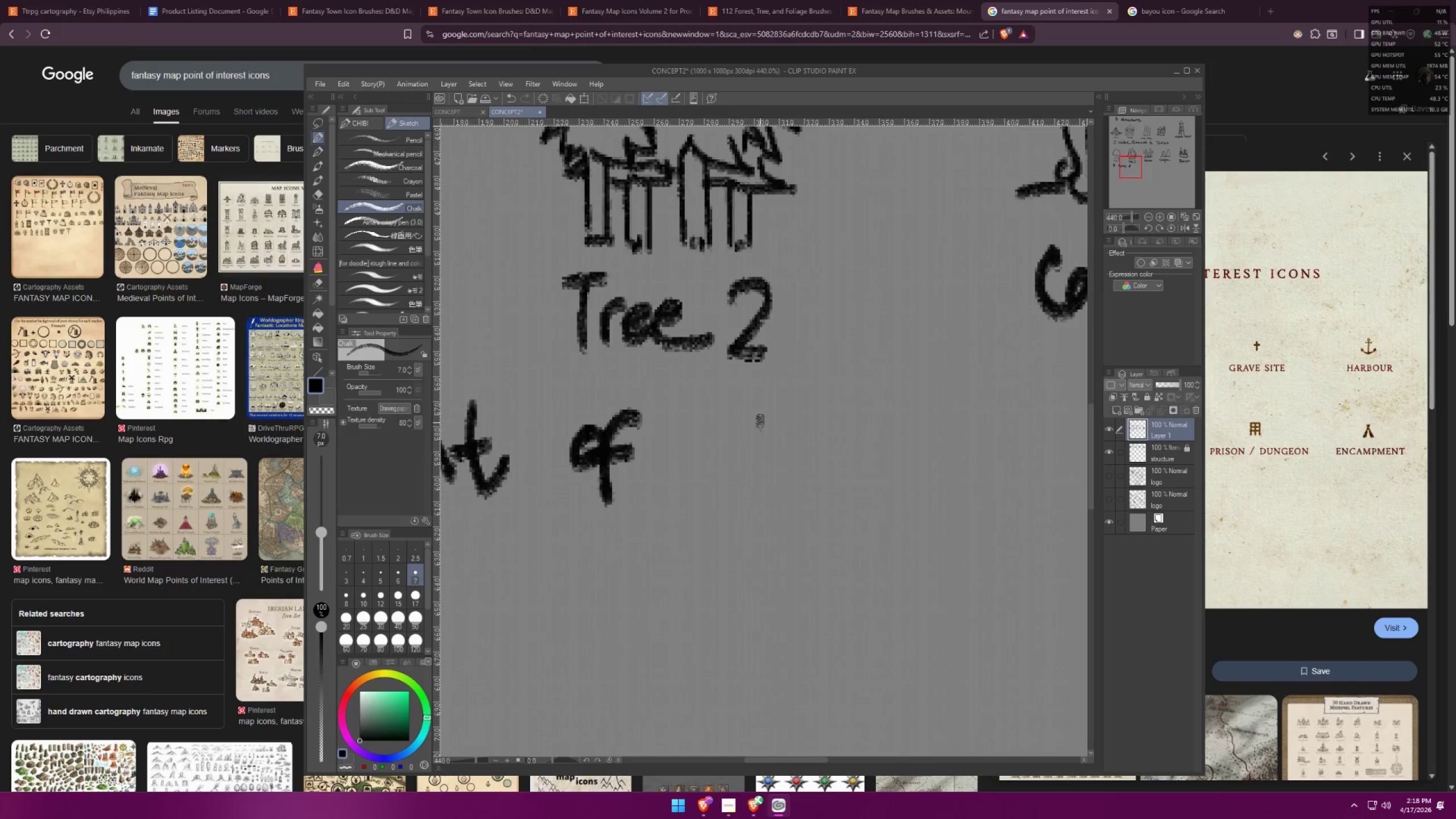 
left_click_drag(start_coordinate=[754, 416], to_coordinate=[744, 479])
 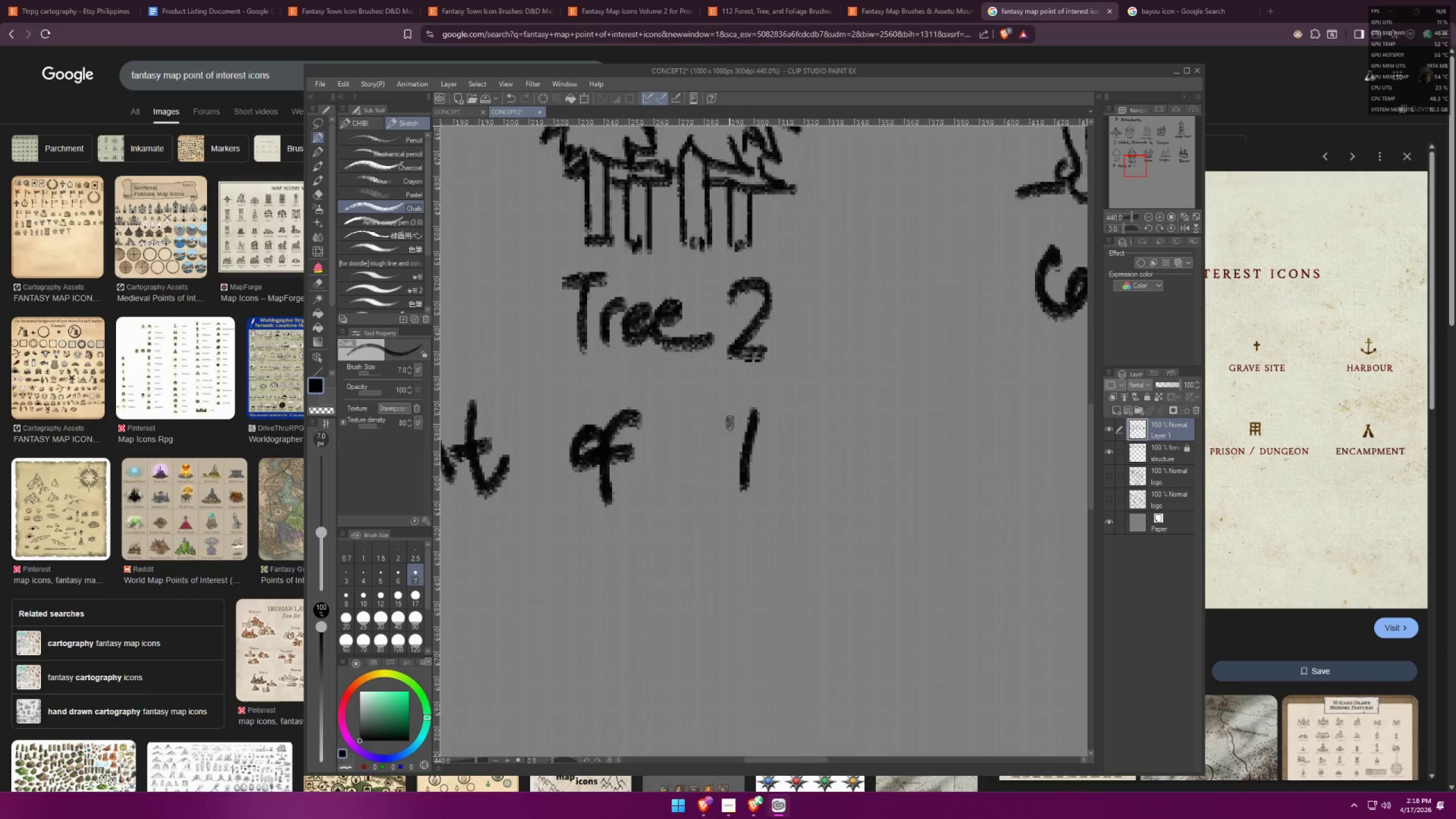 
left_click_drag(start_coordinate=[723, 419], to_coordinate=[776, 421])
 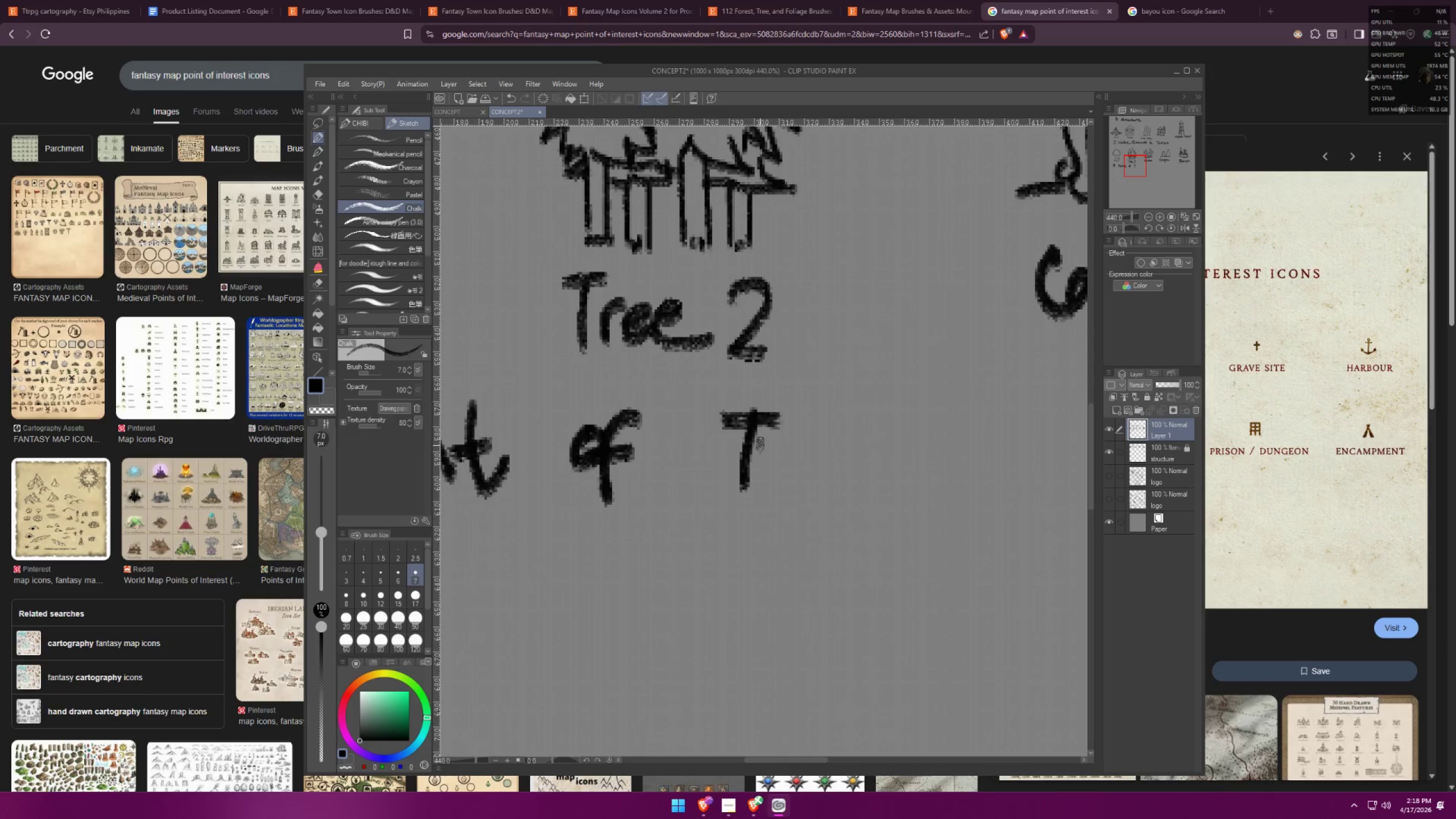 
left_click_drag(start_coordinate=[731, 486], to_coordinate=[779, 468])
 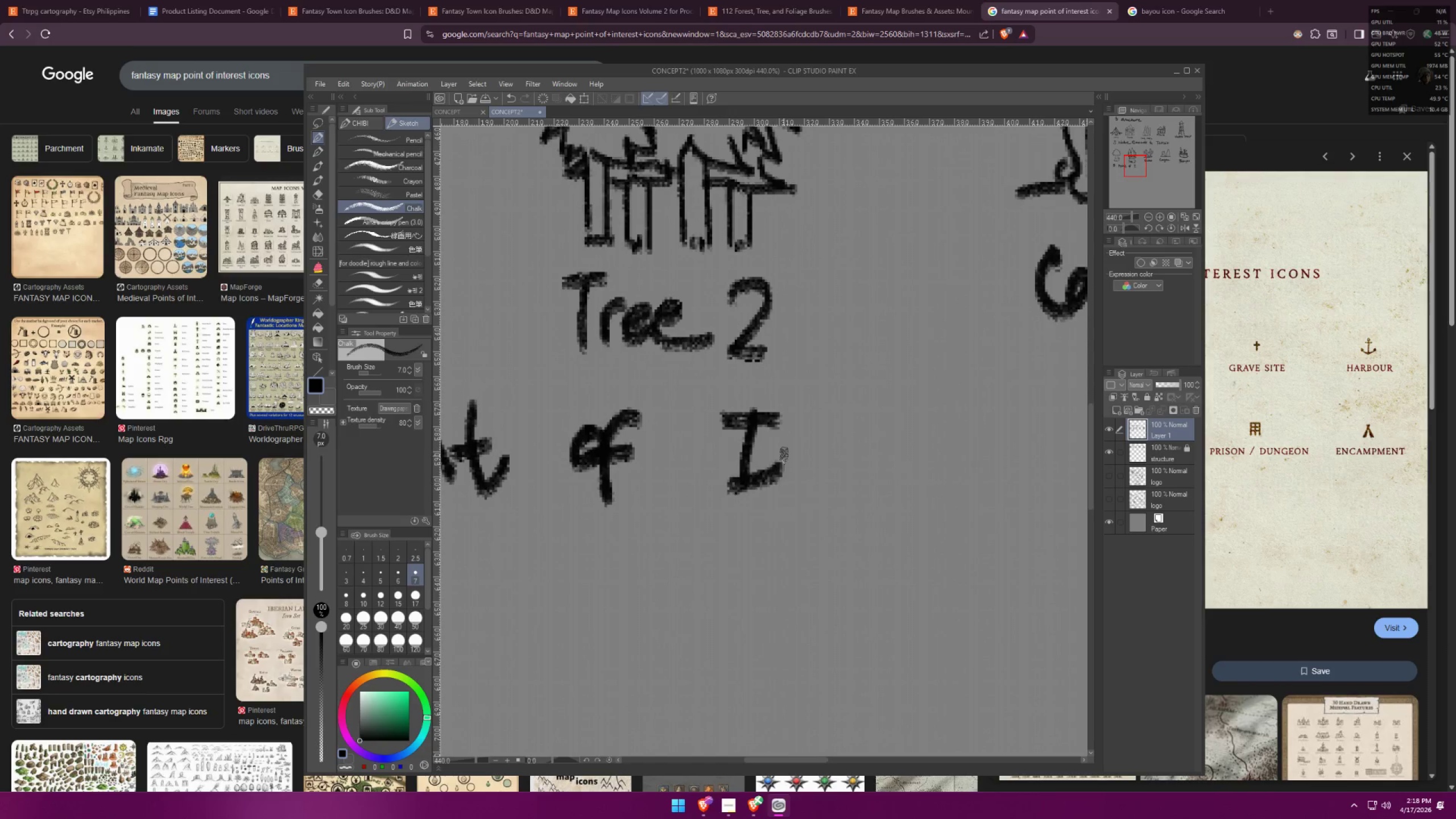 
left_click_drag(start_coordinate=[784, 456], to_coordinate=[884, 458])
 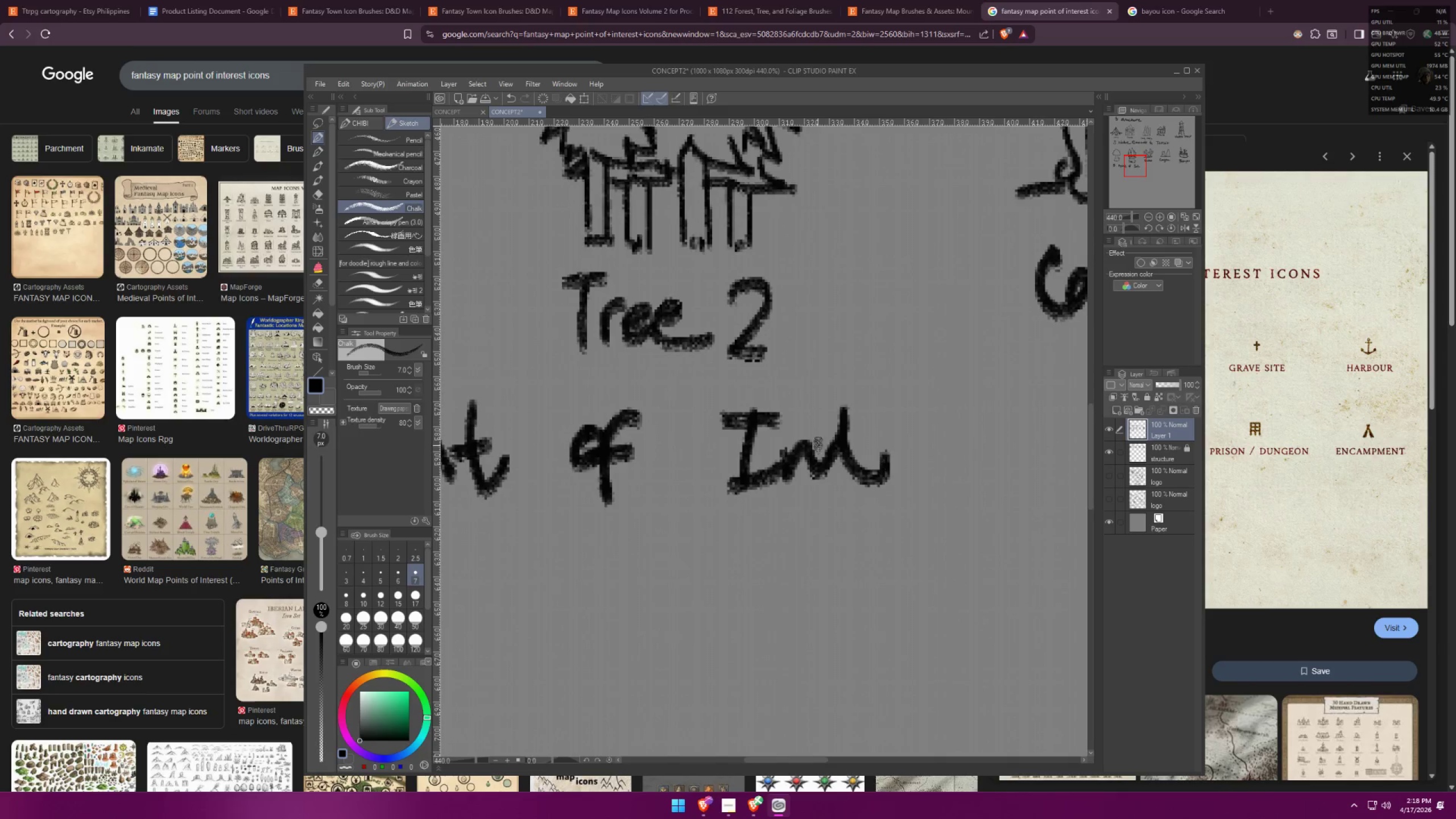 
left_click_drag(start_coordinate=[815, 442], to_coordinate=[895, 444])
 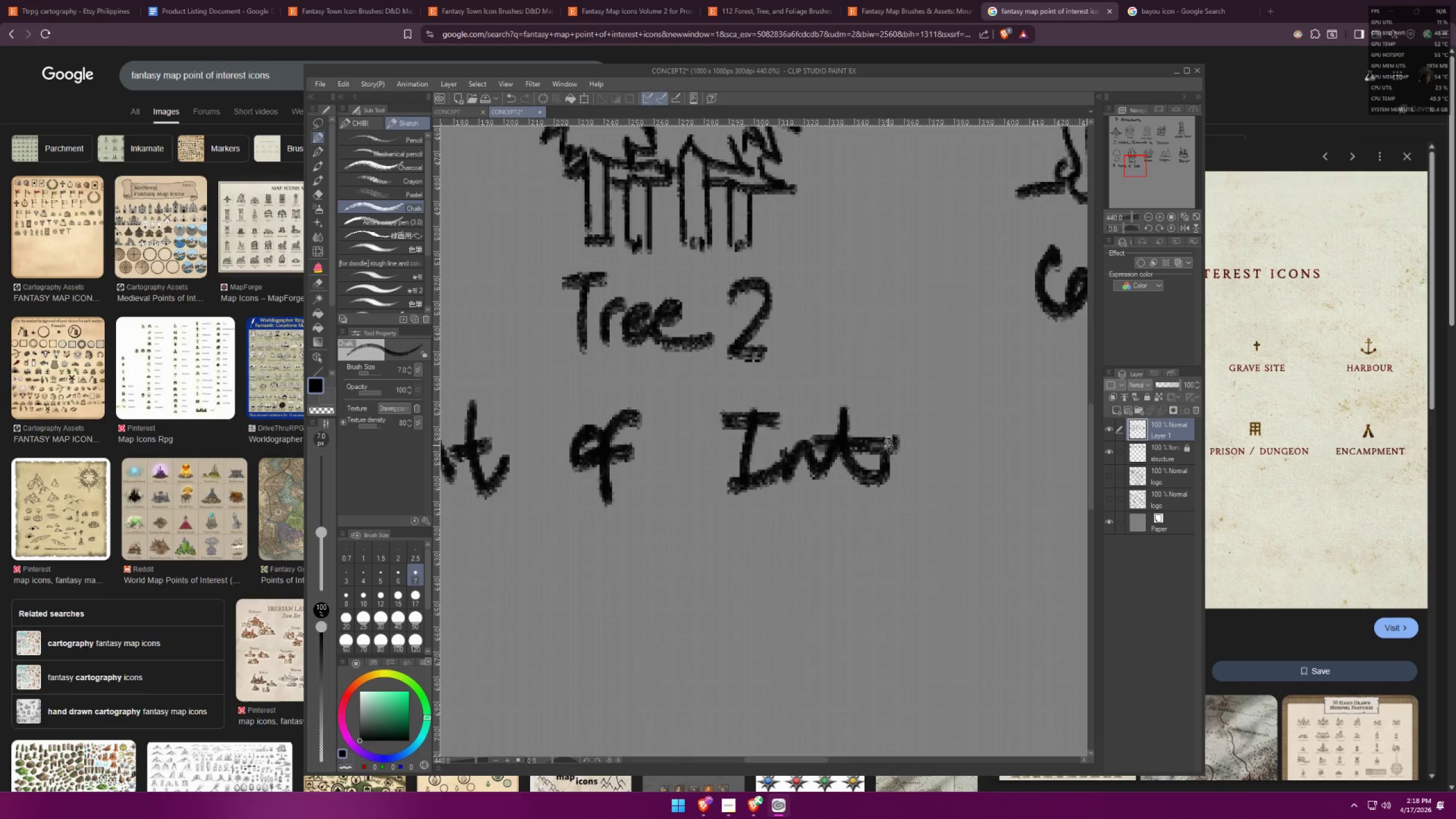 
left_click_drag(start_coordinate=[886, 449], to_coordinate=[938, 451])
 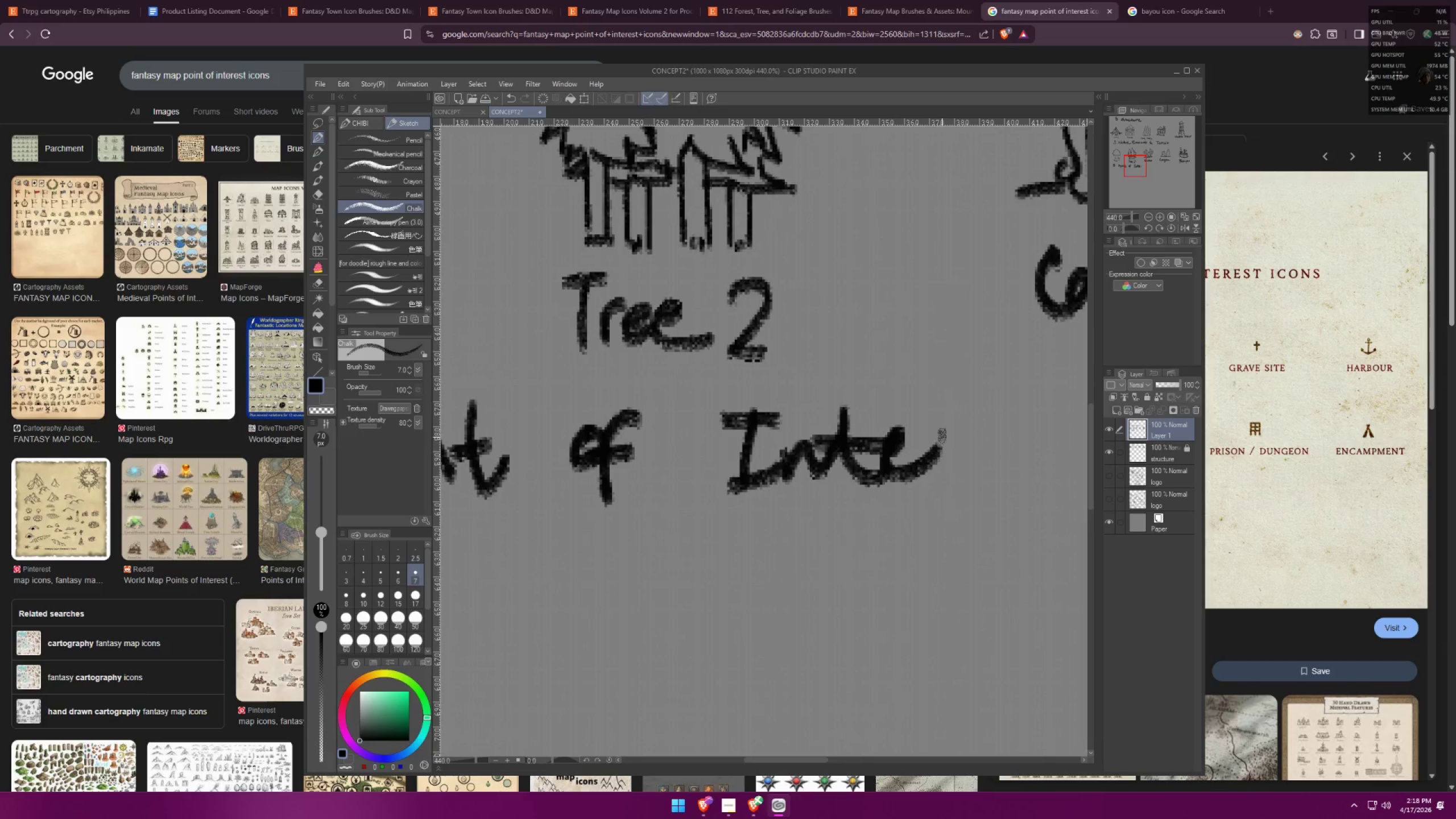 
left_click_drag(start_coordinate=[941, 441], to_coordinate=[1026, 451])
 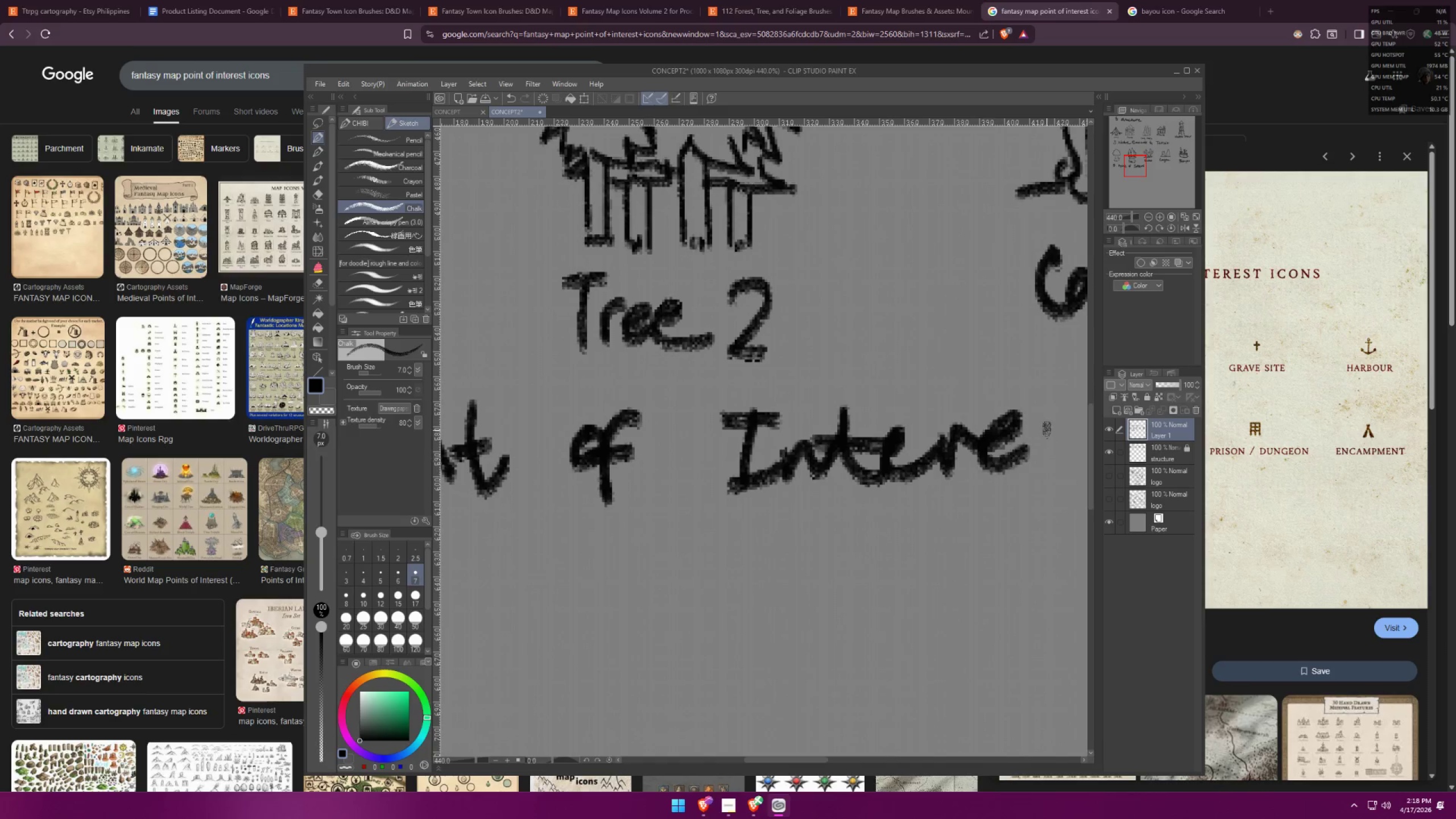 
left_click_drag(start_coordinate=[1046, 430], to_coordinate=[979, 469])
 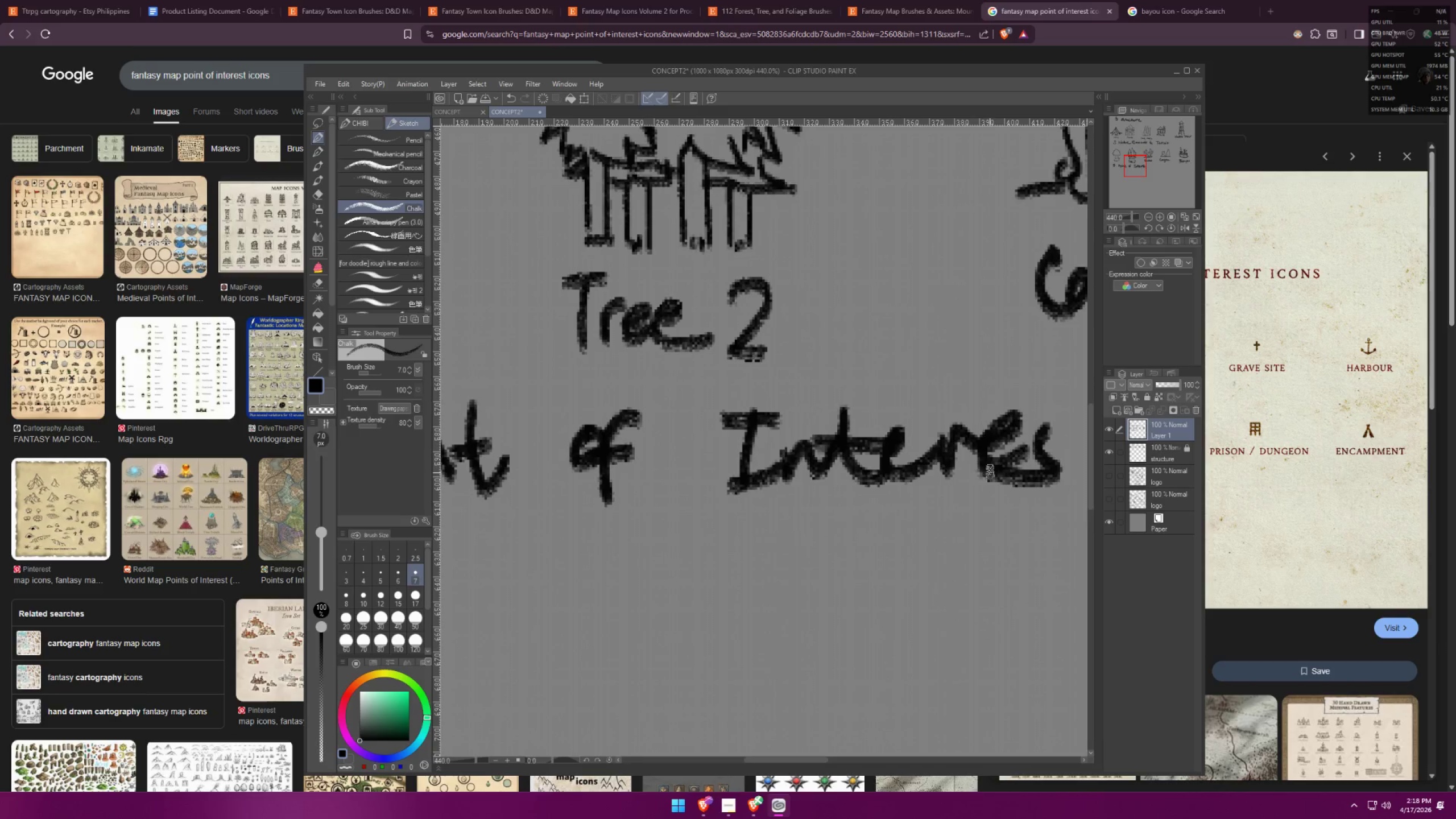 
hold_key(key=Space, duration=0.35)
 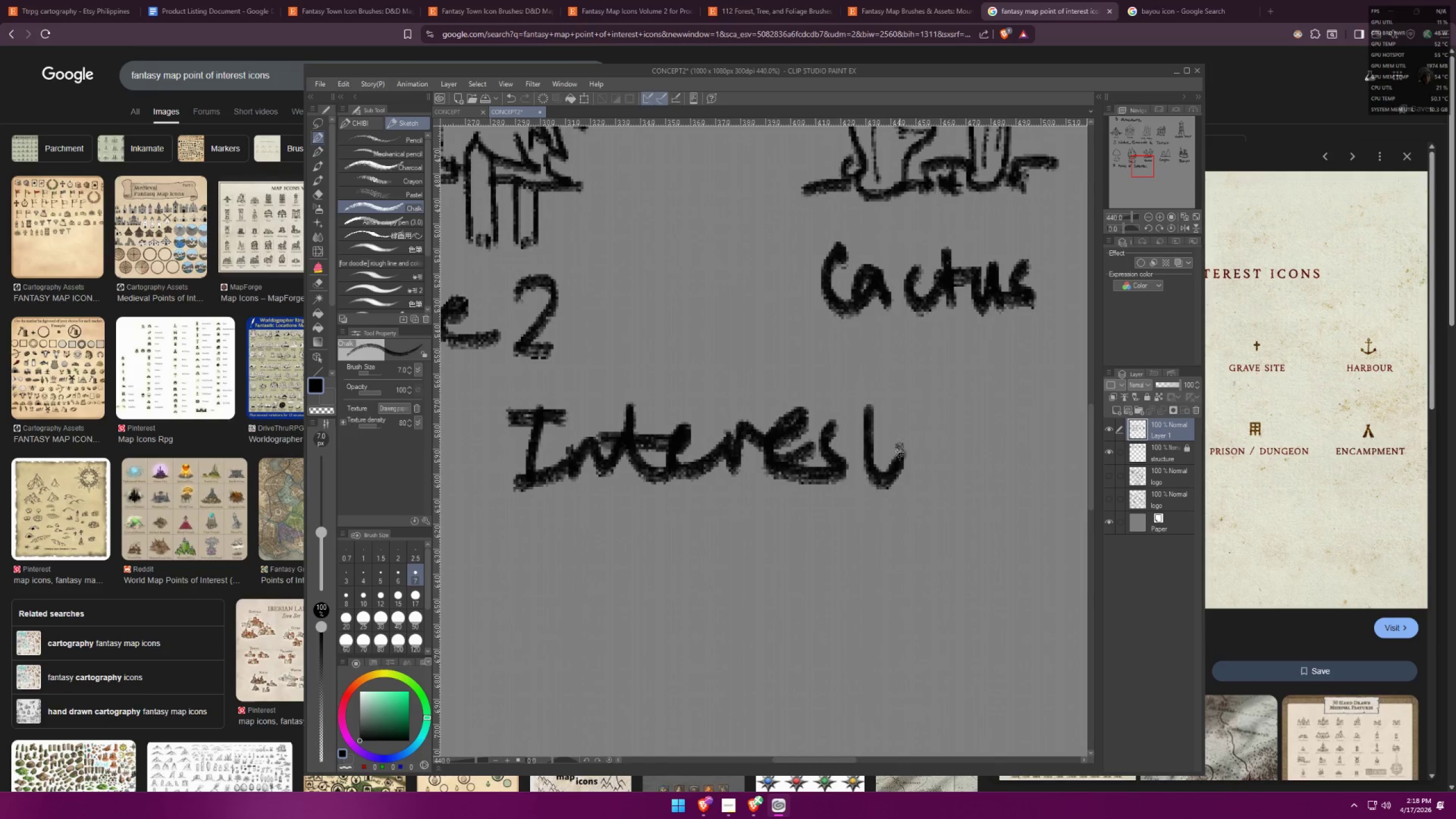 
left_click_drag(start_coordinate=[957, 490], to_coordinate=[743, 487])
 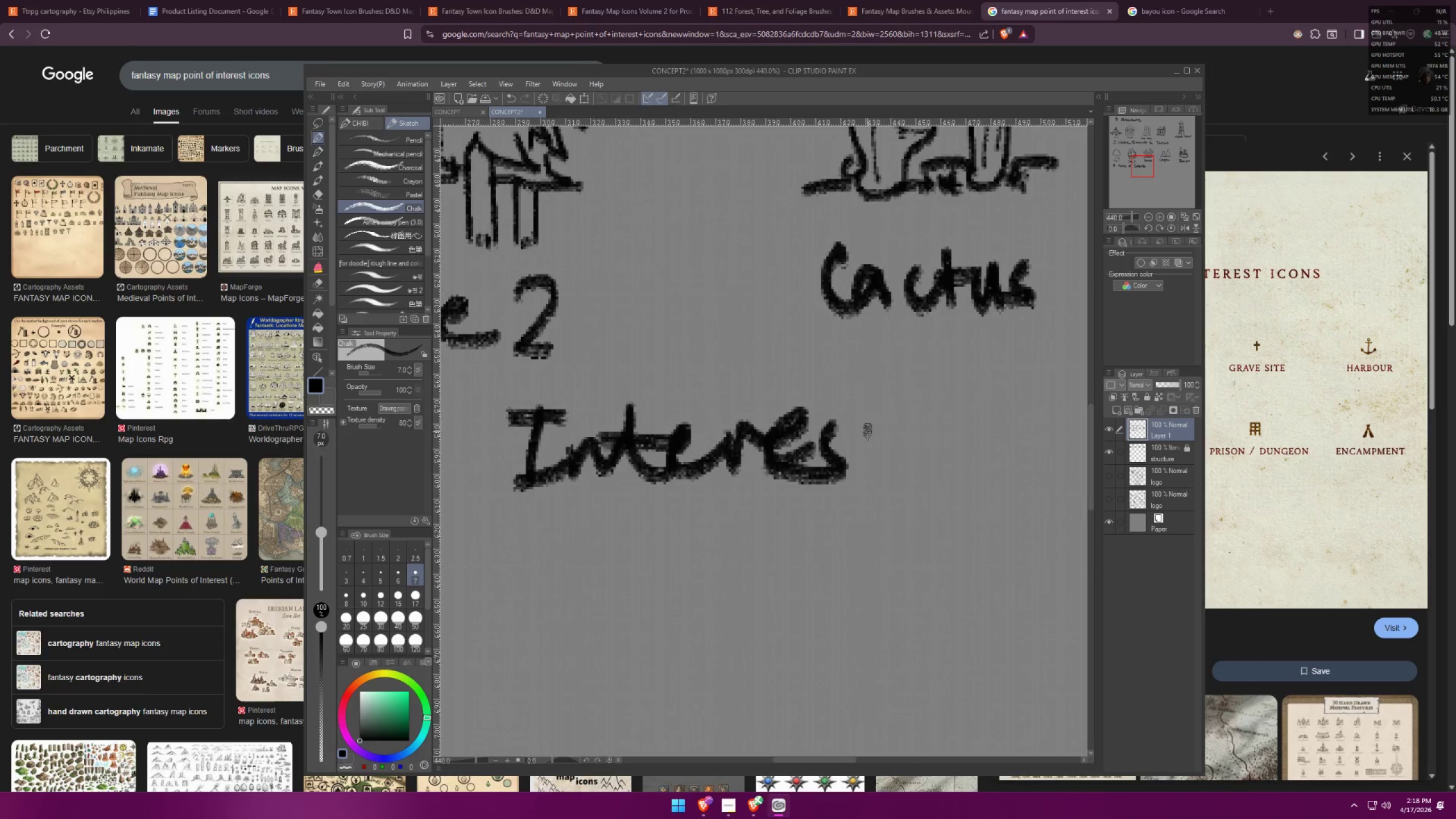 
left_click_drag(start_coordinate=[868, 413], to_coordinate=[900, 456])
 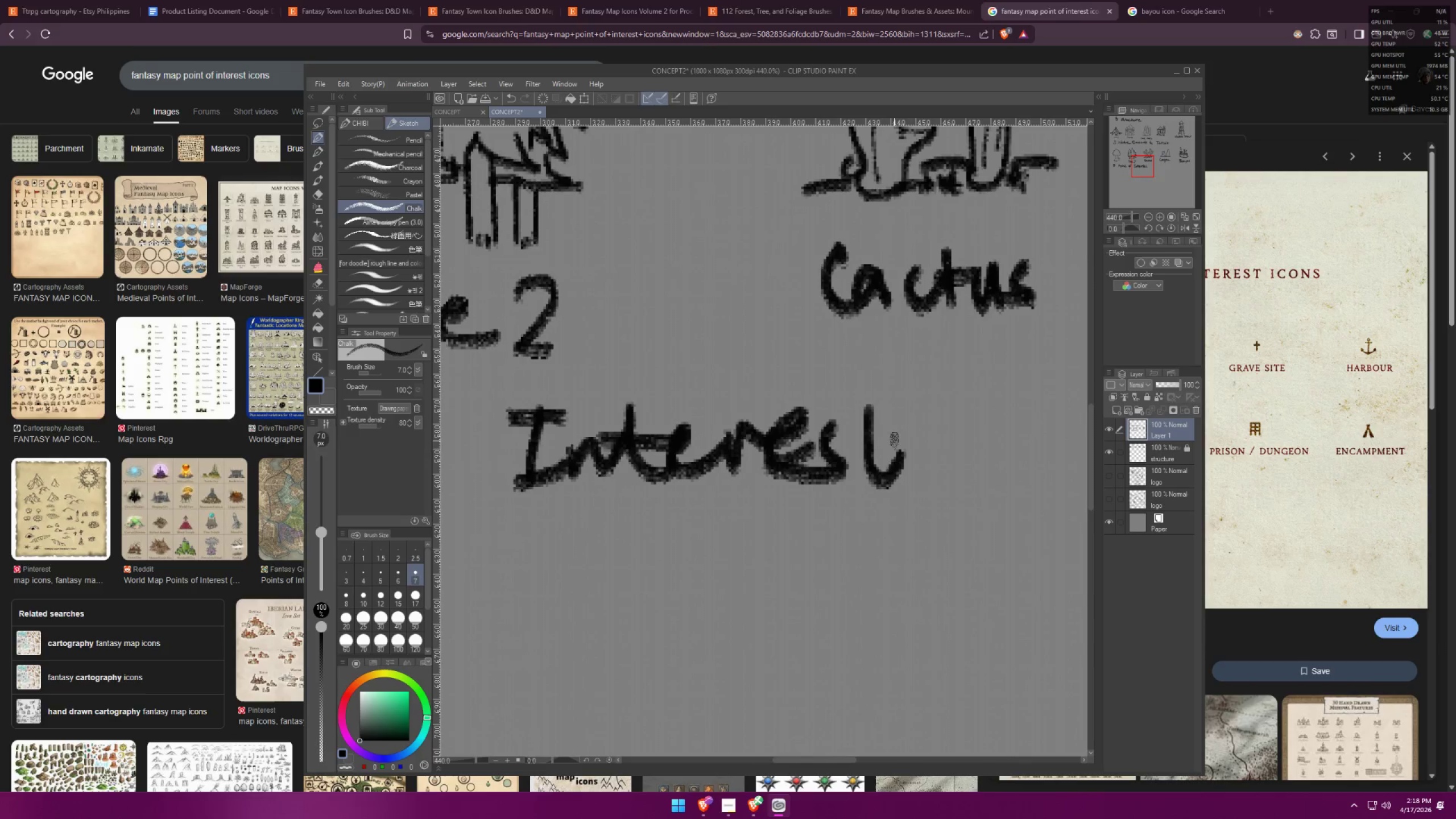 
left_click_drag(start_coordinate=[891, 439], to_coordinate=[843, 450])
 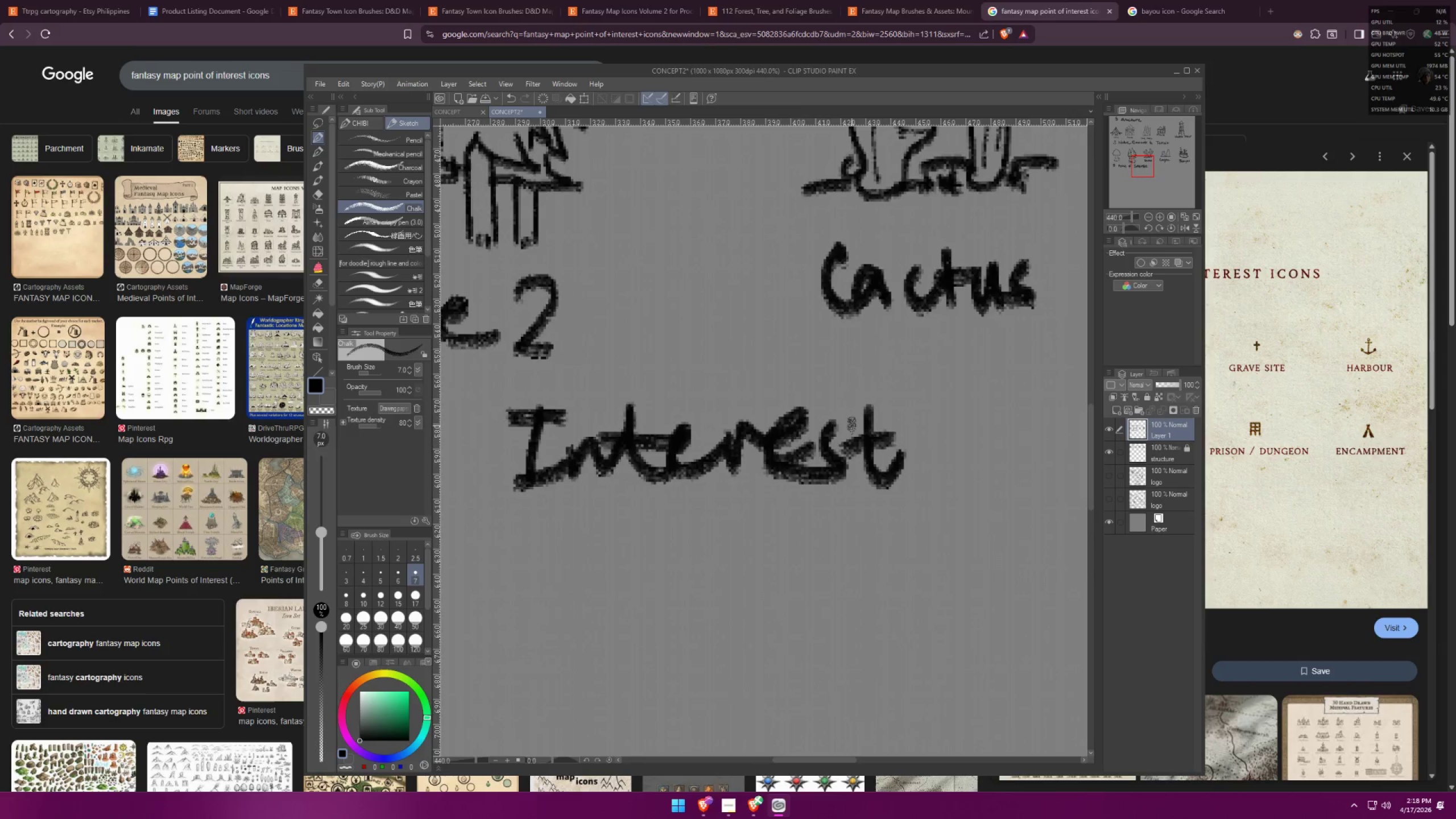 
scroll: coordinate [967, 415], scroll_direction: down, amount: 12.0
 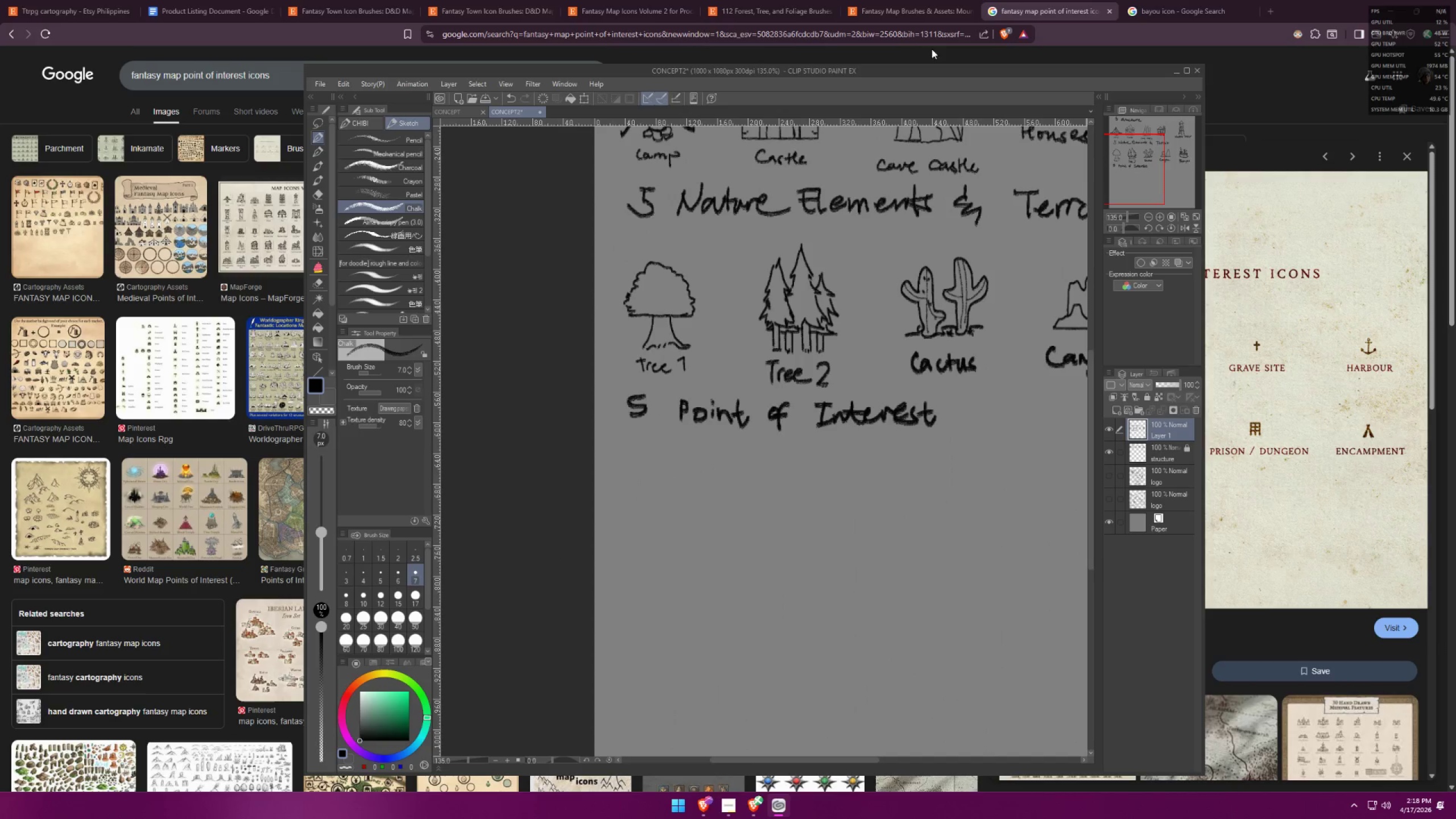 
left_click([1169, 0])
 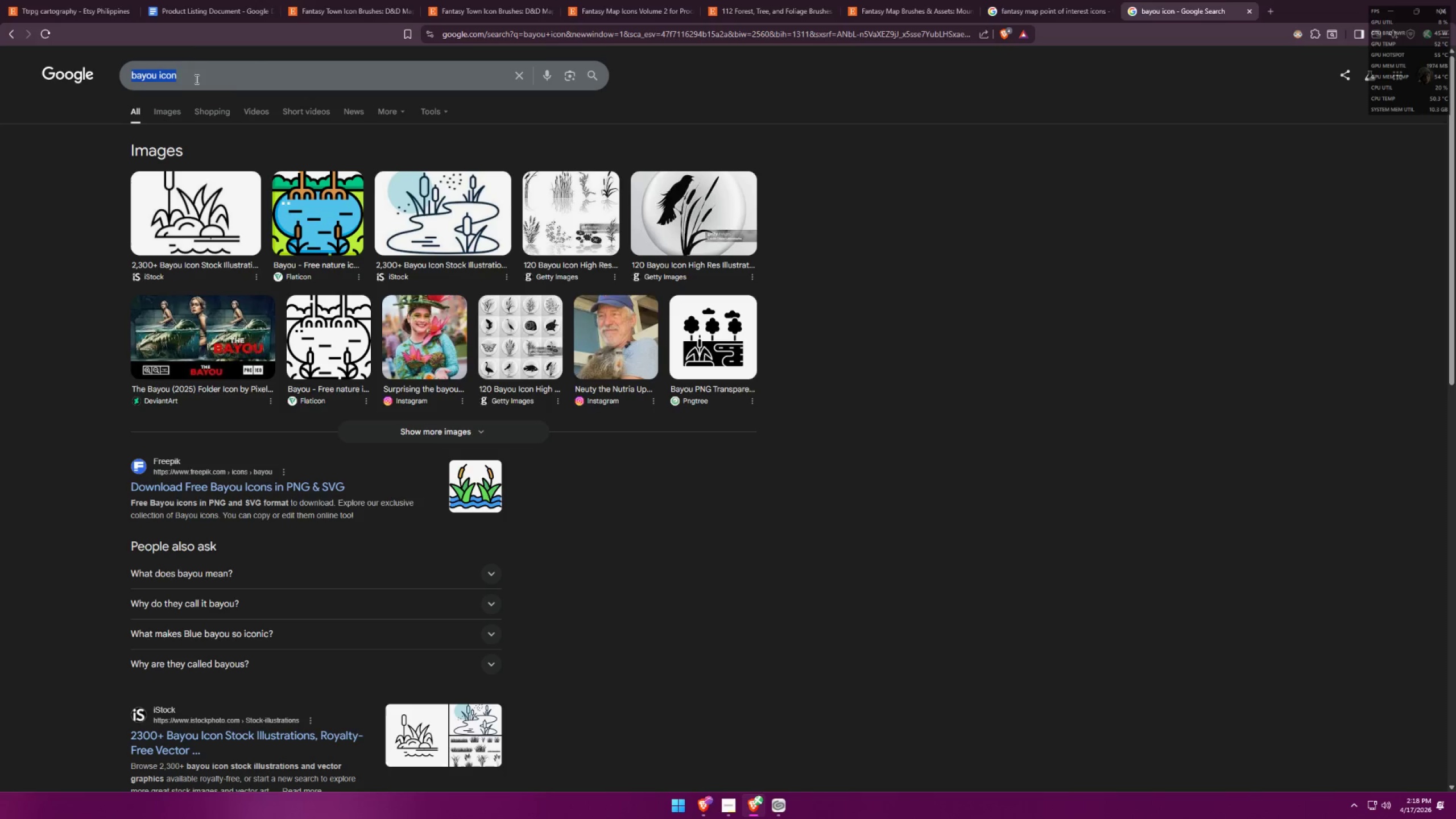 
left_click([163, 73])
 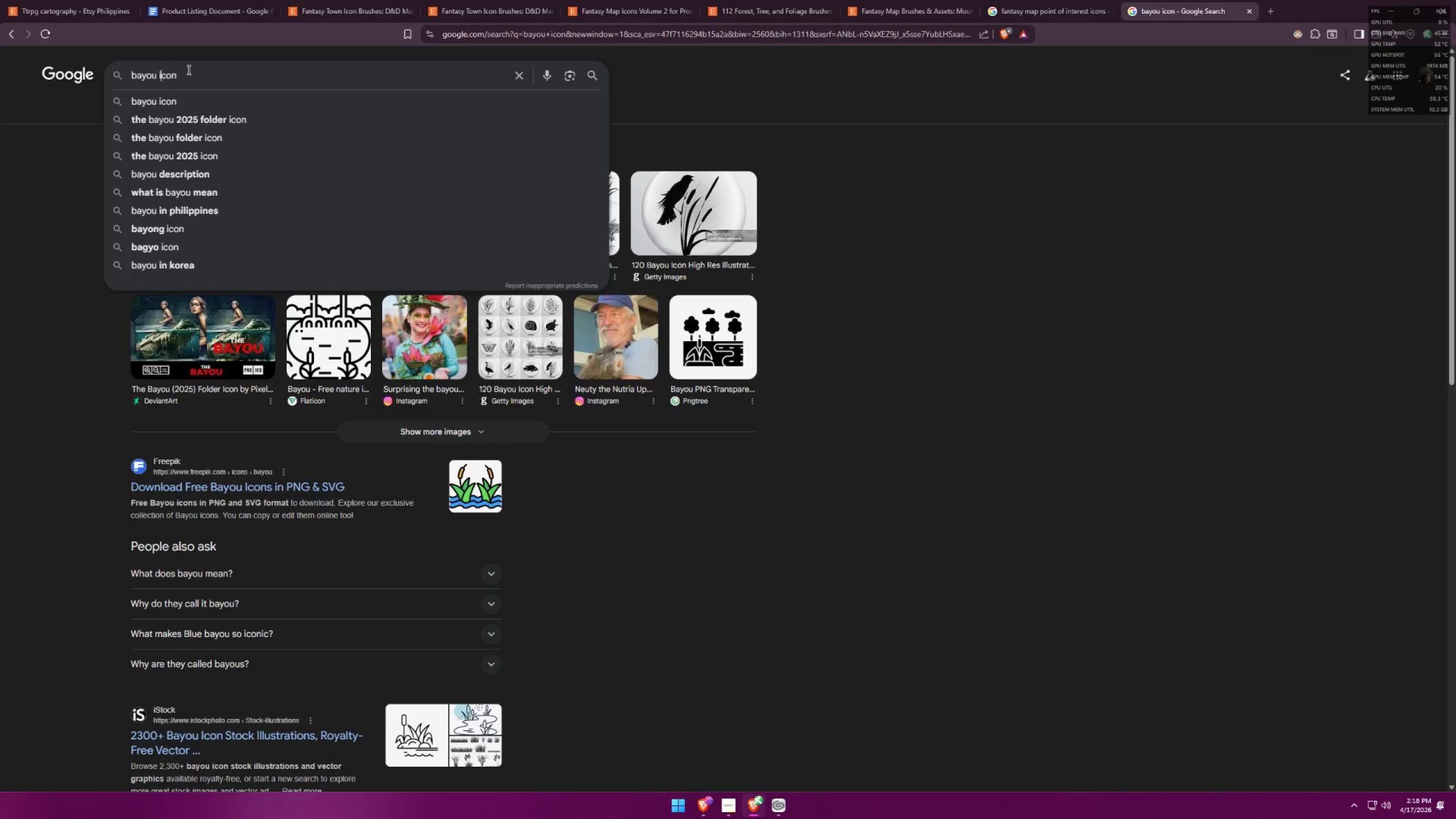 
left_click_drag(start_coordinate=[202, 68], to_coordinate=[0, 73])
 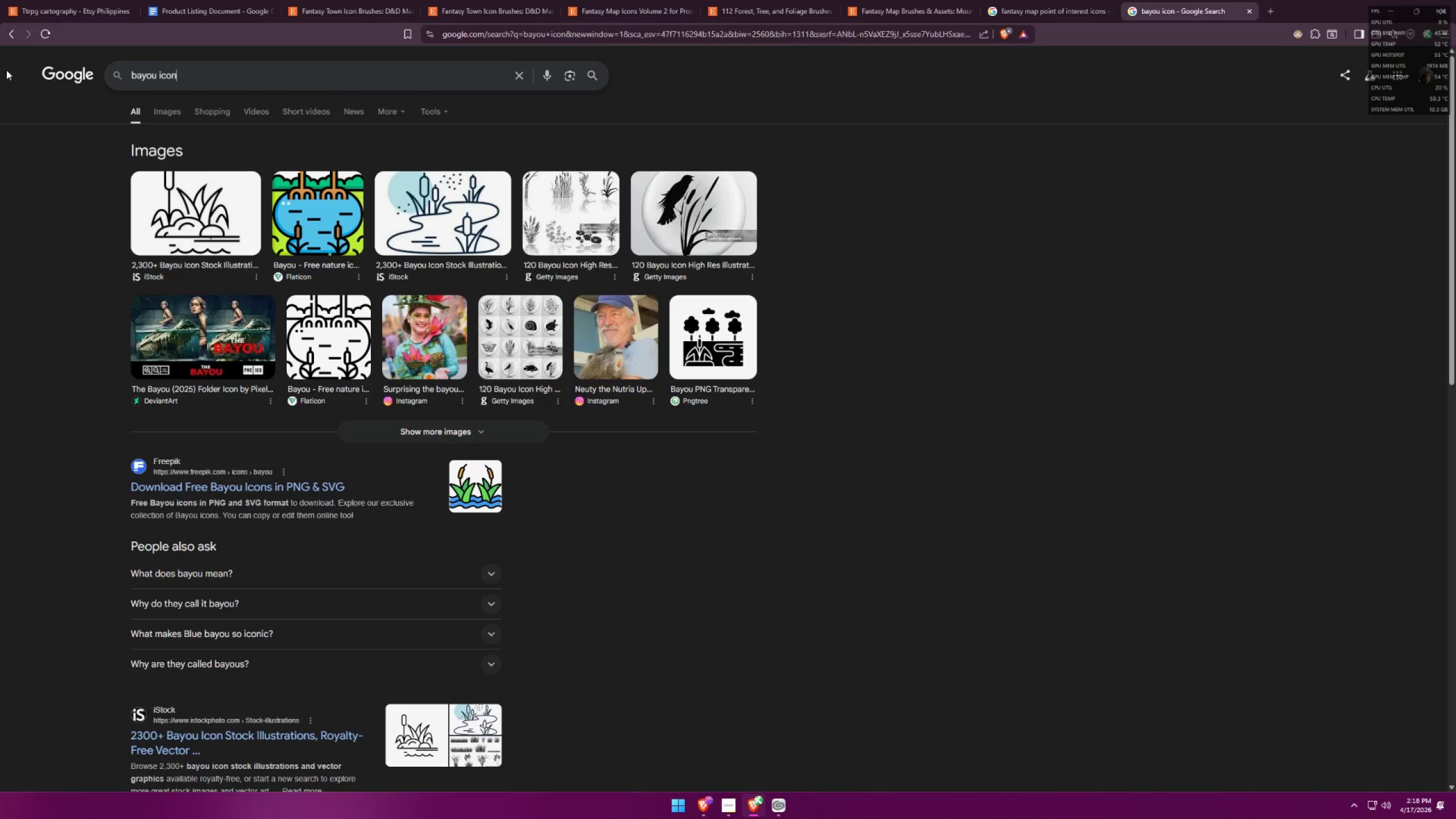 
type(portal i)
 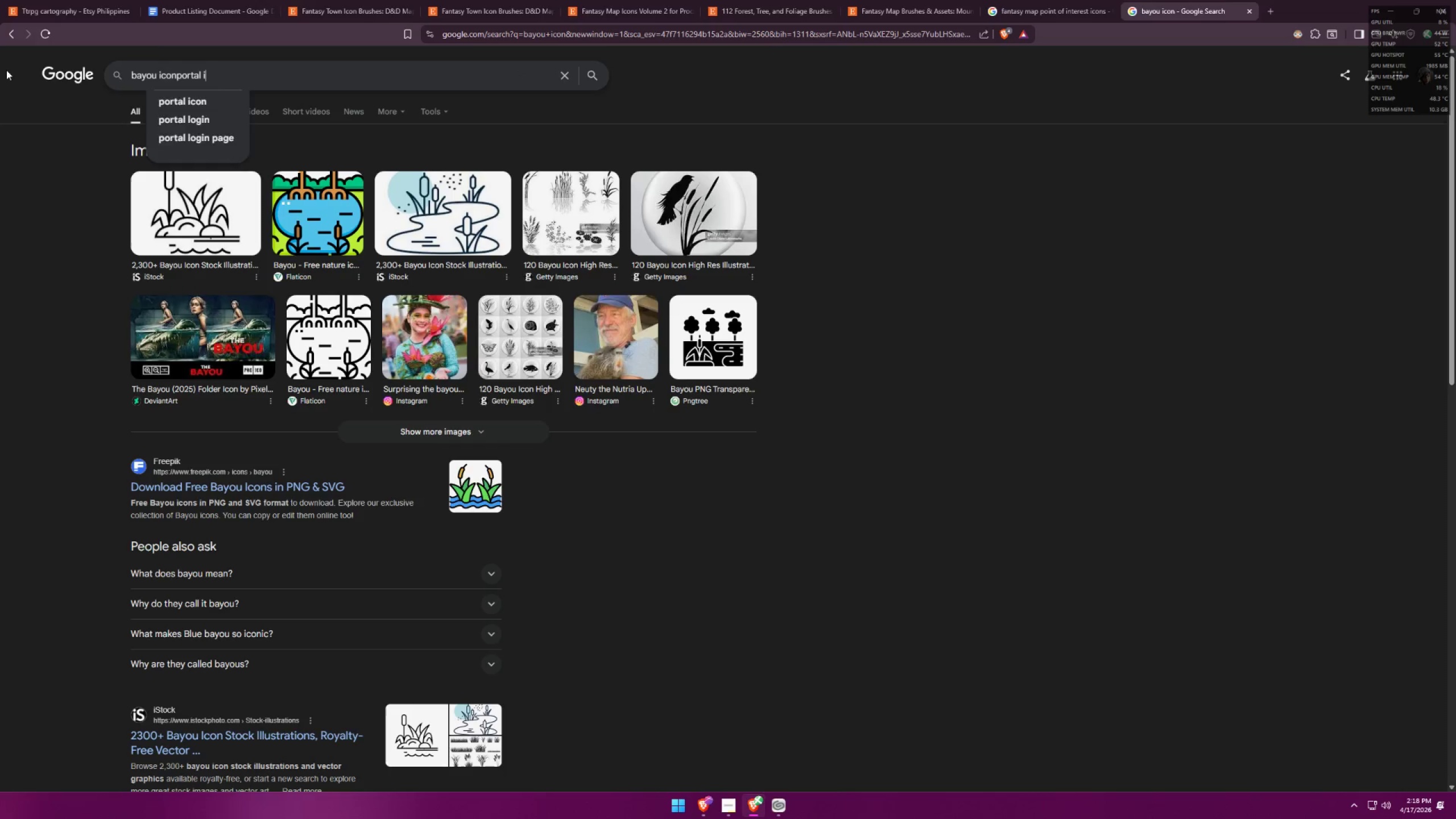 
key(Control+ControlLeft)
 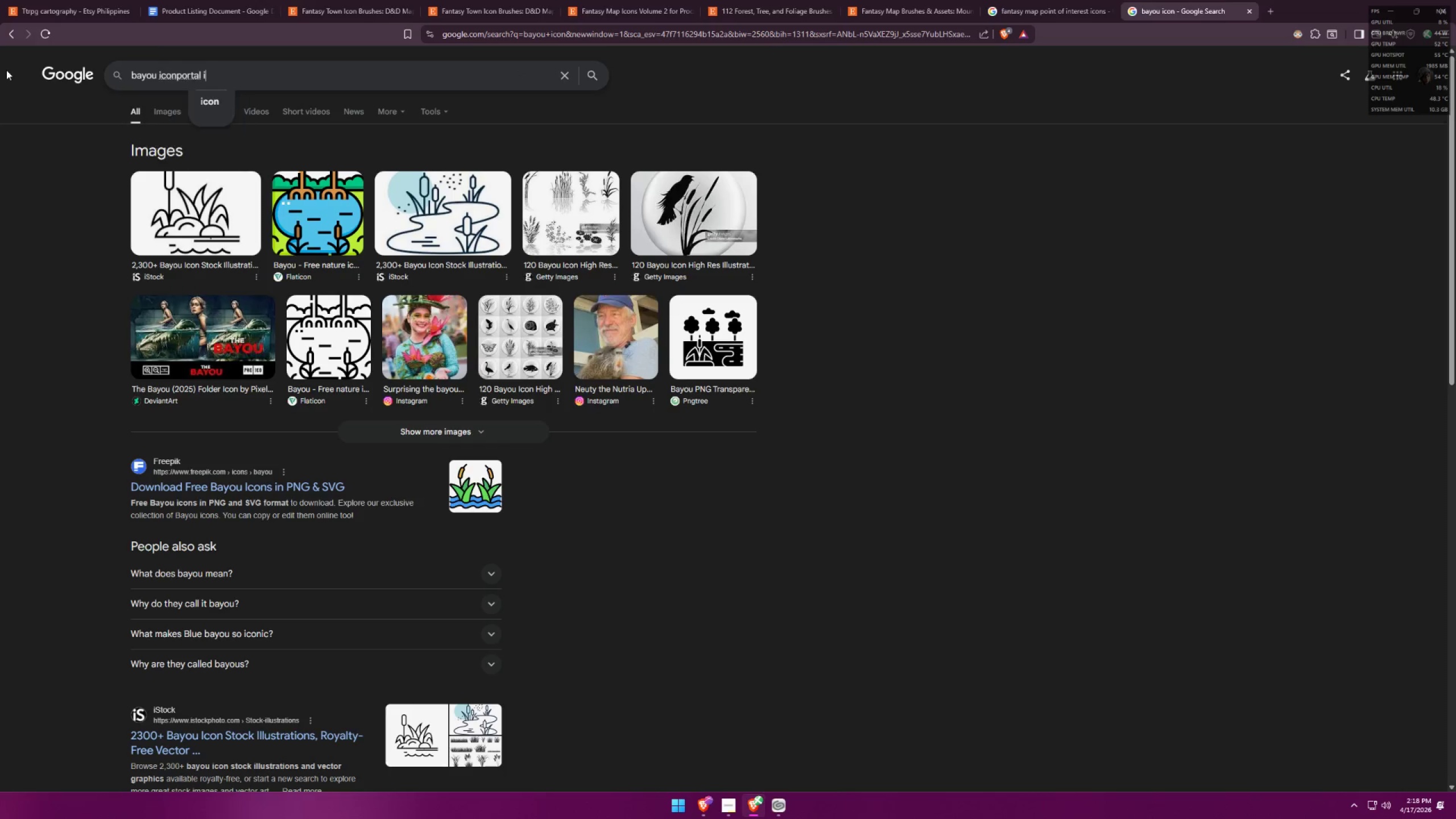 
key(Control+A)
 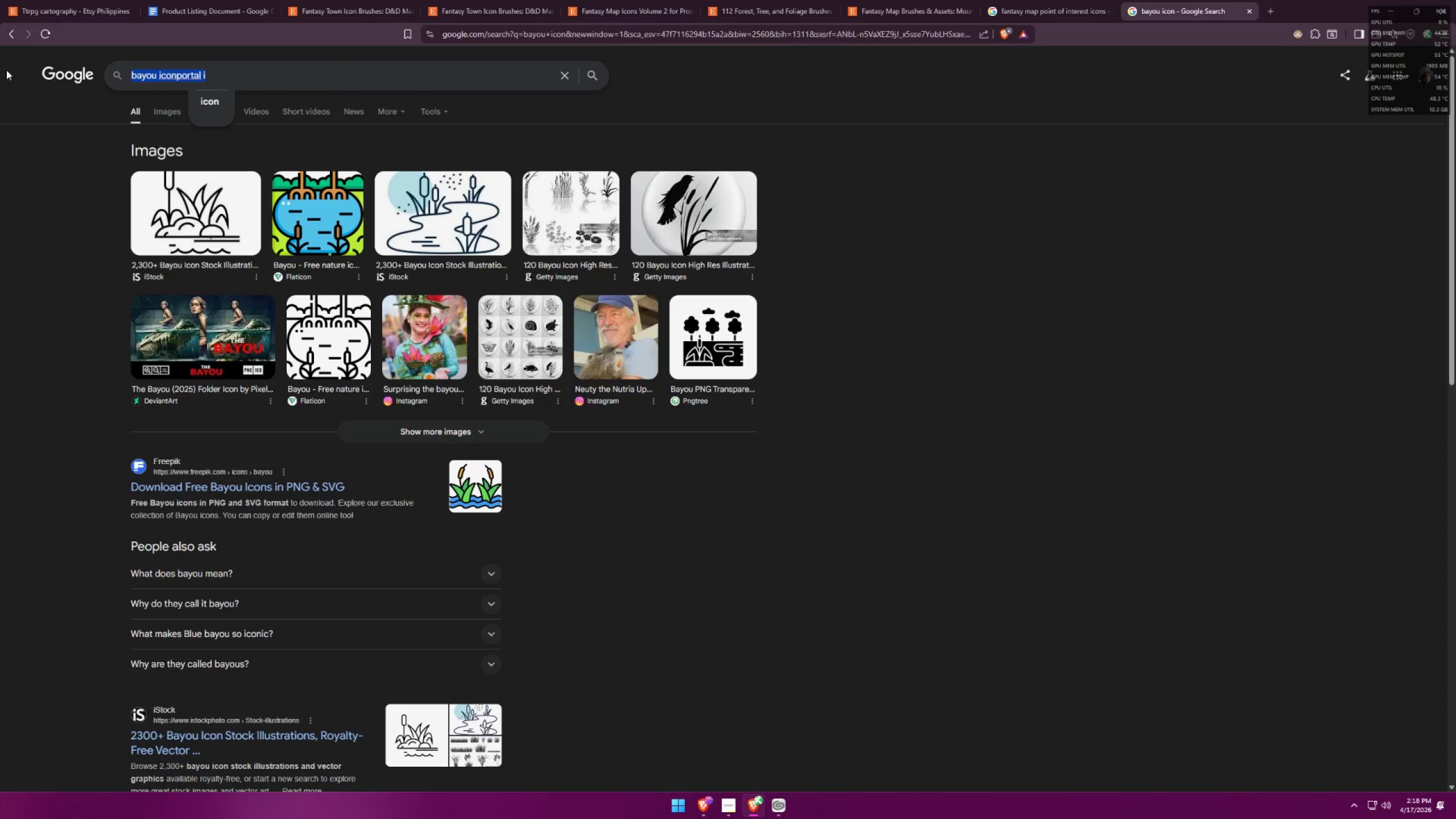 
type(portal ci)
key(Backspace)
key(Backspace)
type(icon)
 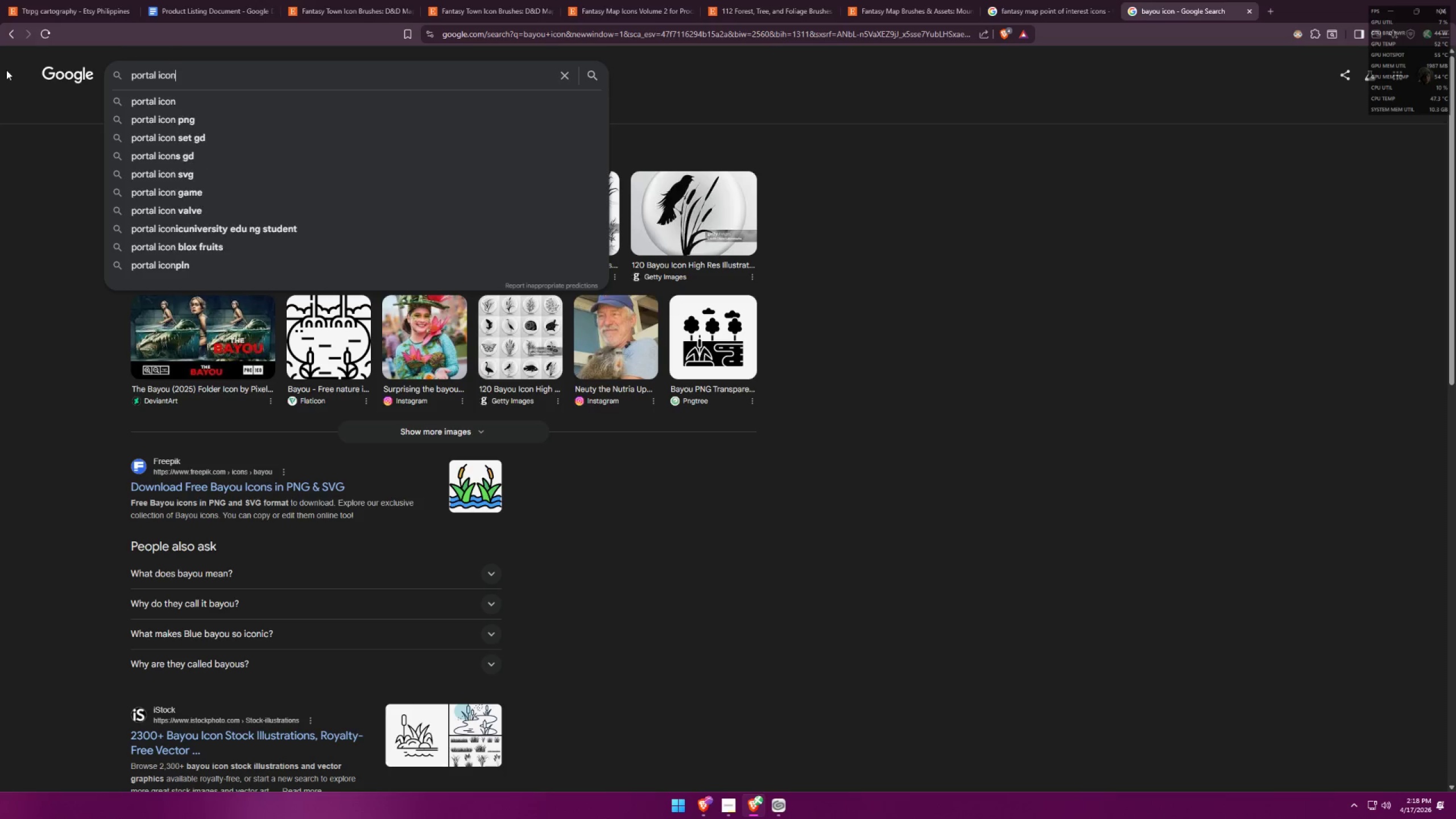 
key(Enter)
 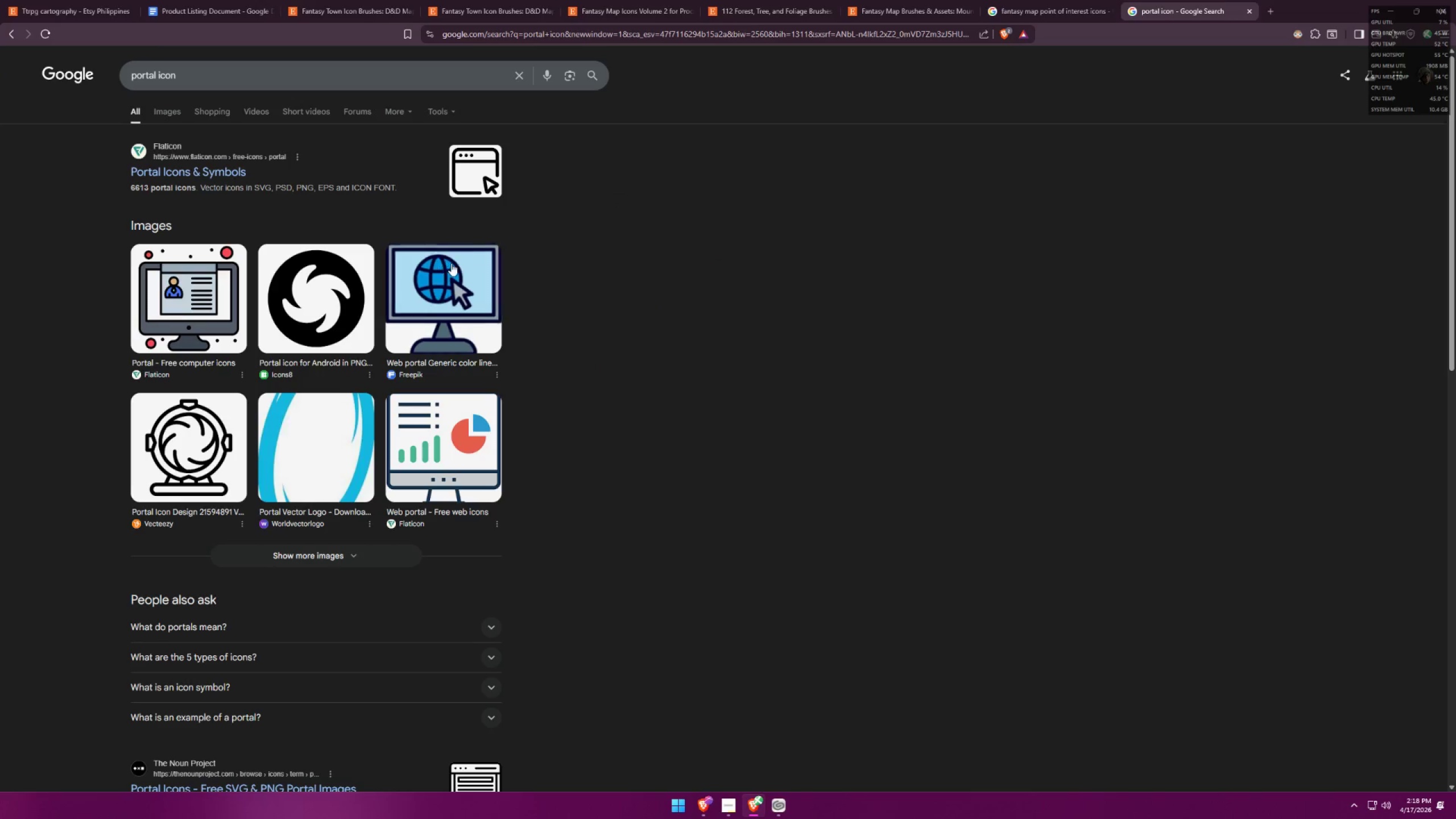 
key(Alt+AltLeft)
 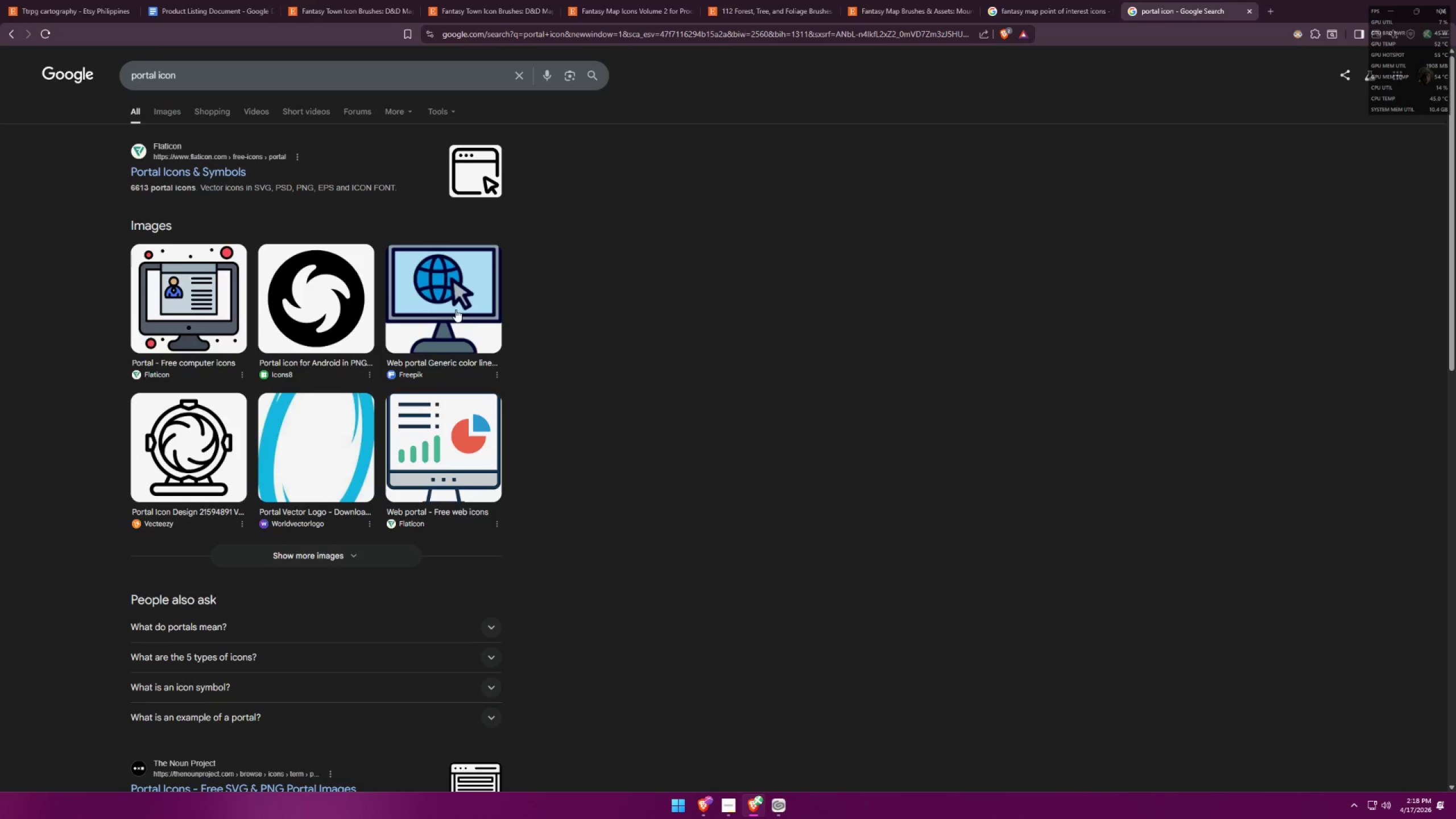 
key(Alt+Tab)
 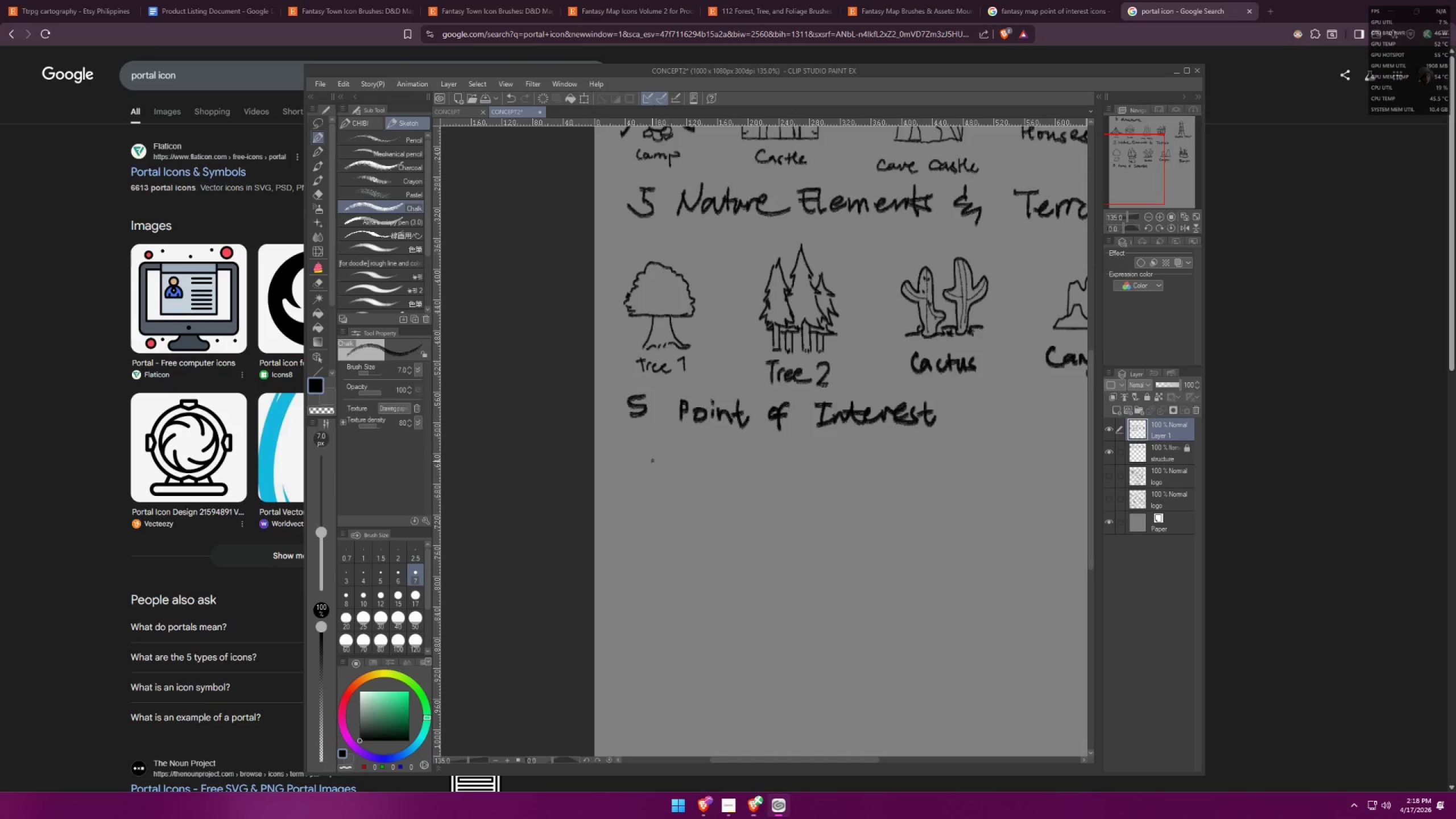 
hold_key(key=Space, duration=0.3)
 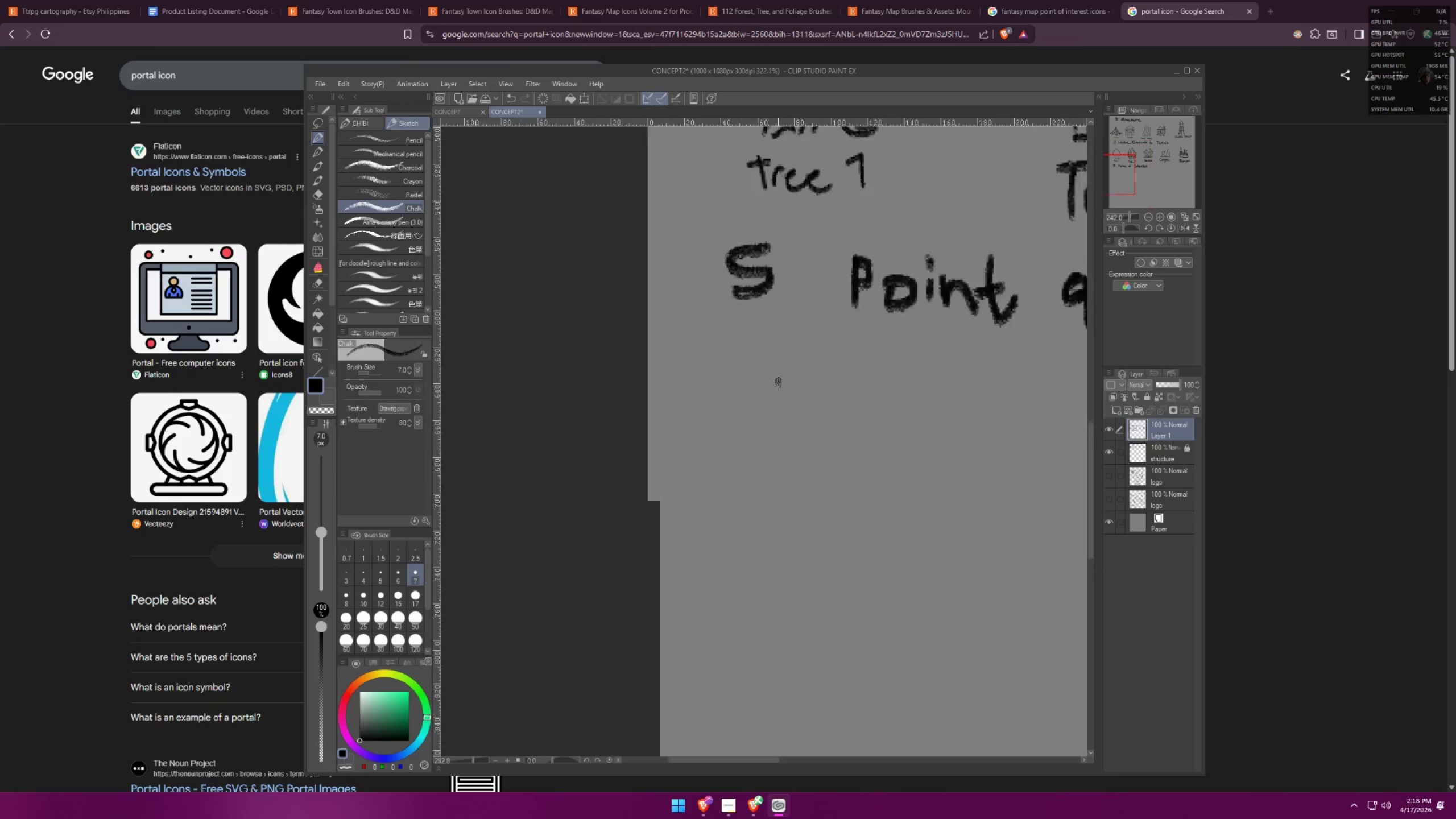 
left_click_drag(start_coordinate=[648, 482], to_coordinate=[771, 429])
 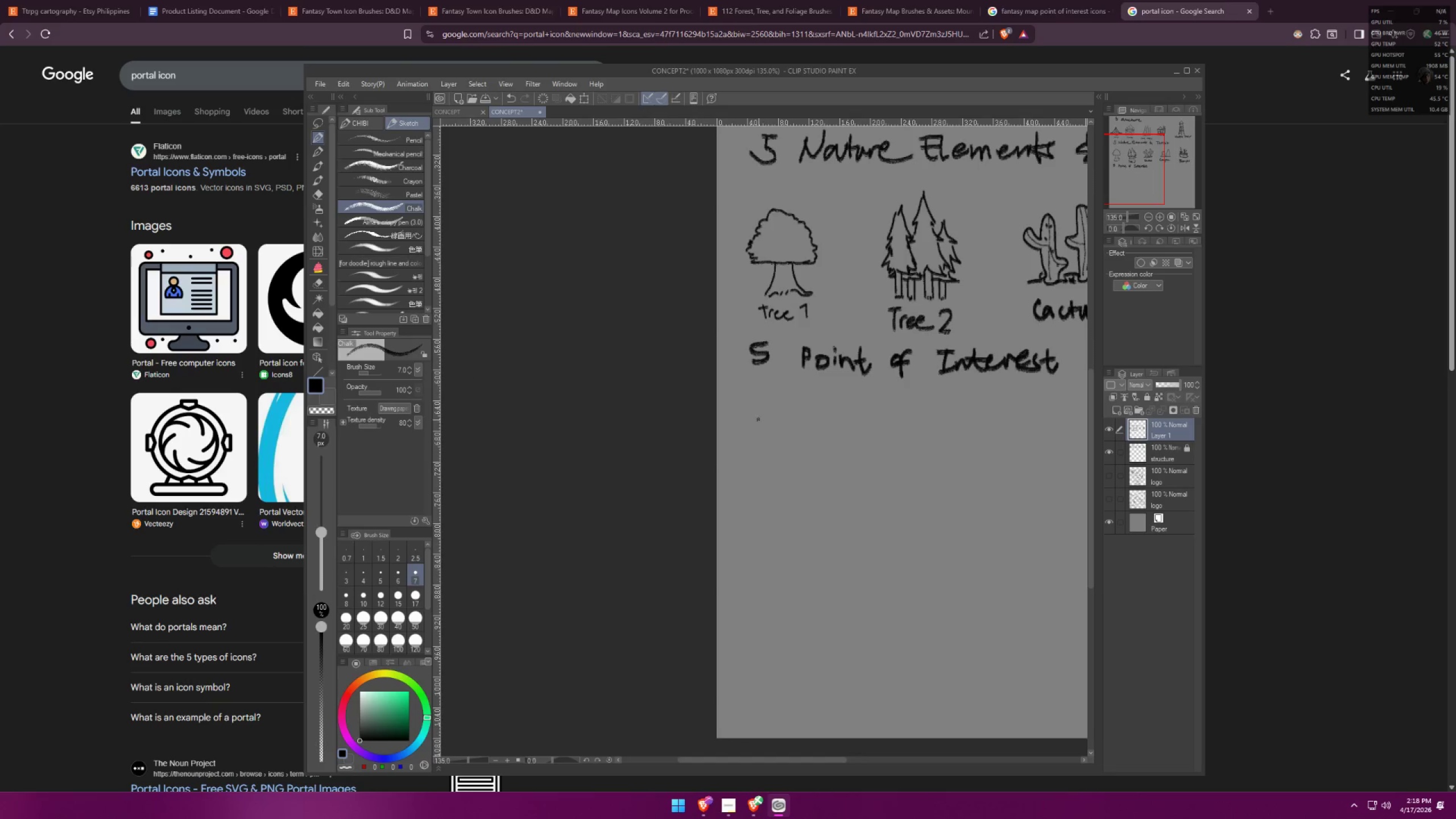 
left_click_drag(start_coordinate=[679, 349], to_coordinate=[759, 350])
 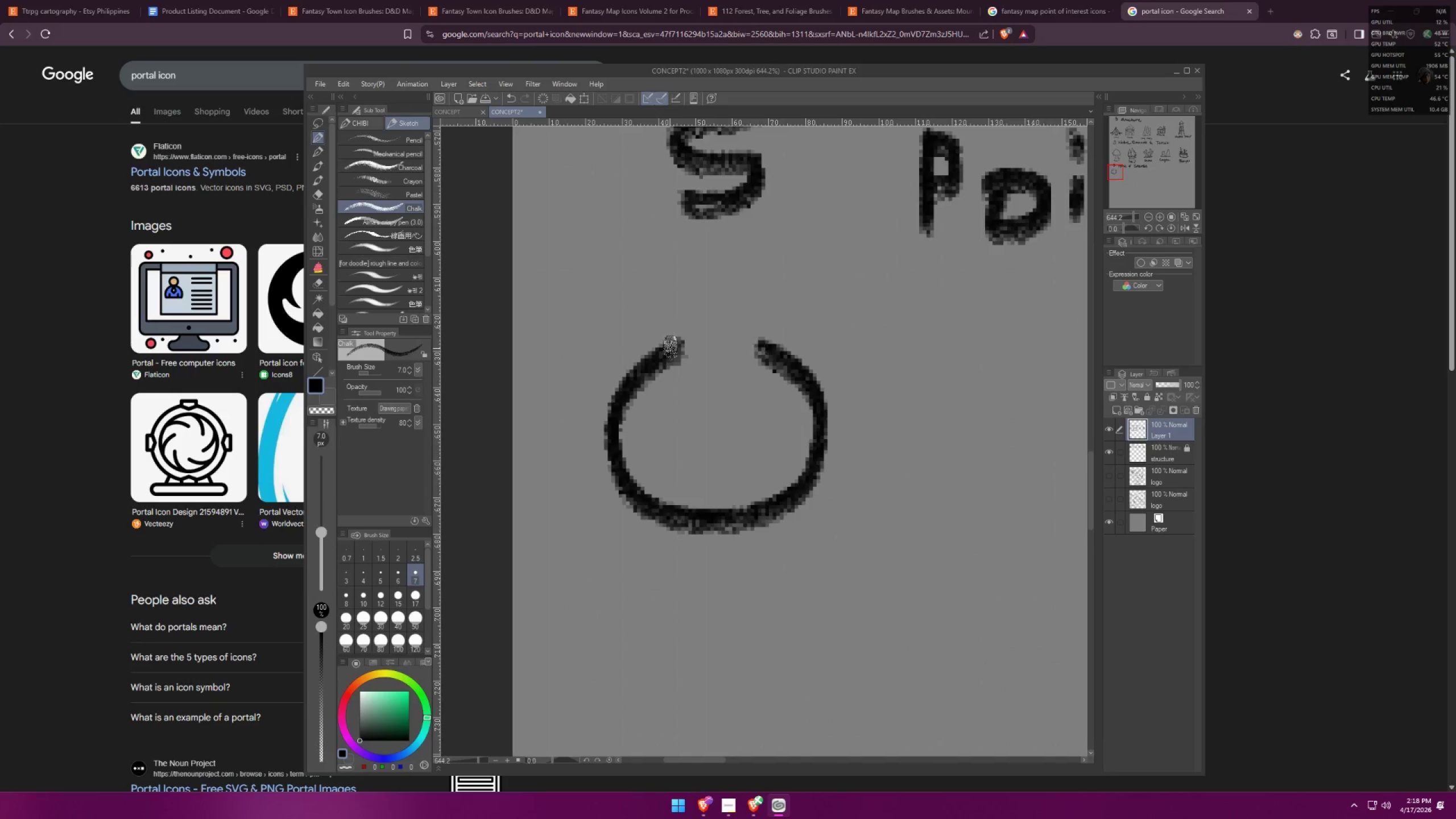 
scroll: coordinate [789, 375], scroll_direction: up, amount: 19.0
 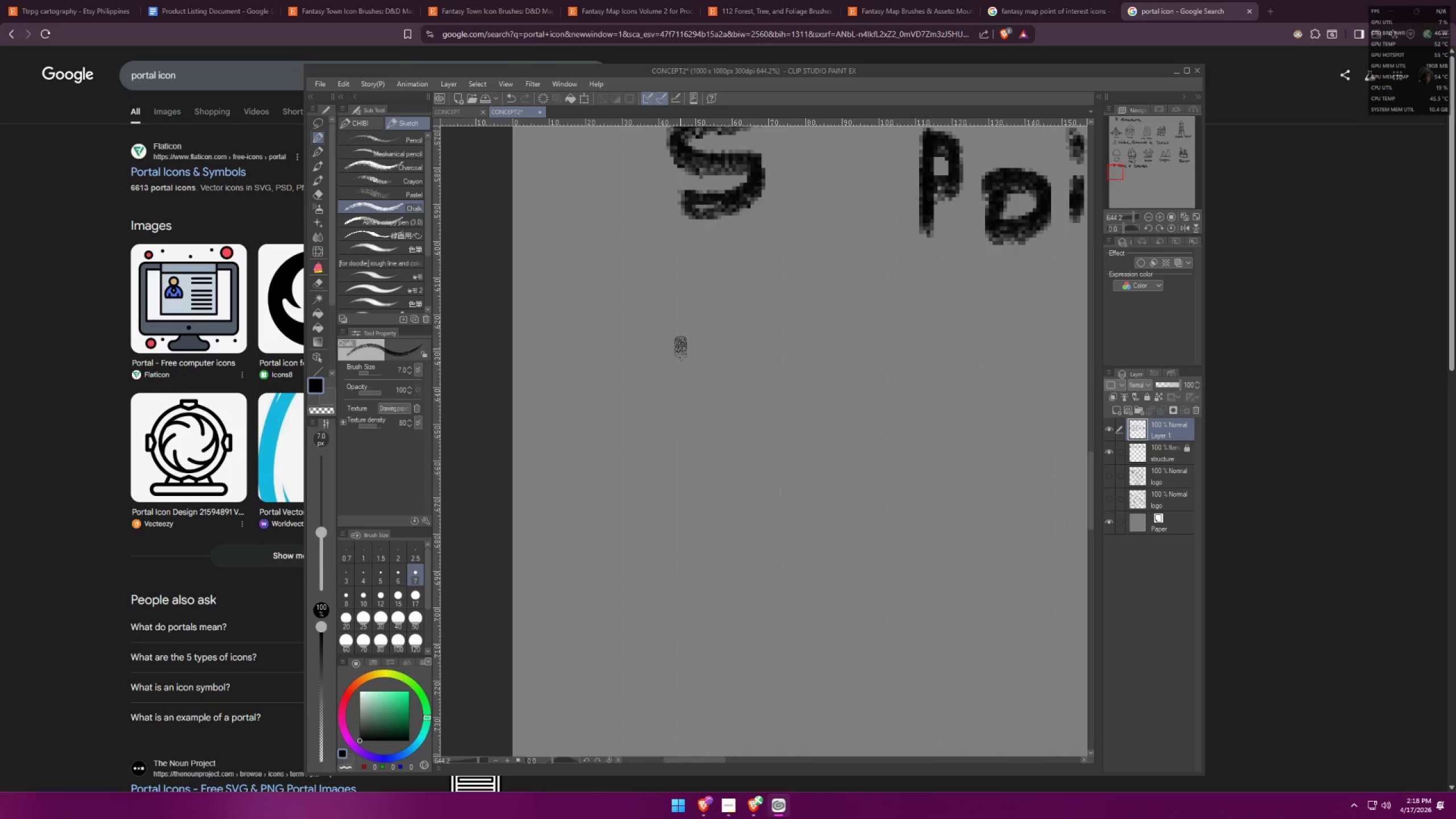 
key(Control+ControlLeft)
 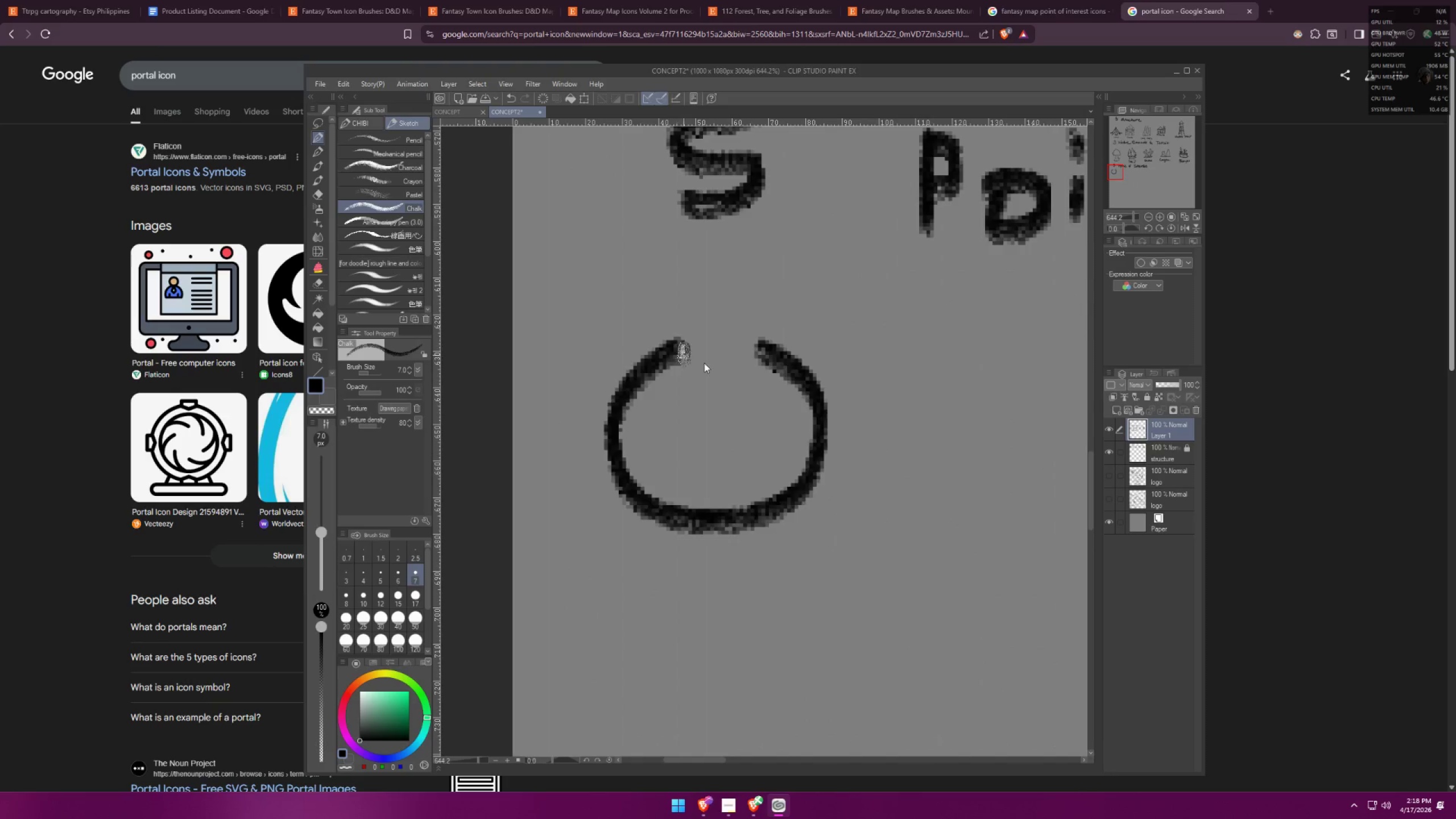 
key(Control+Z)
 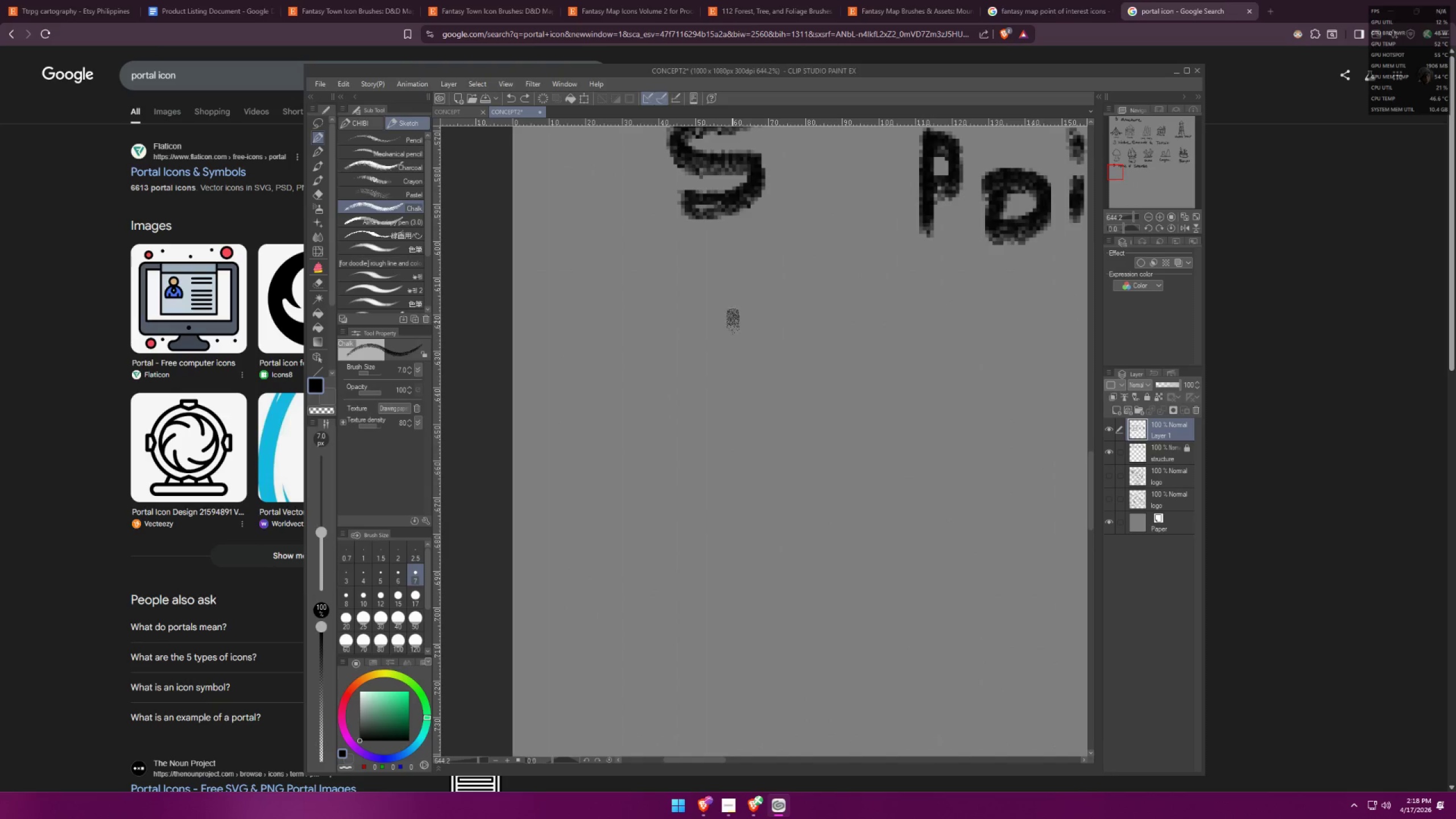 
left_click_drag(start_coordinate=[659, 326], to_coordinate=[740, 334])
 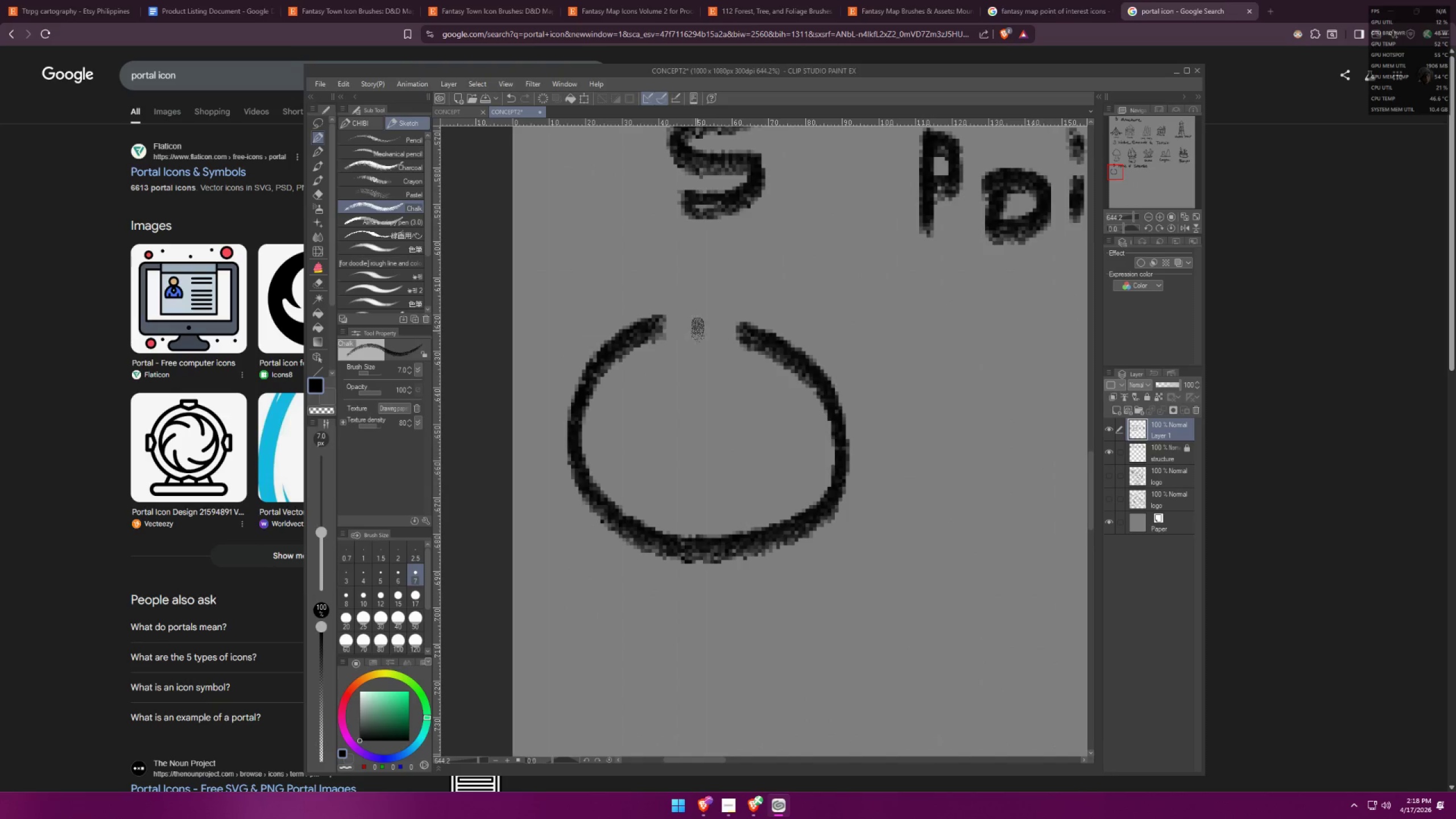 
key(Control+ControlLeft)
 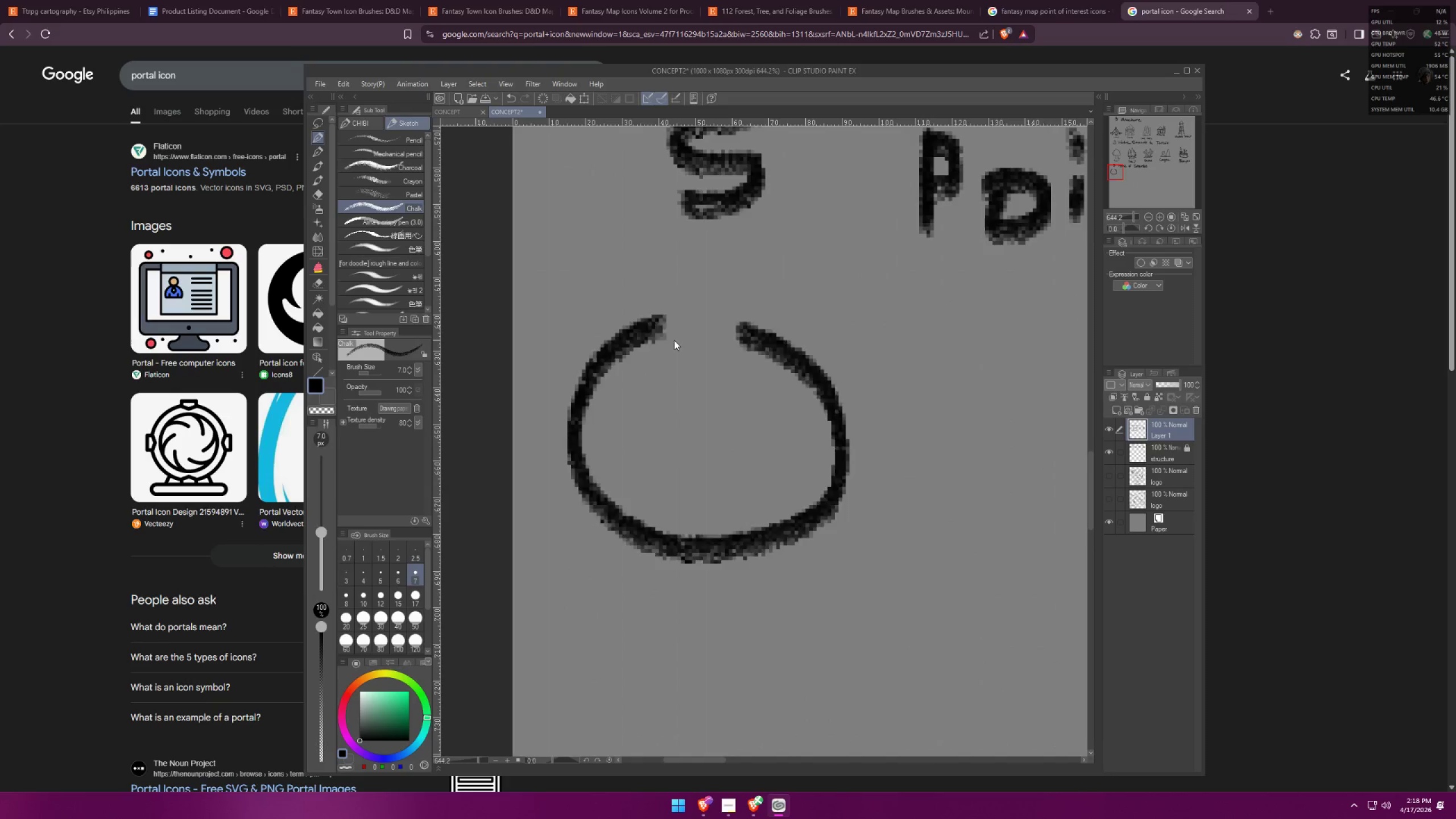 
key(Control+Z)
 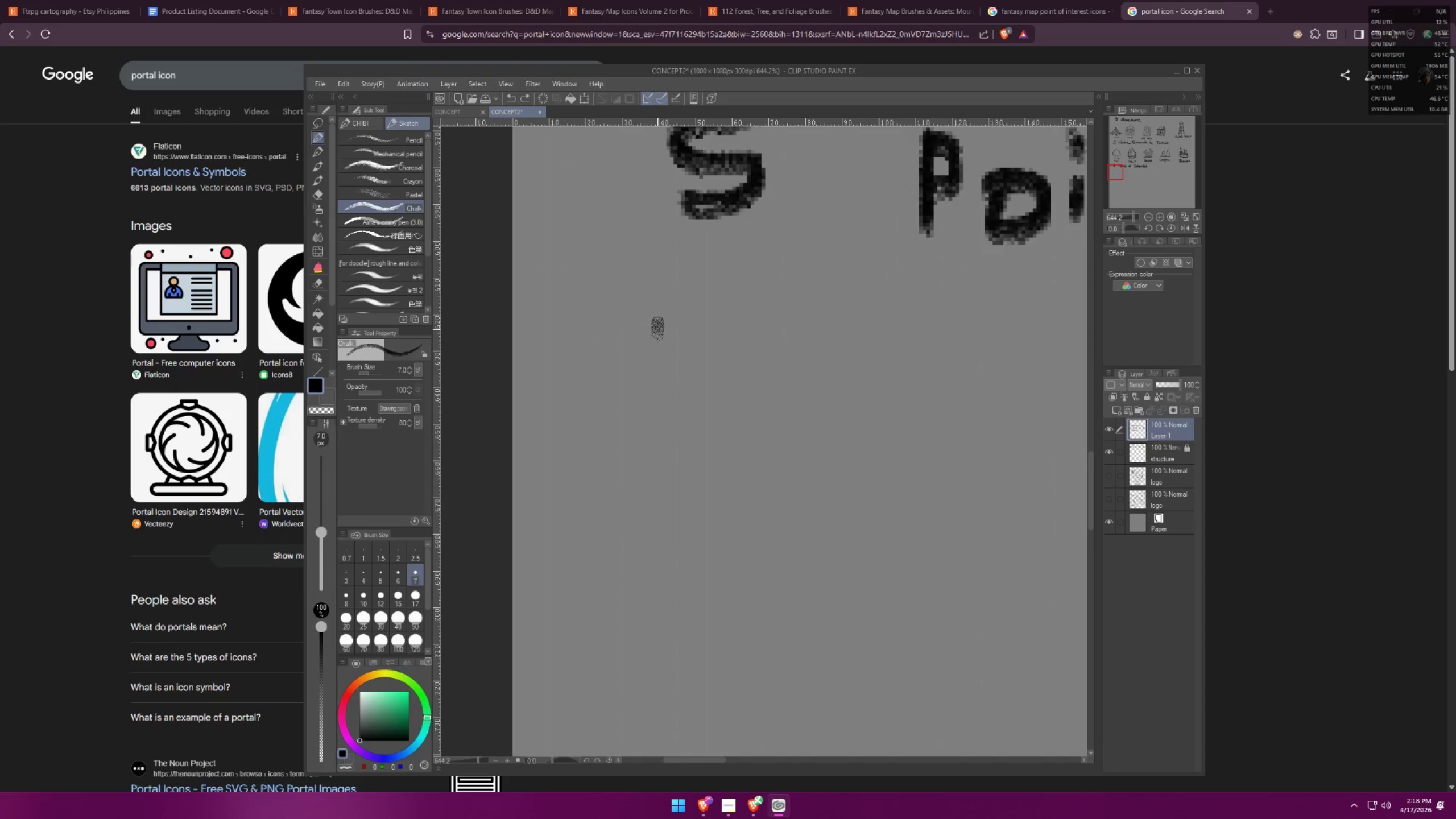 
left_click_drag(start_coordinate=[628, 316], to_coordinate=[744, 562])
 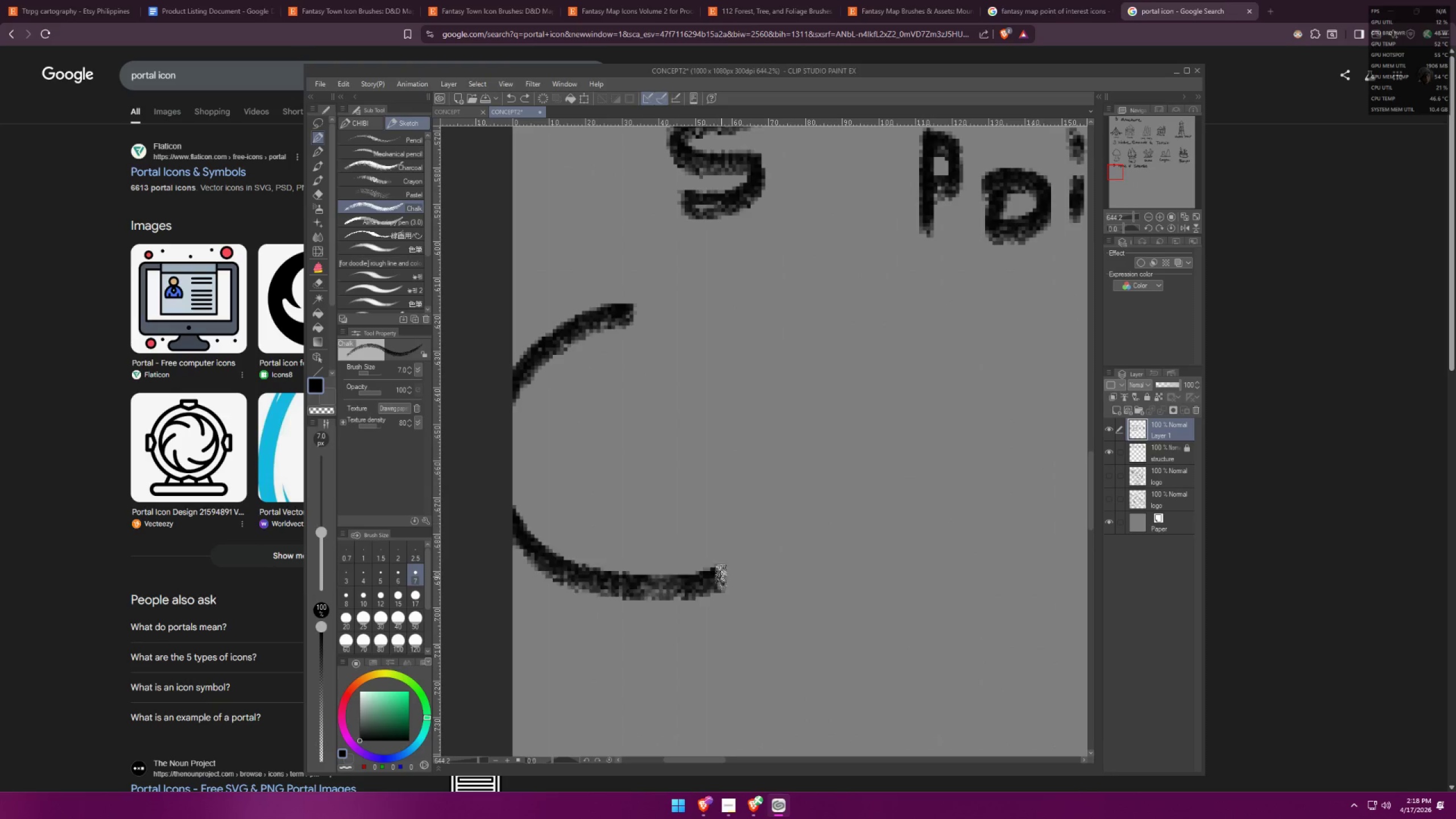 
key(Control+ControlLeft)
 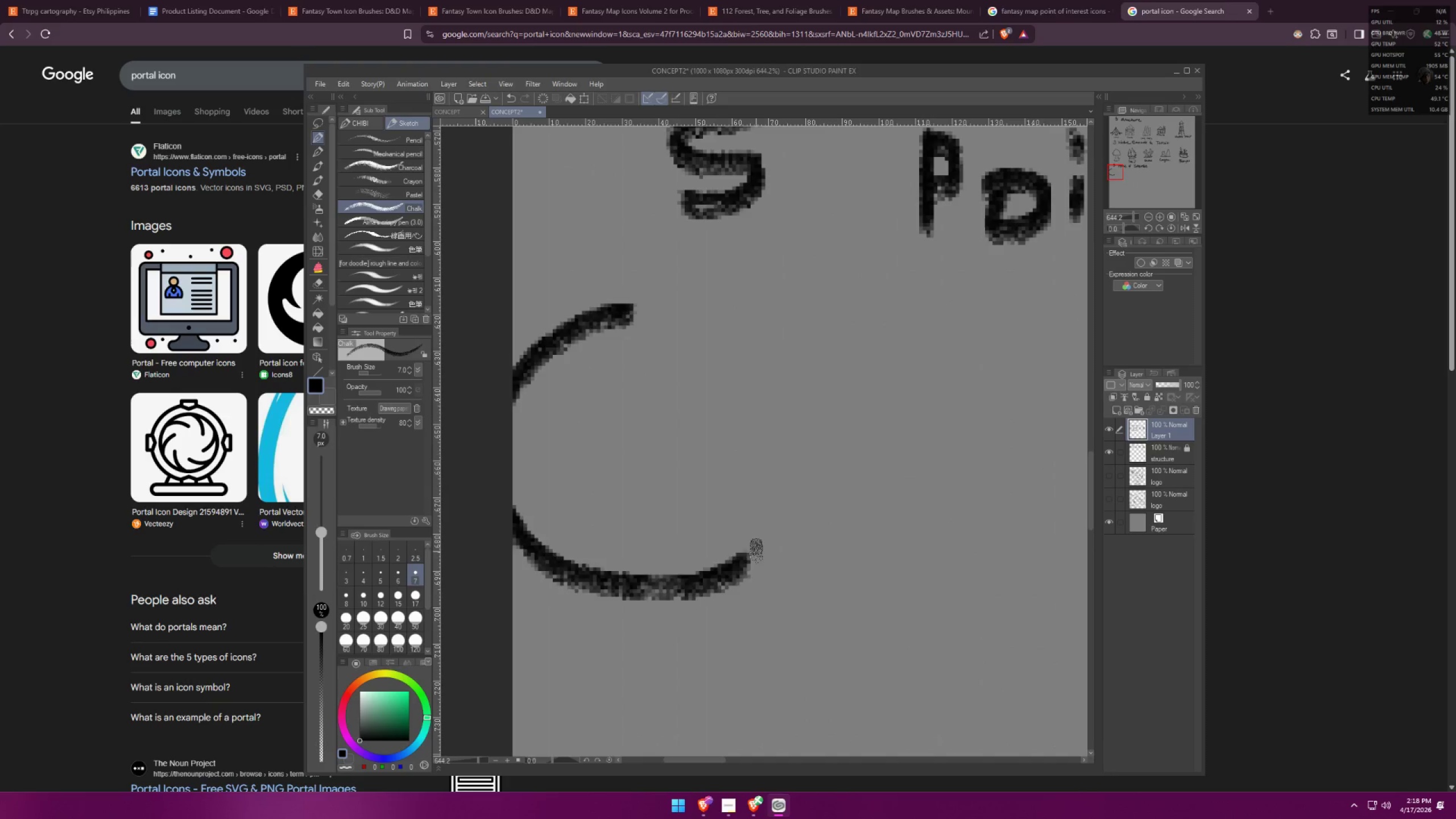 
key(Control+Z)
 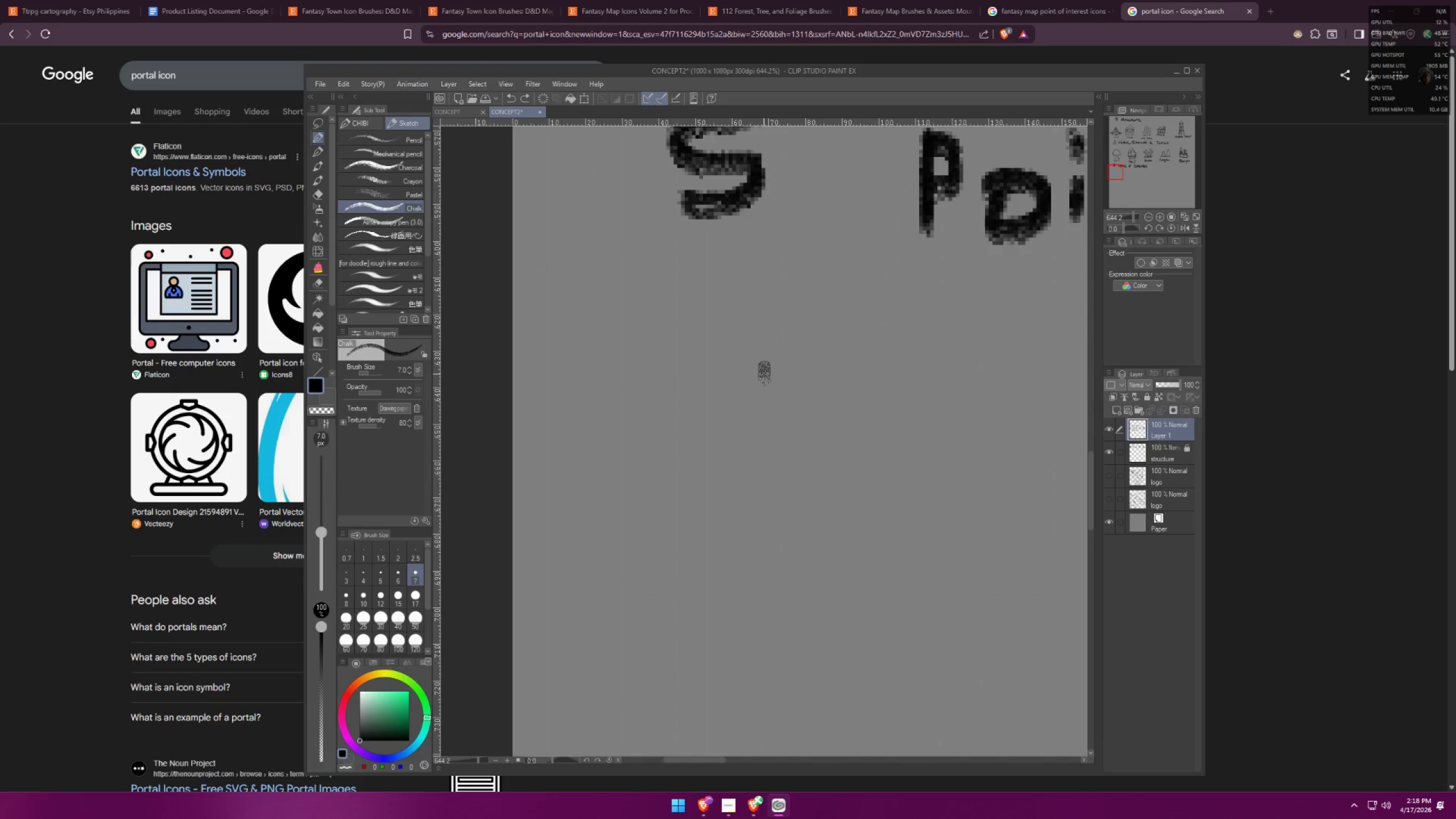 
left_click_drag(start_coordinate=[735, 342], to_coordinate=[806, 325])
 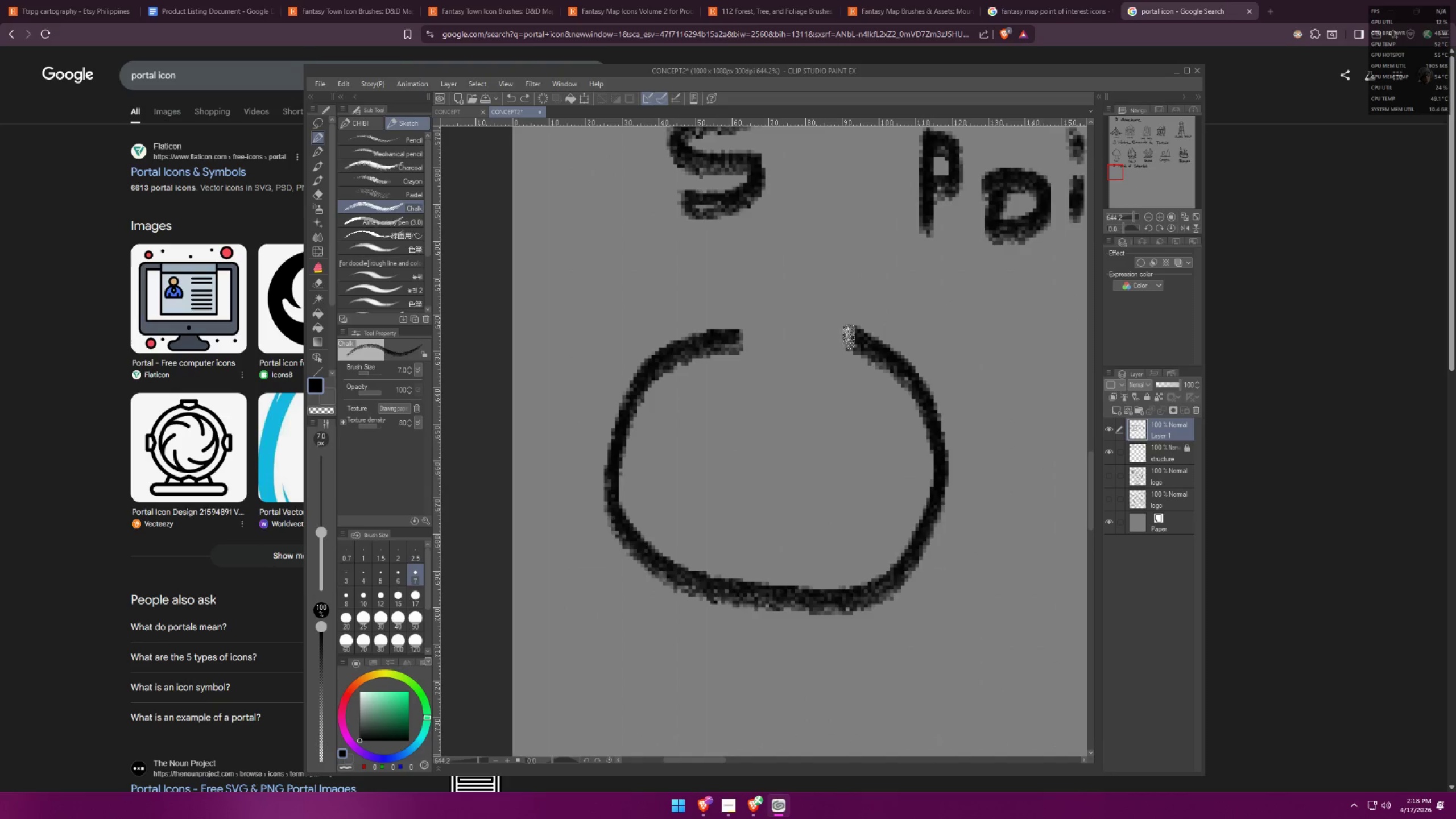 
key(Control+ControlLeft)
 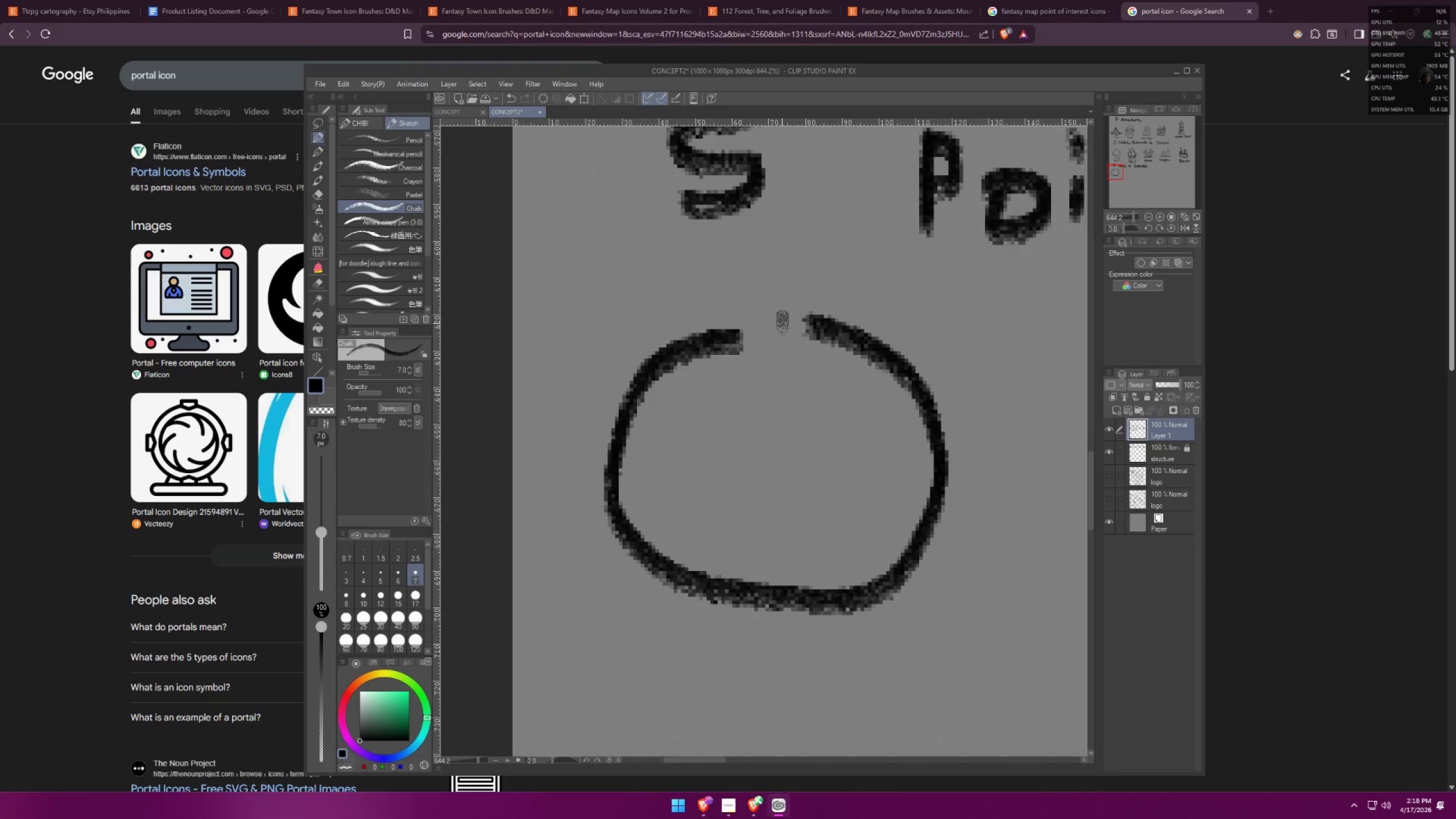 
key(Control+Z)
 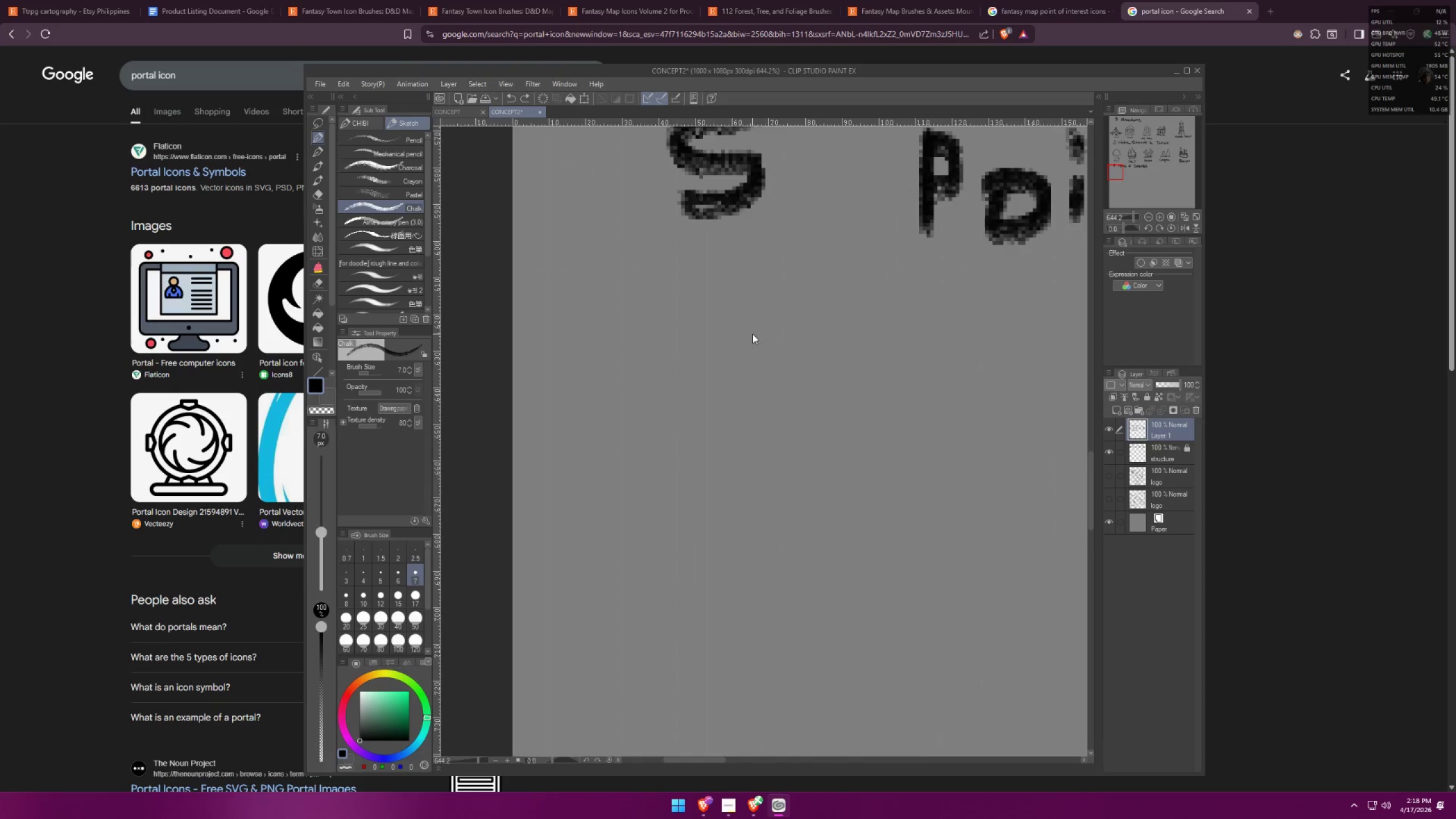 
left_click_drag(start_coordinate=[721, 341], to_coordinate=[712, 333])
 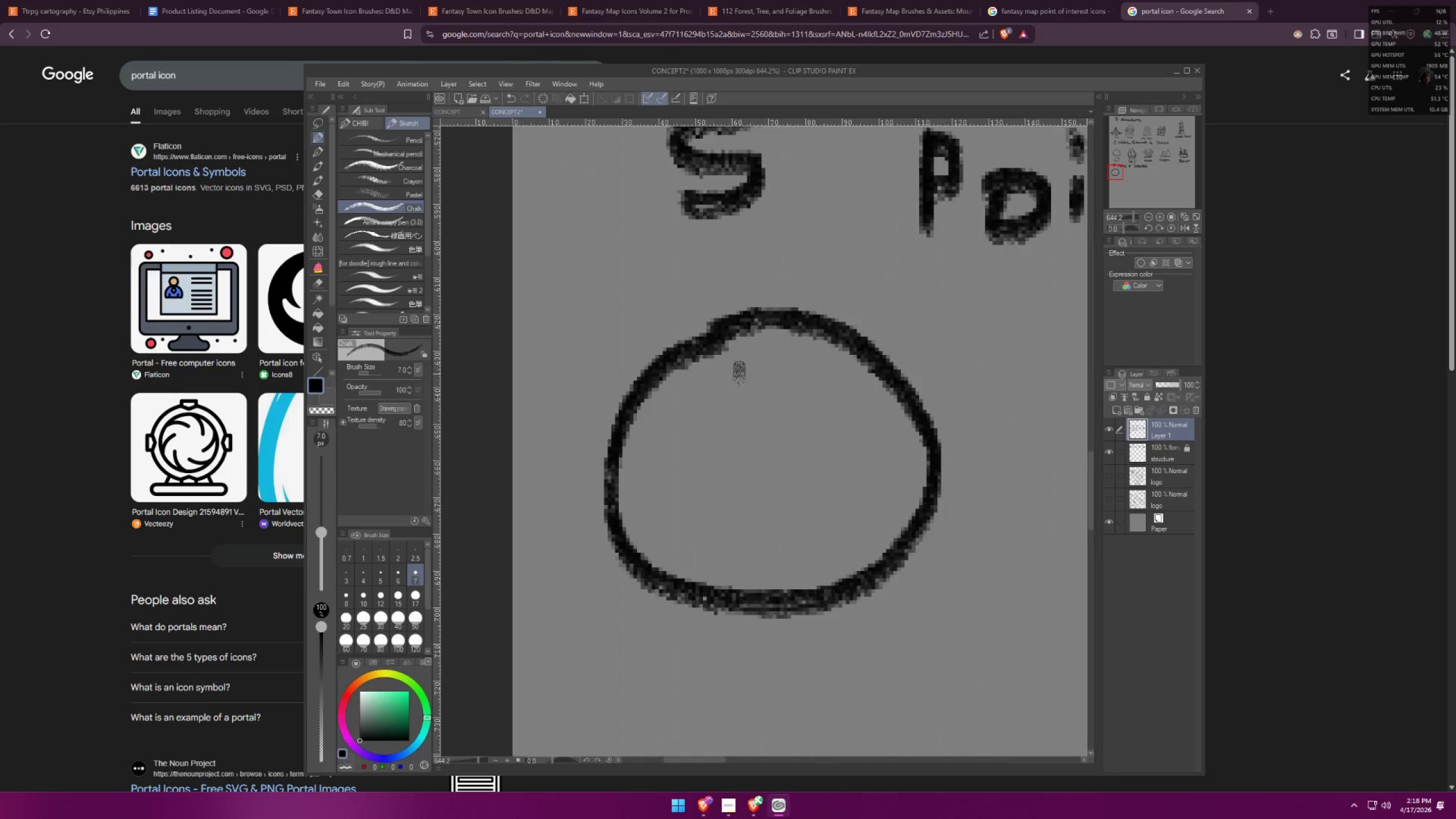 
left_click_drag(start_coordinate=[752, 357], to_coordinate=[721, 580])
 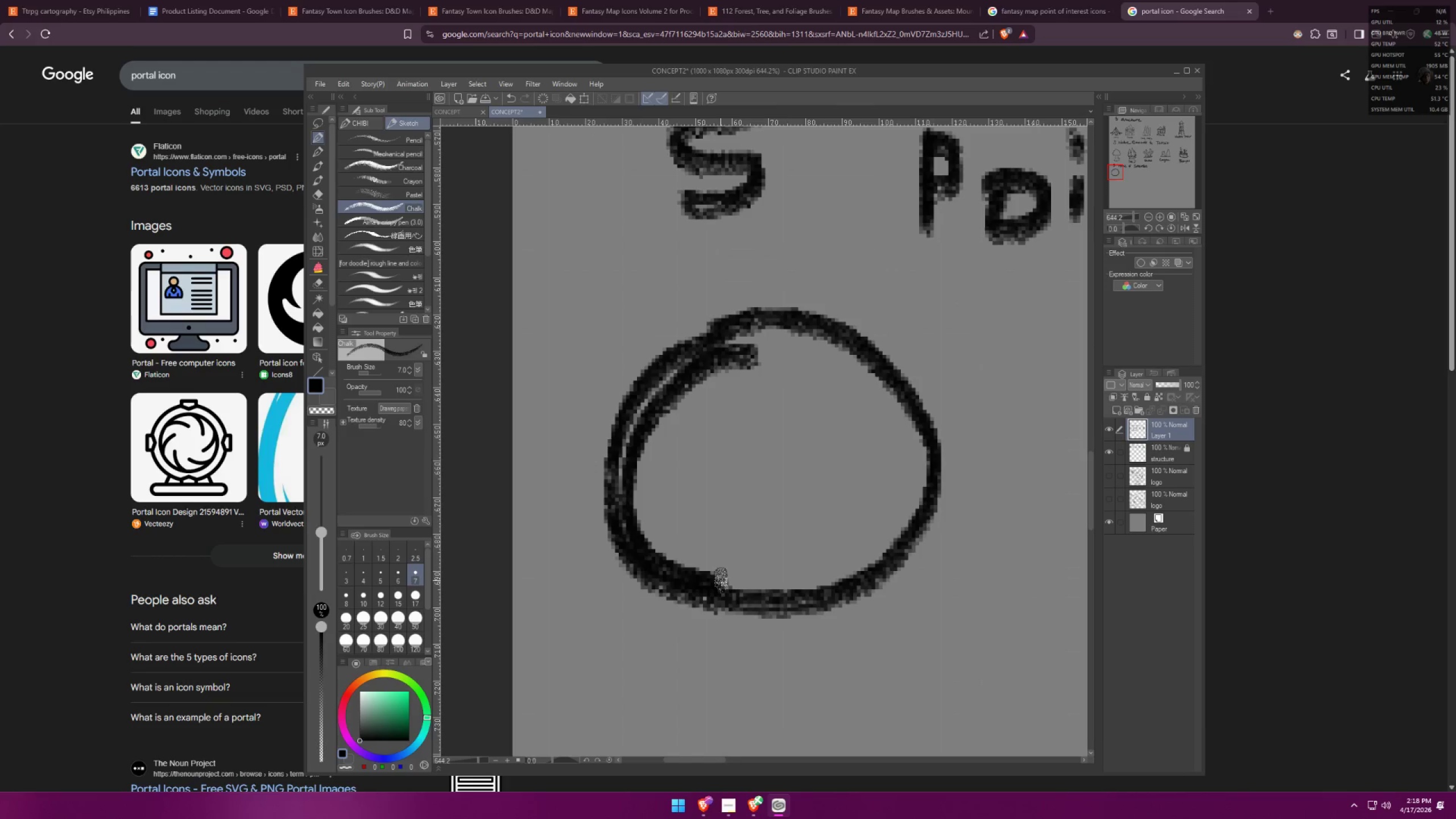 
key(Control+ControlLeft)
 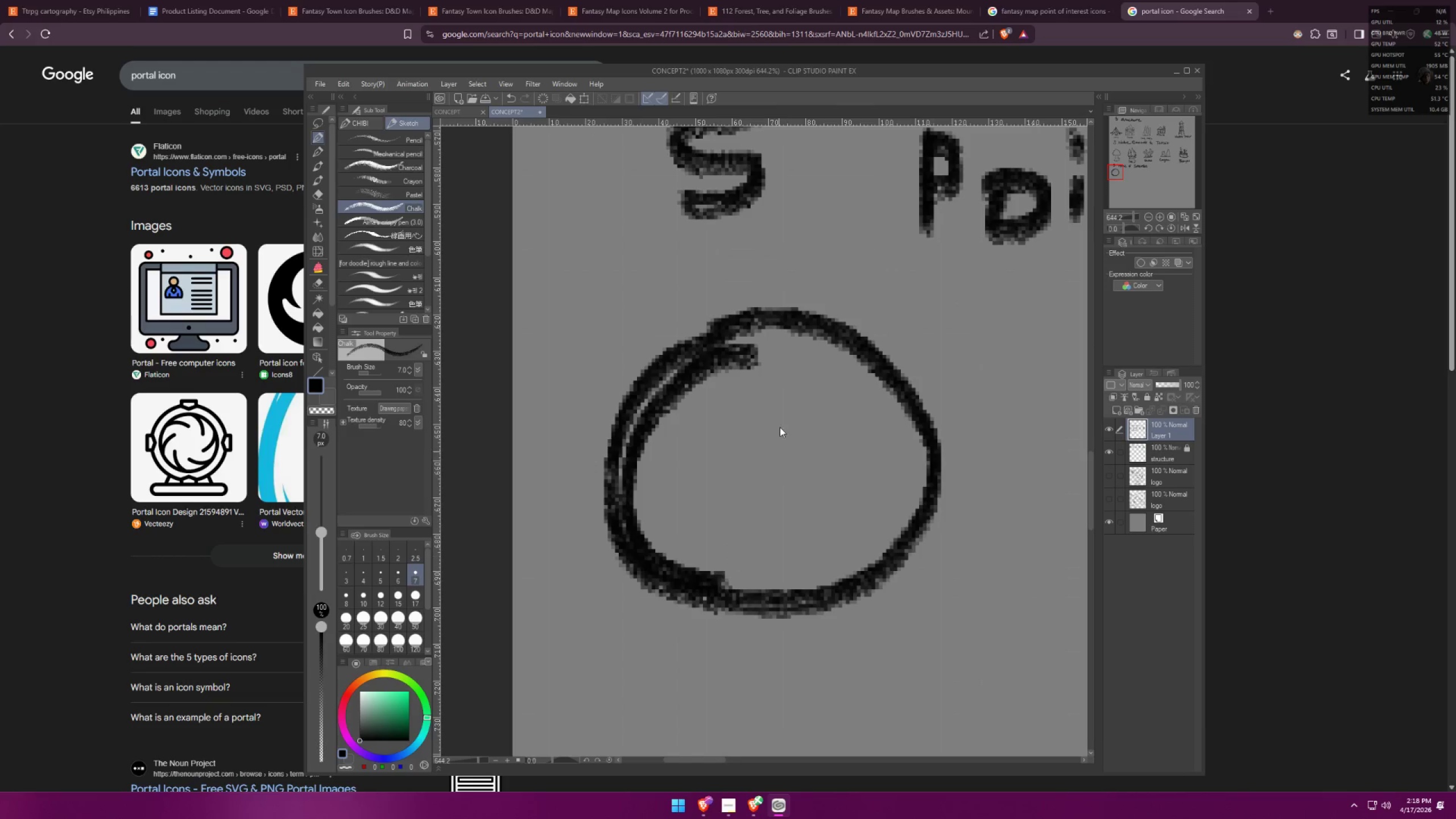 
key(Control+Z)
 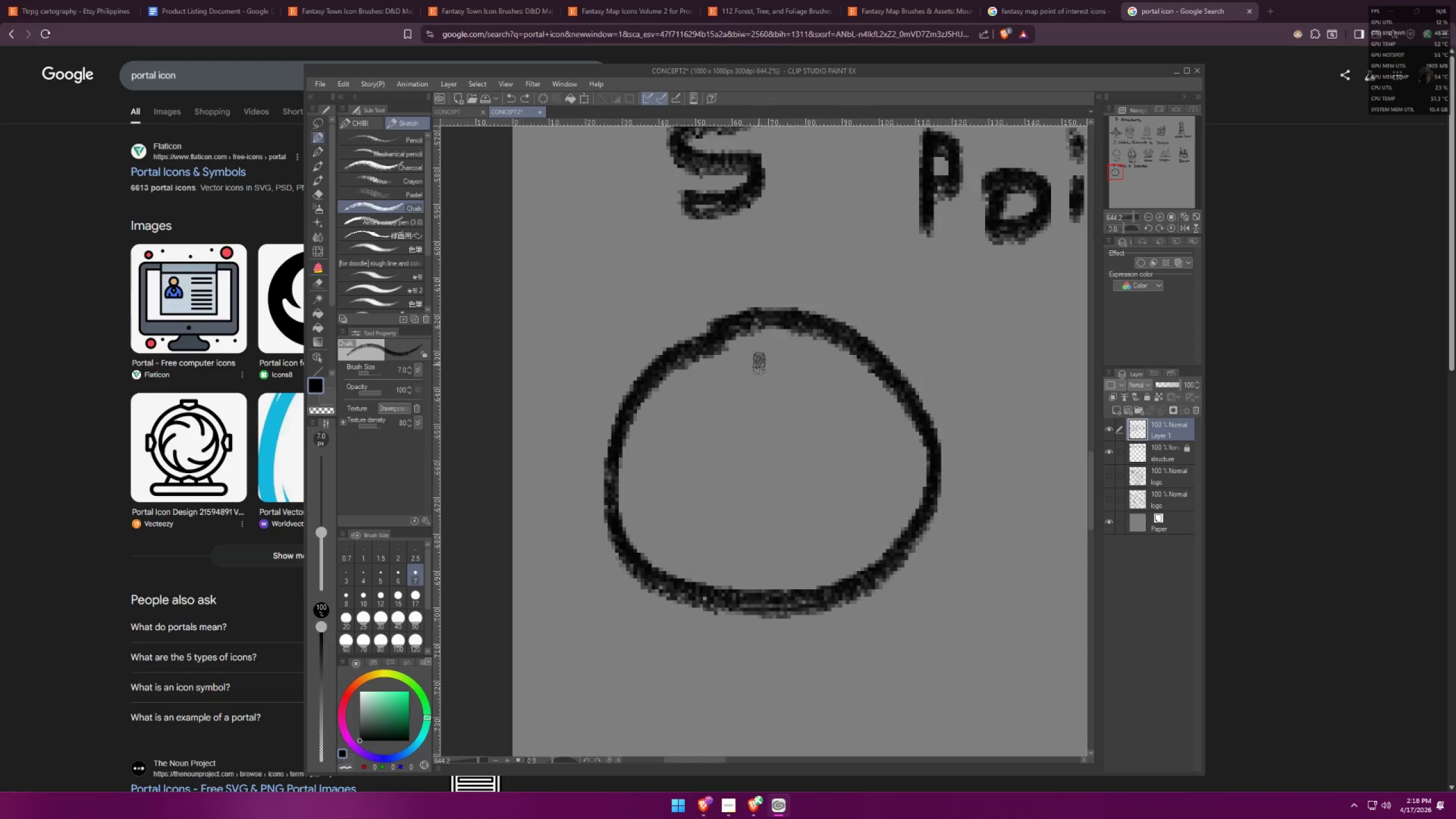 
left_click_drag(start_coordinate=[758, 363], to_coordinate=[734, 356])
 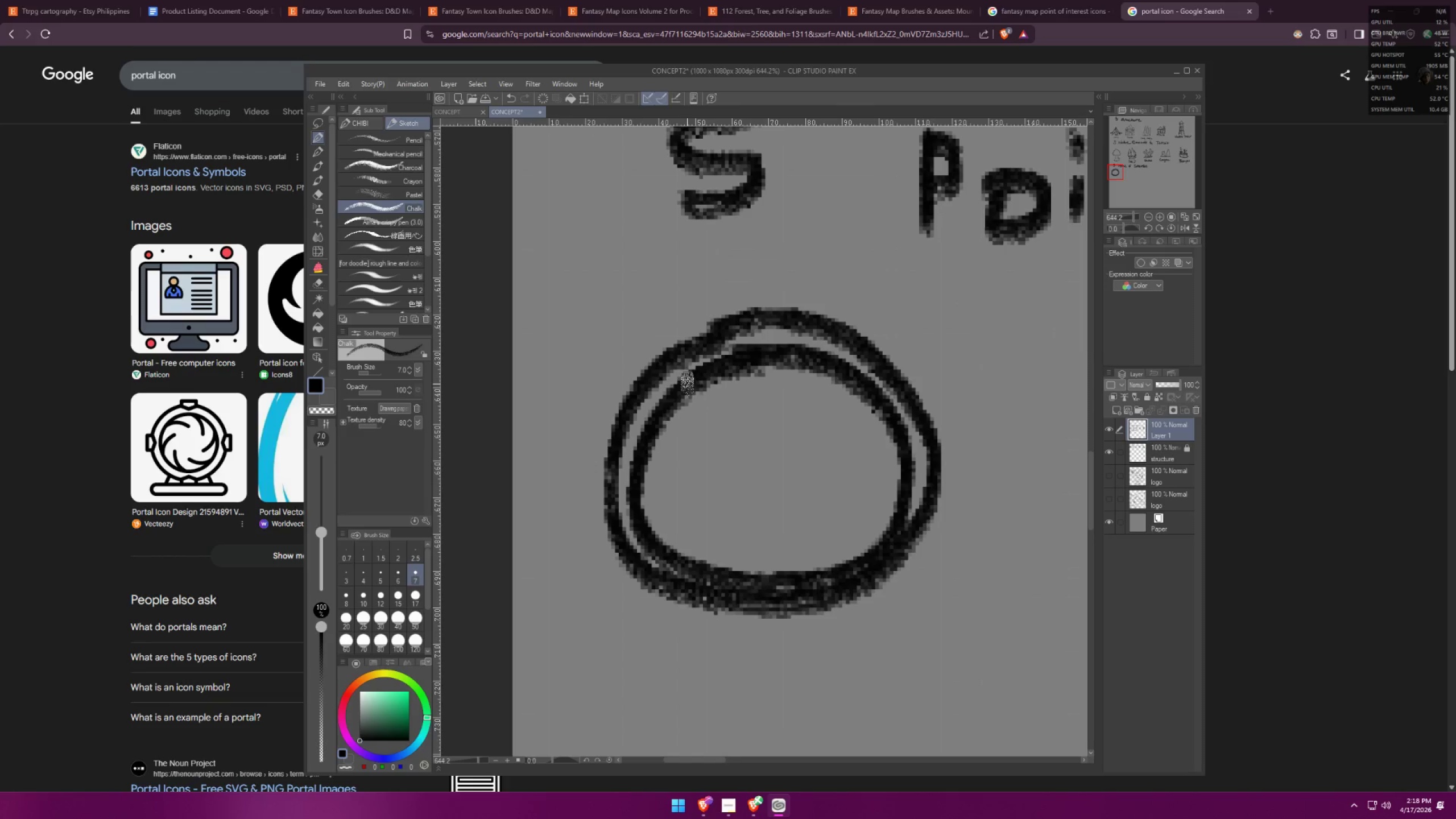 
left_click_drag(start_coordinate=[674, 387], to_coordinate=[770, 415])
 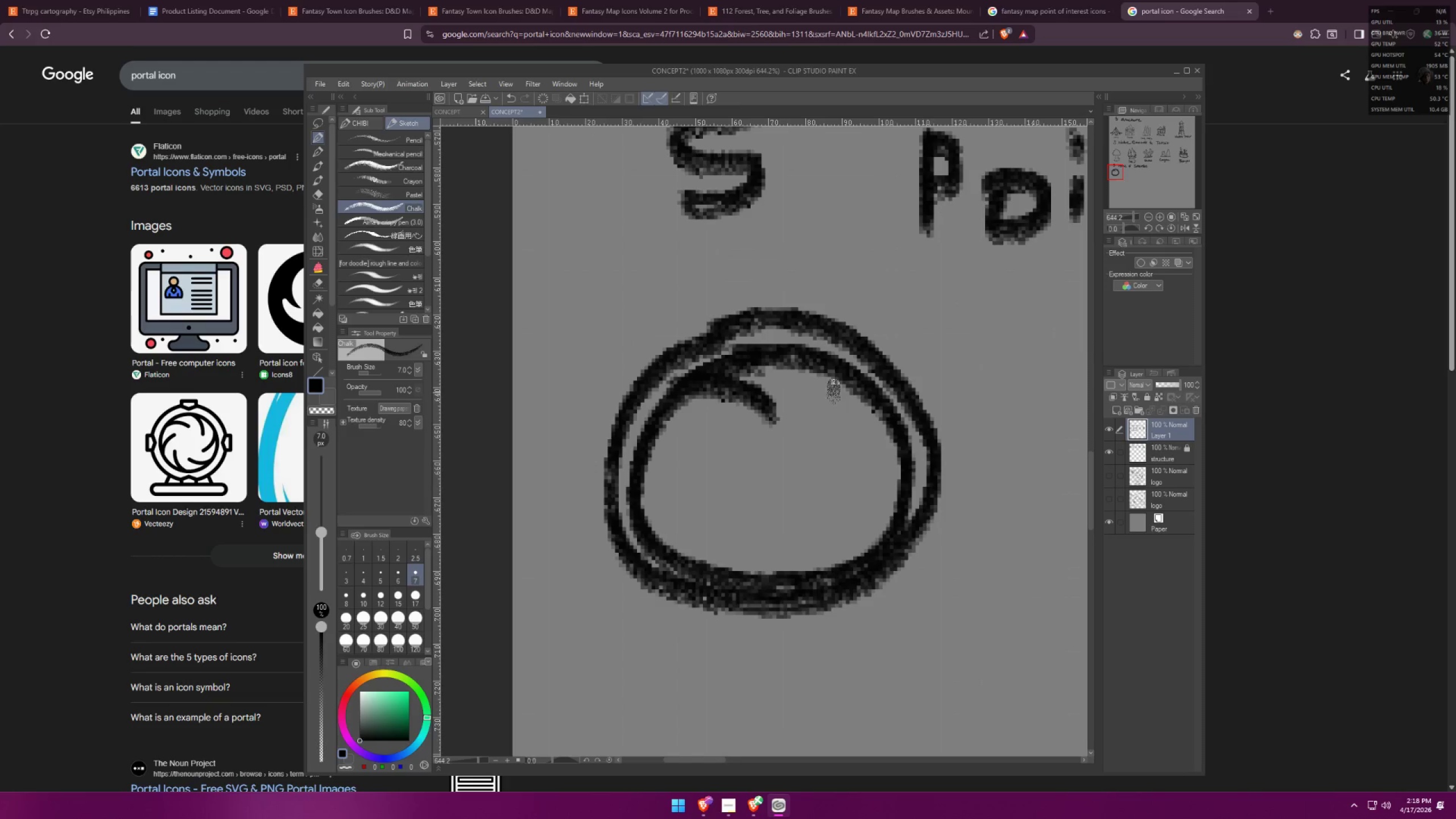 
left_click_drag(start_coordinate=[821, 377], to_coordinate=[808, 481])
 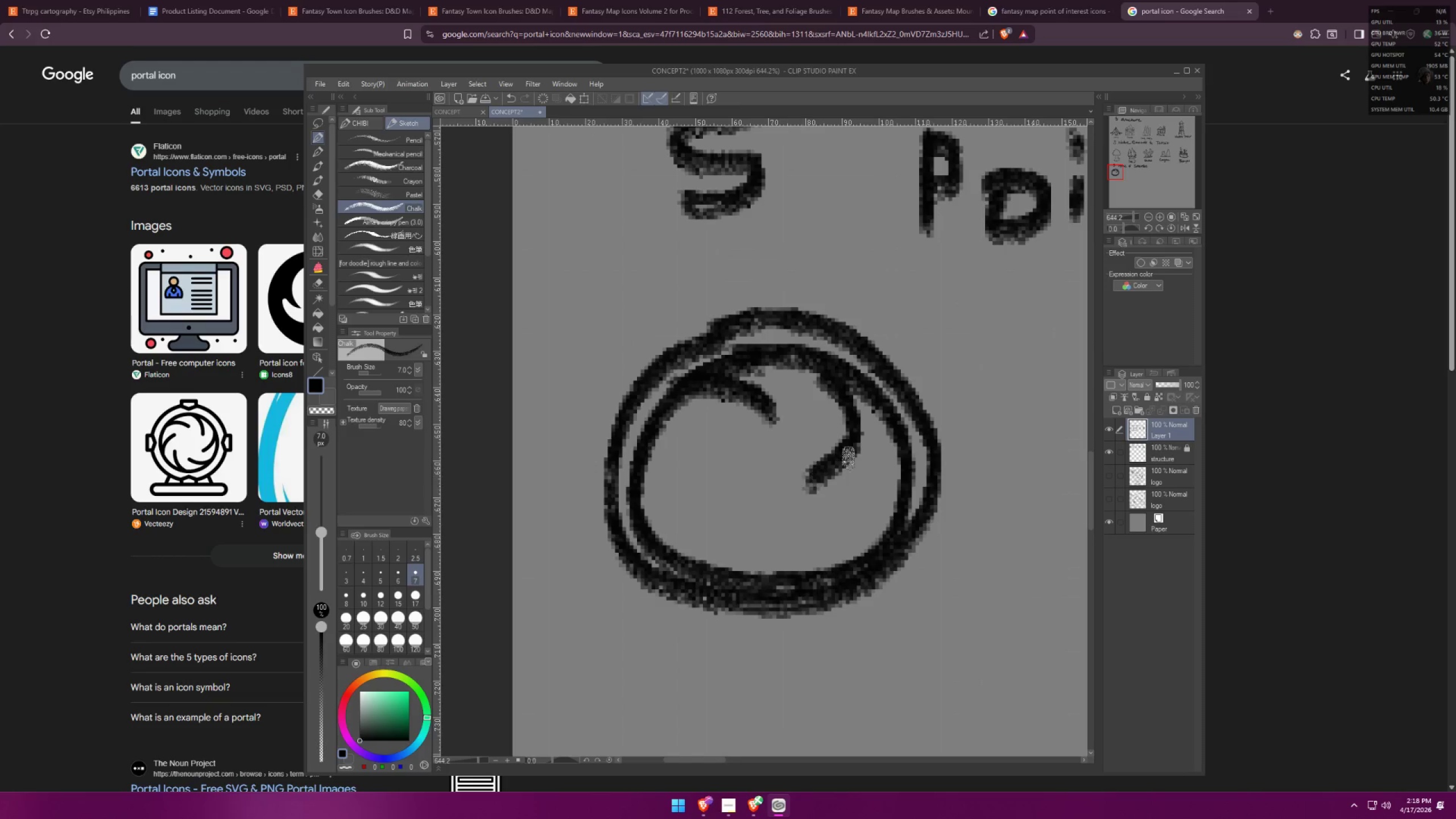 
key(Control+ControlLeft)
 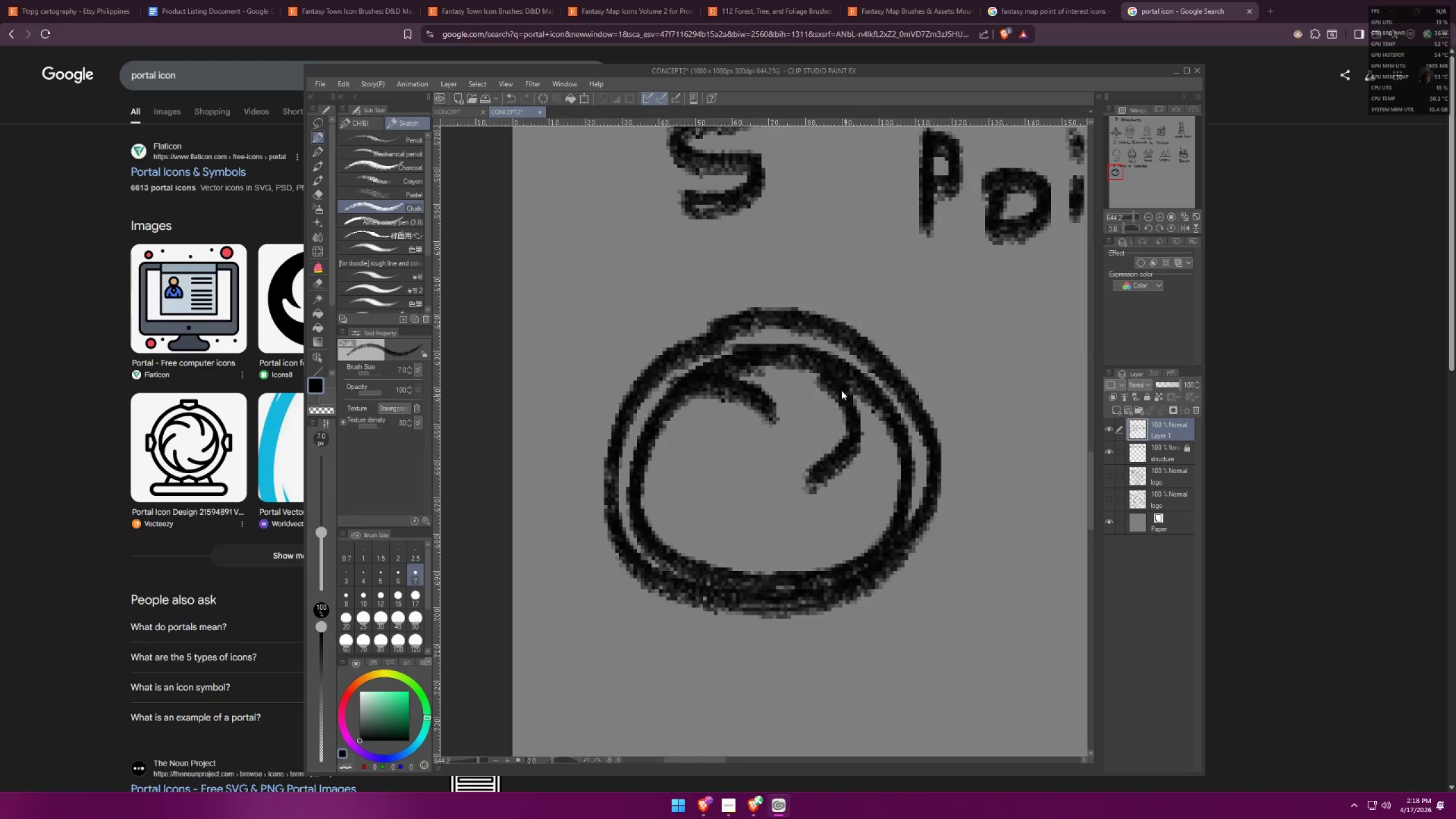 
key(Control+Z)
 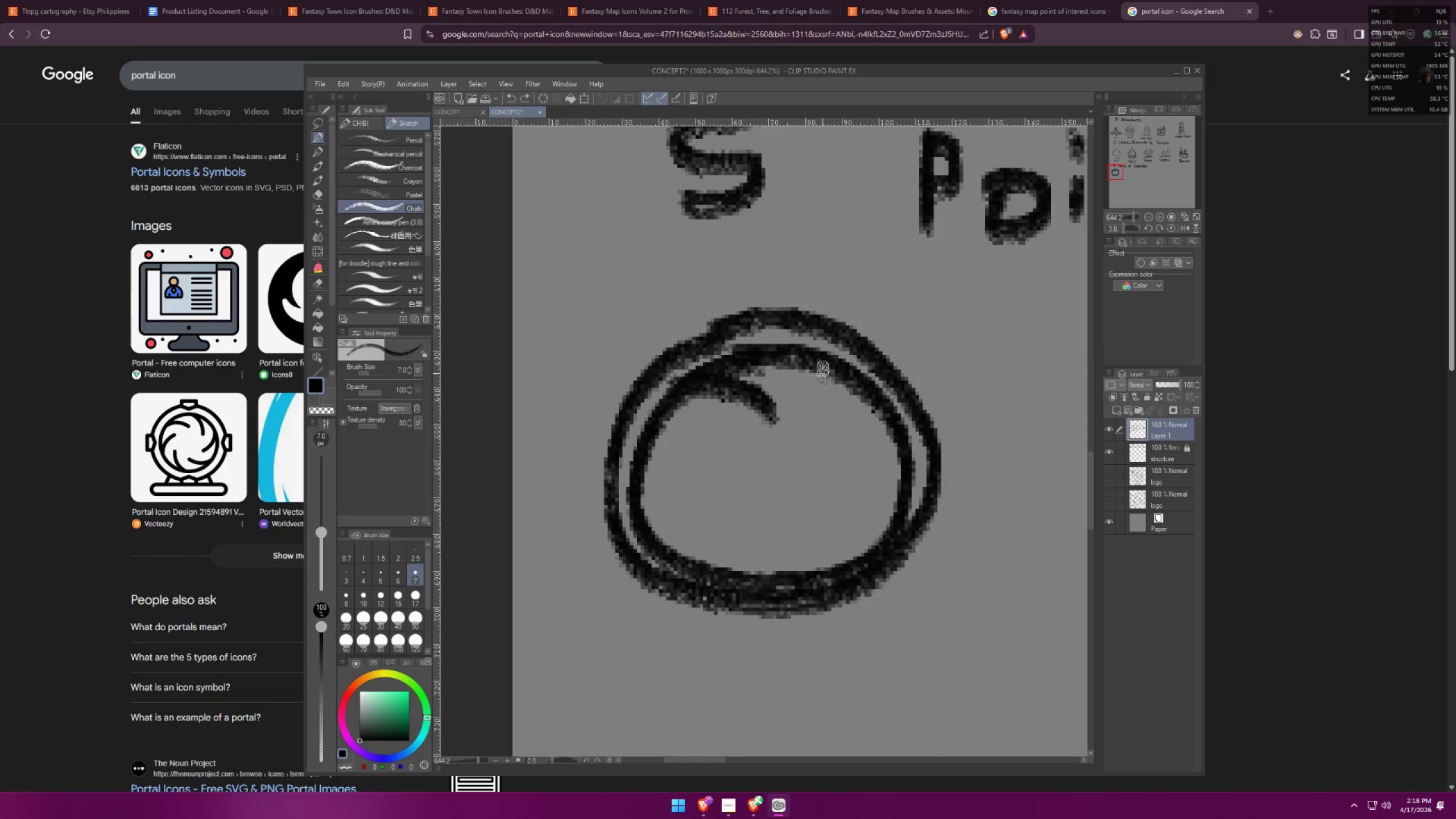 
left_click_drag(start_coordinate=[824, 370], to_coordinate=[838, 445])
 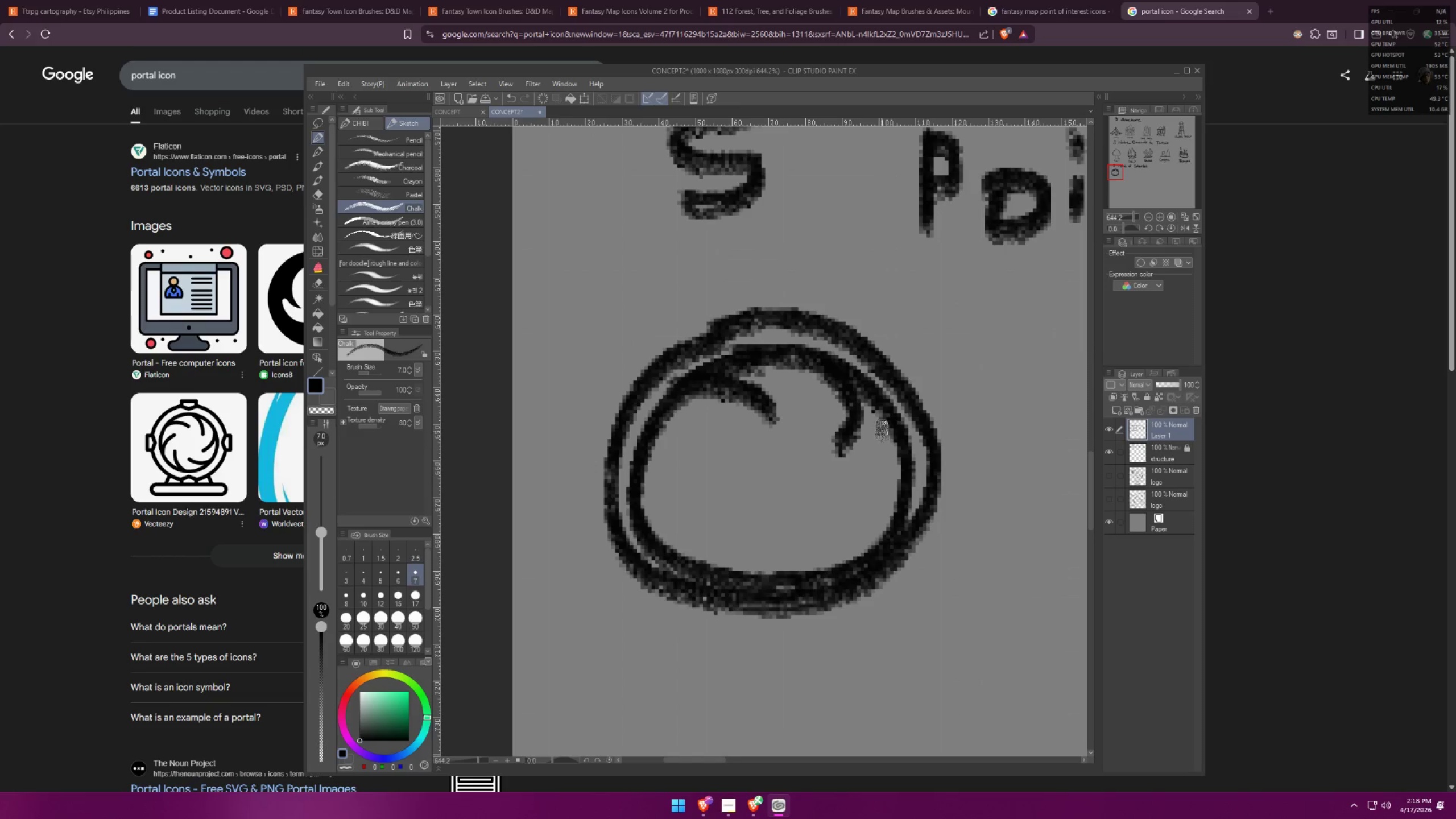 
left_click_drag(start_coordinate=[889, 425], to_coordinate=[795, 508])
 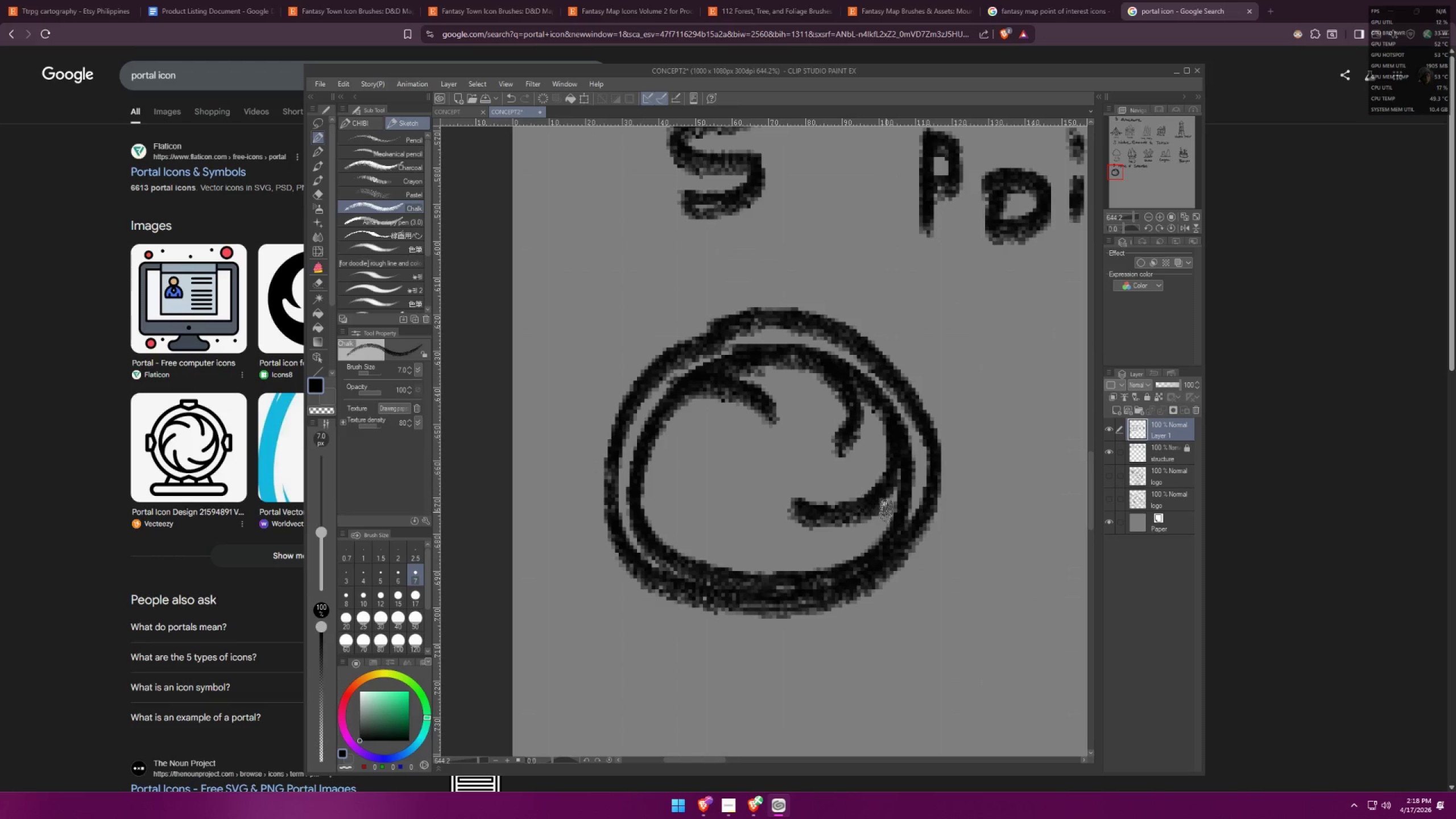 
left_click_drag(start_coordinate=[876, 540], to_coordinate=[727, 491])
 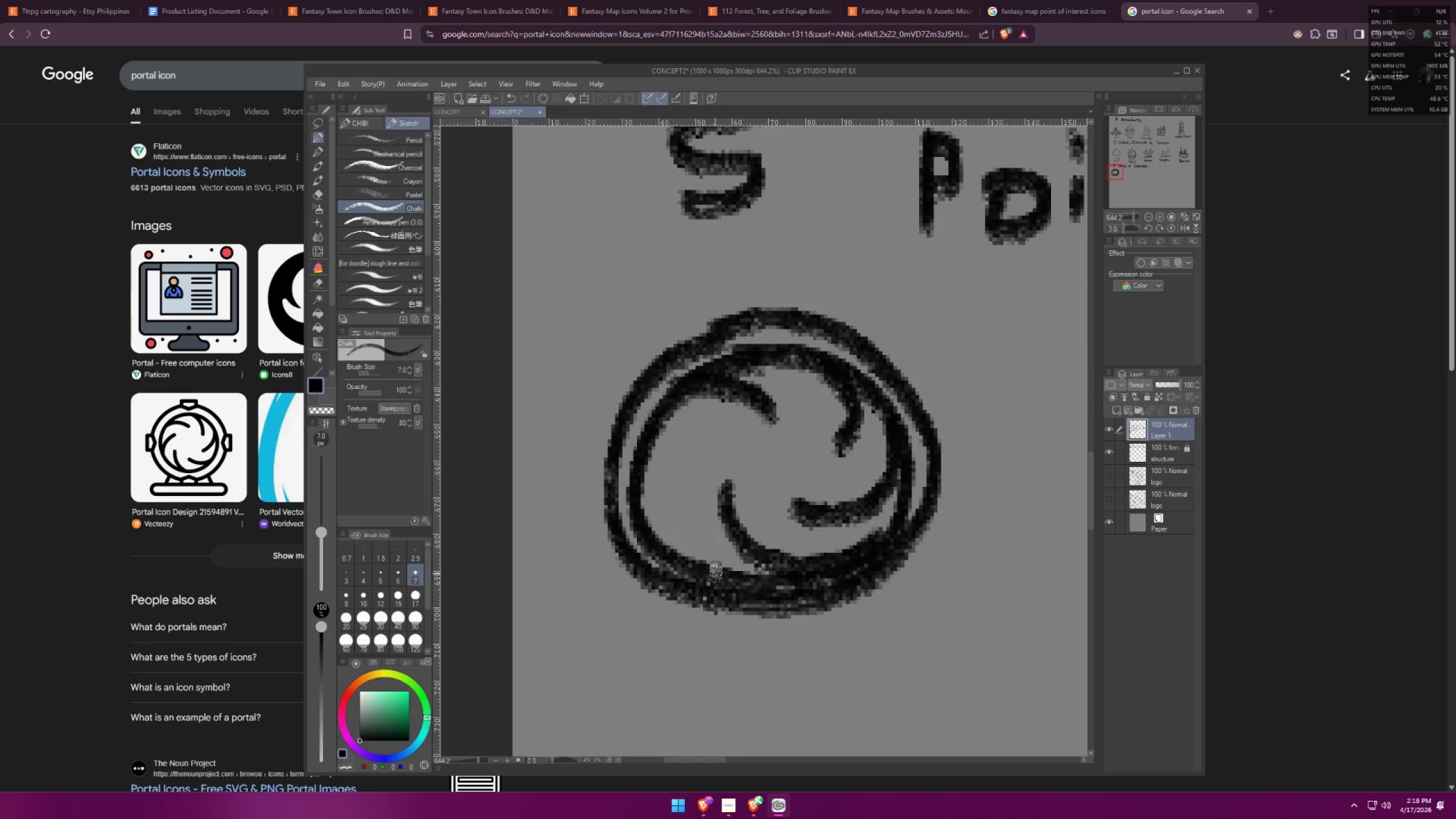 
left_click_drag(start_coordinate=[681, 565], to_coordinate=[690, 460])
 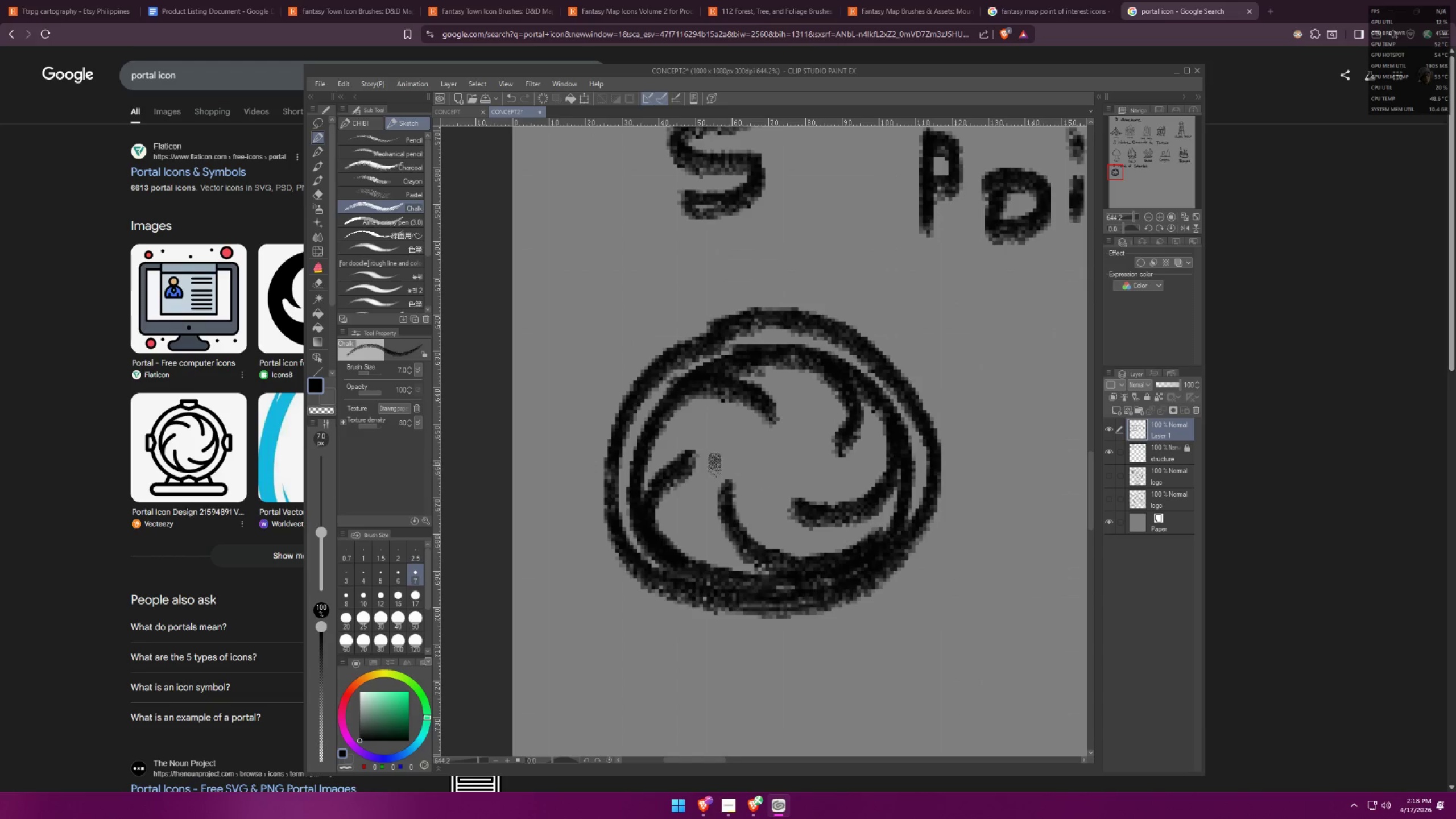 
key(Alt+AltLeft)
 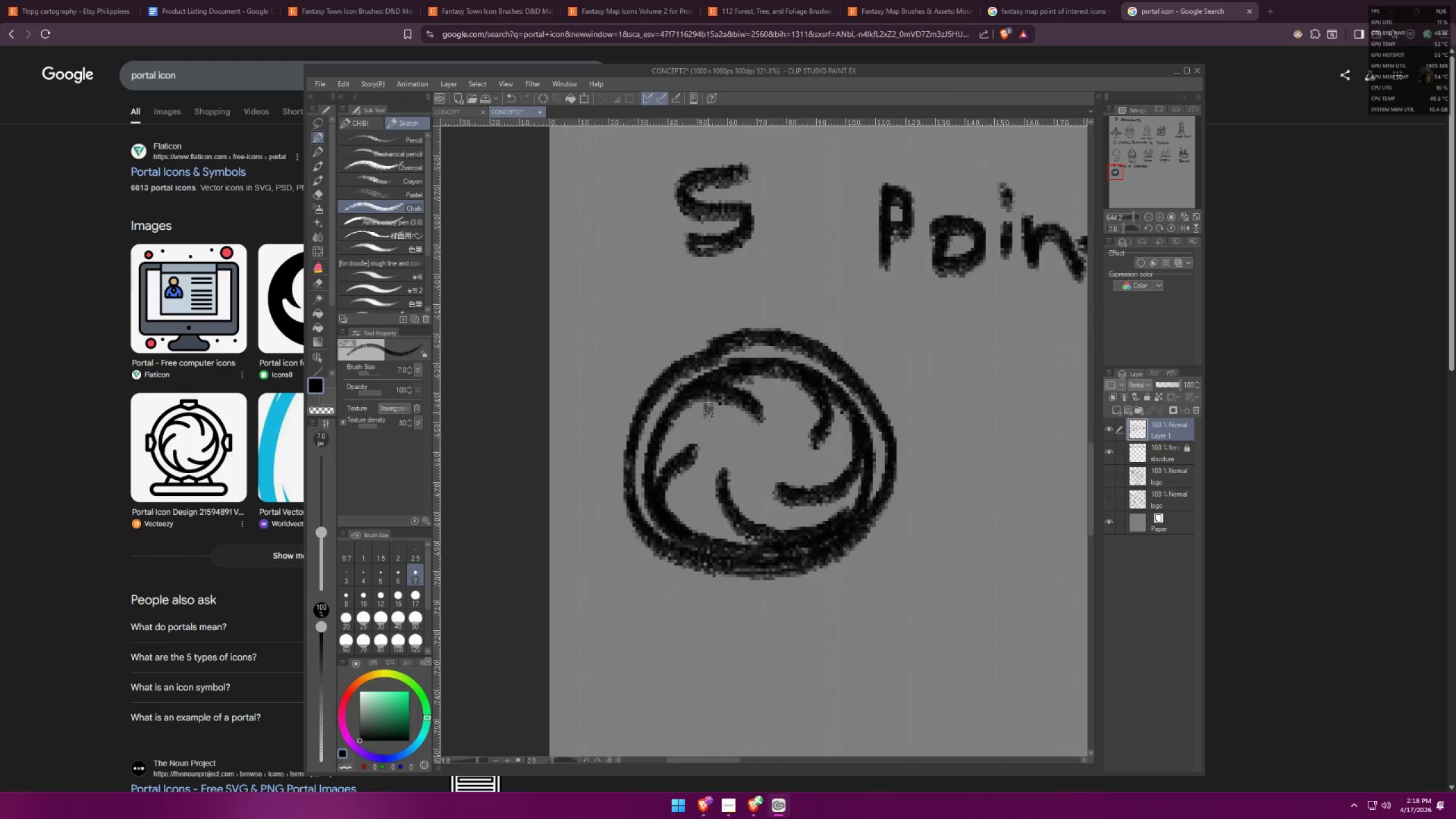 
key(Alt+Tab)
 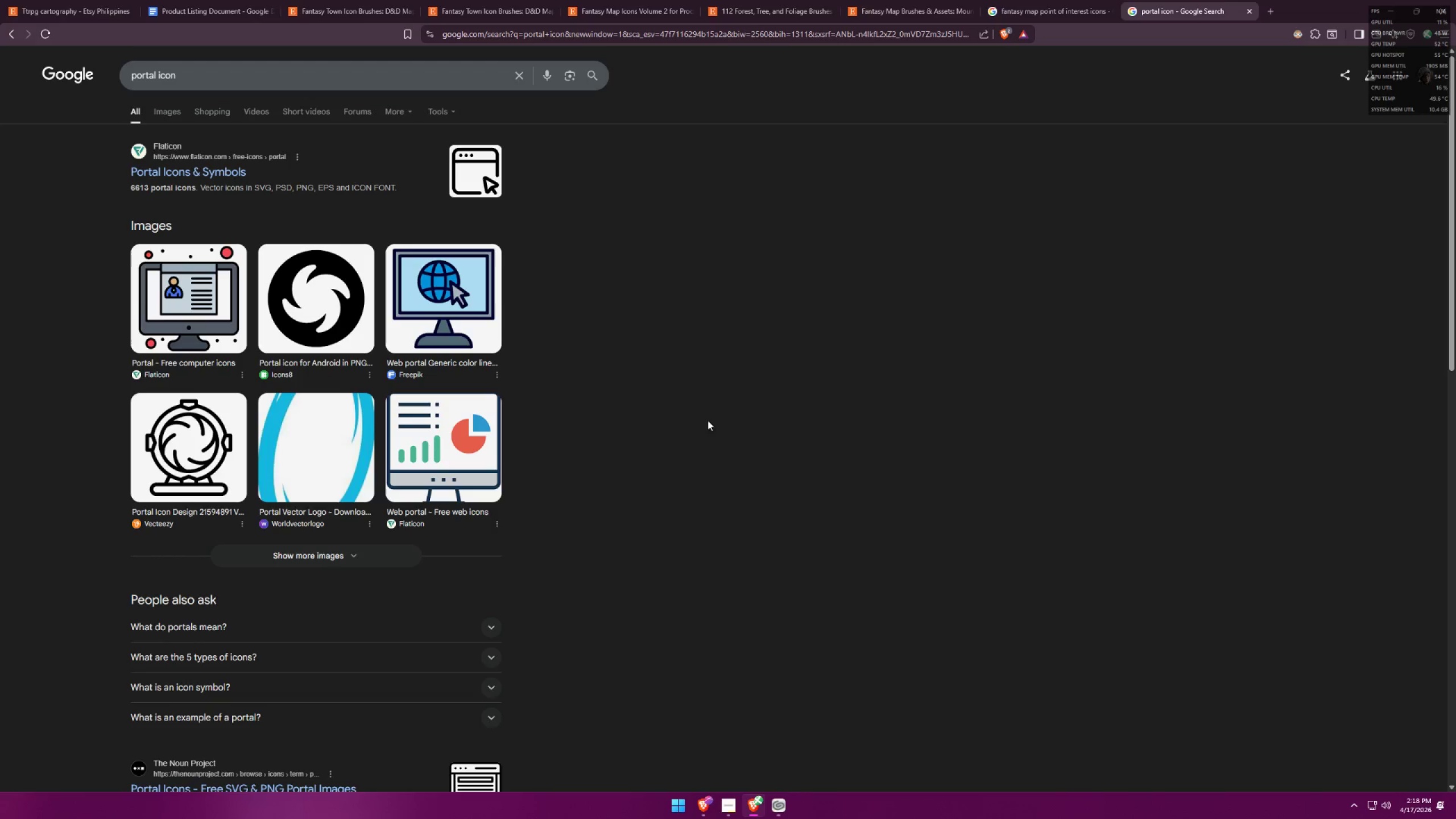 
scroll: coordinate [706, 414], scroll_direction: down, amount: 2.0
 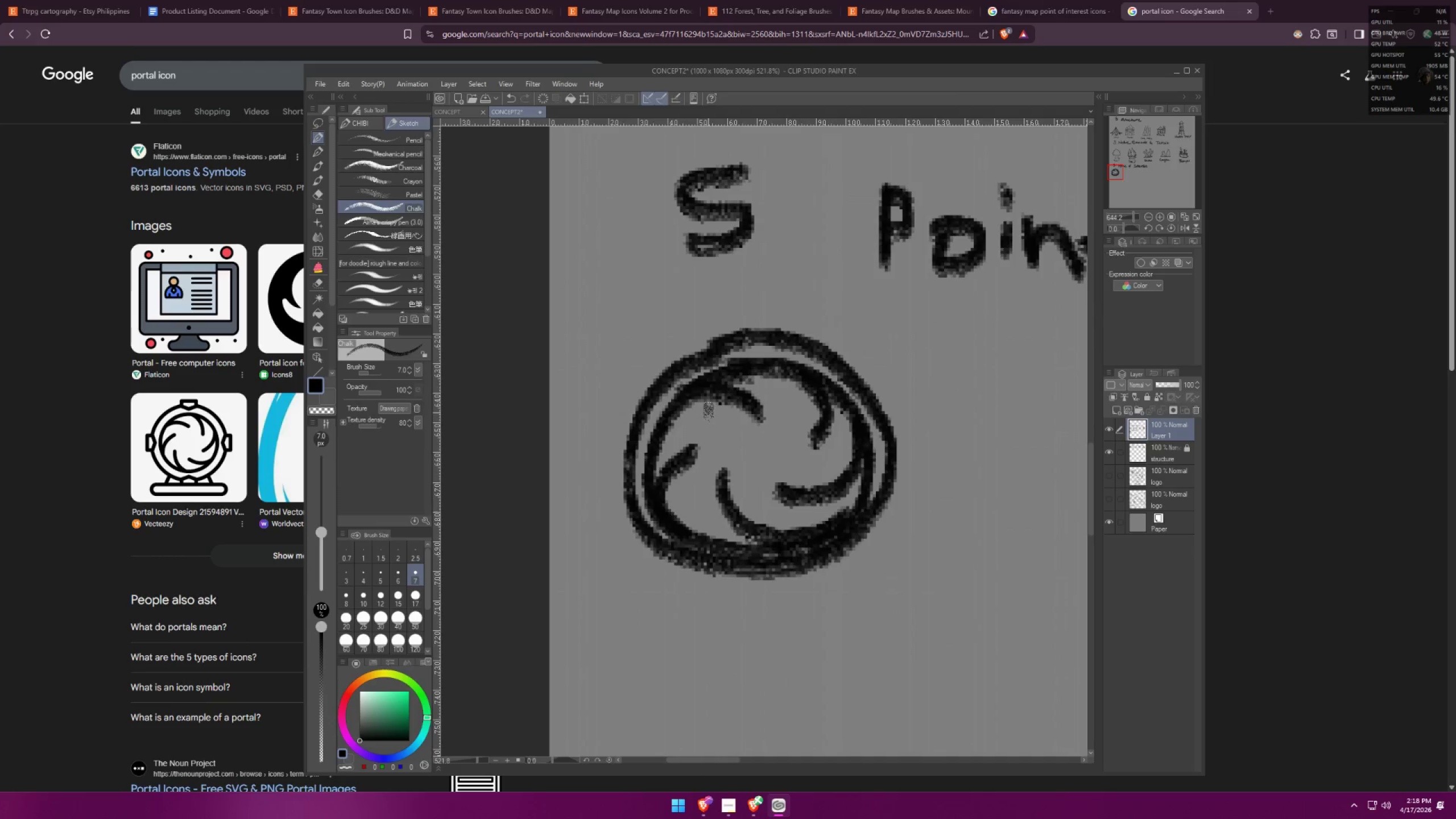 
key(Alt+AltLeft)
 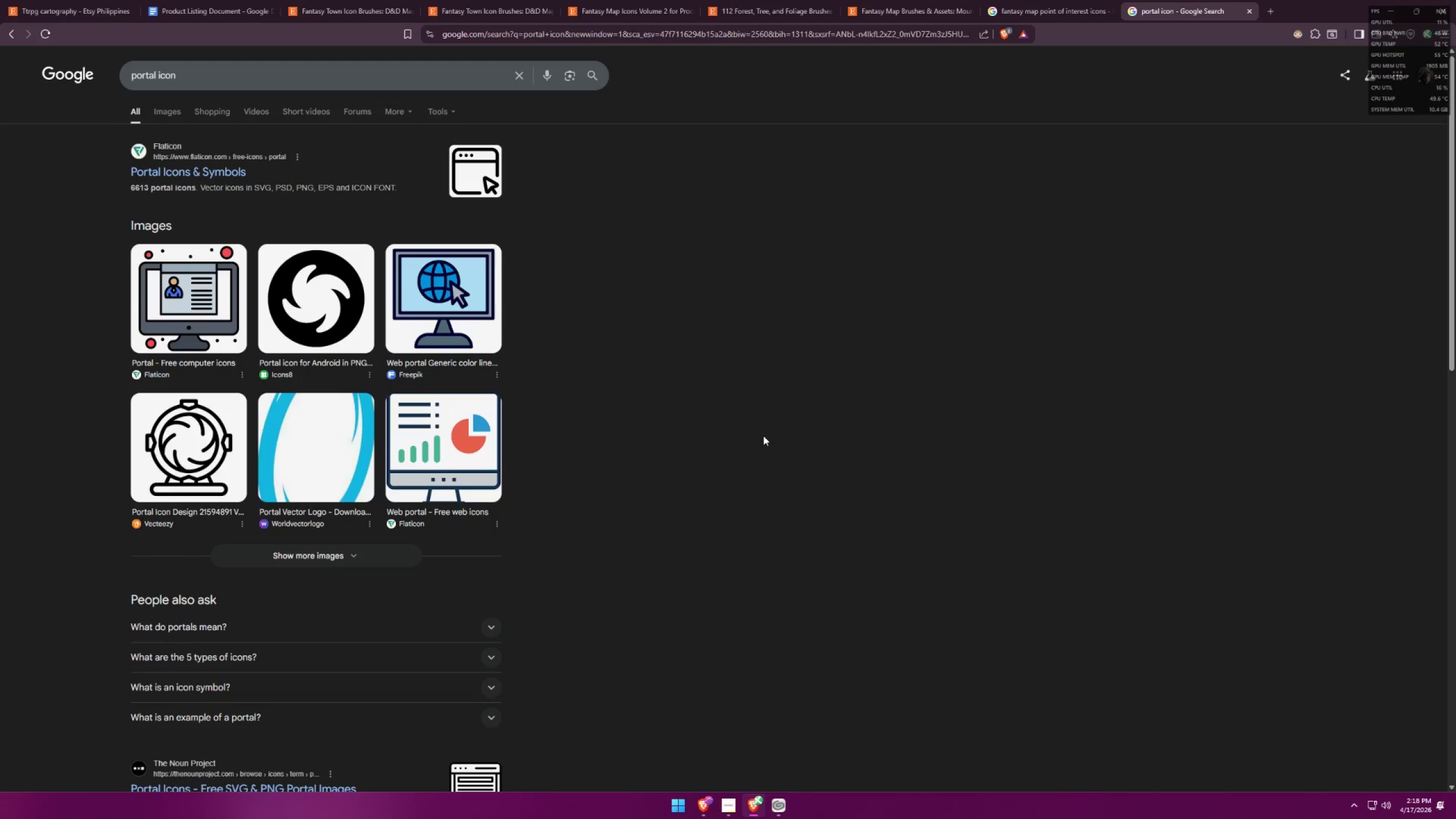 
key(Alt+Tab)
 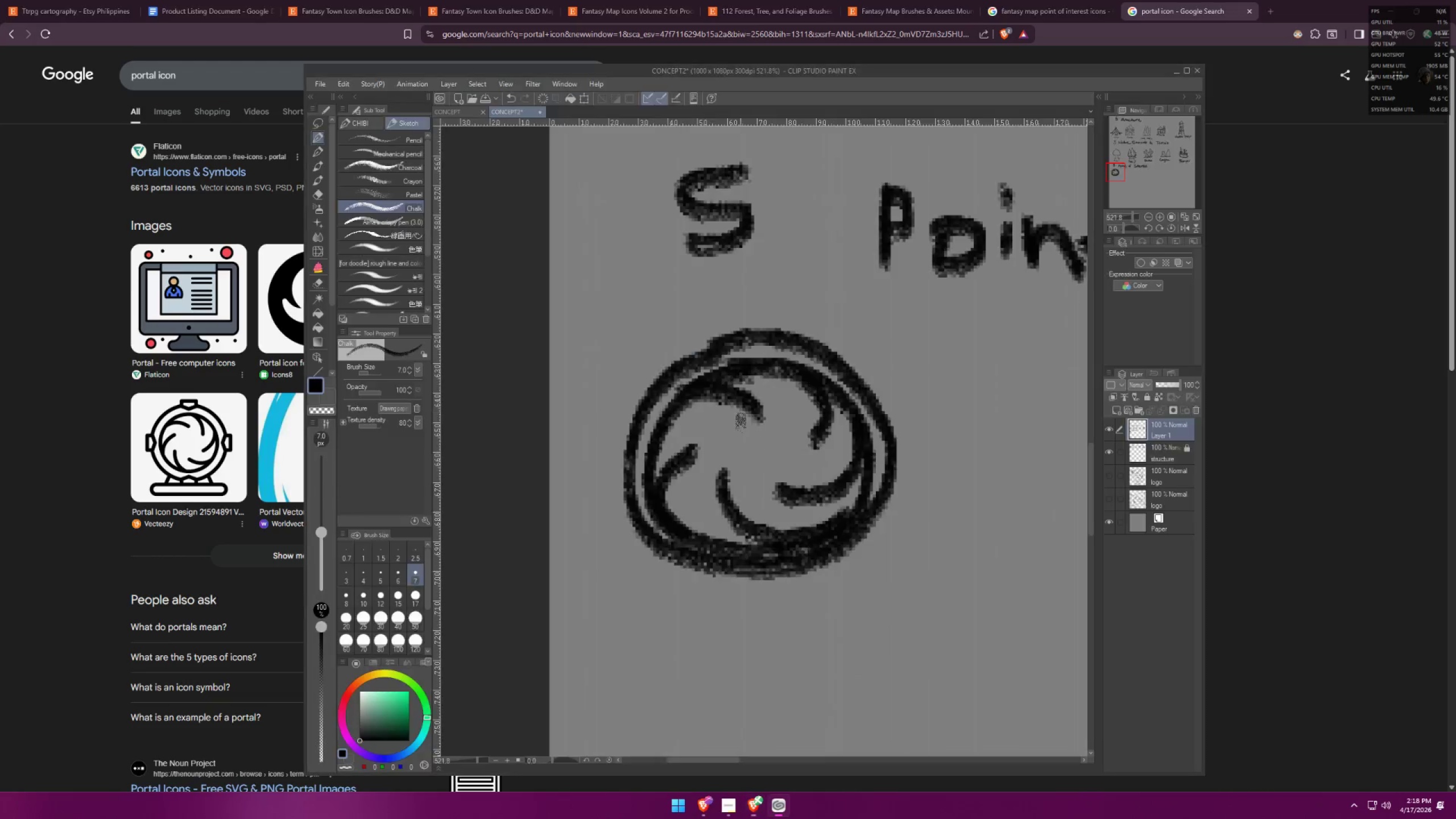 
scroll: coordinate [657, 491], scroll_direction: up, amount: 4.0
 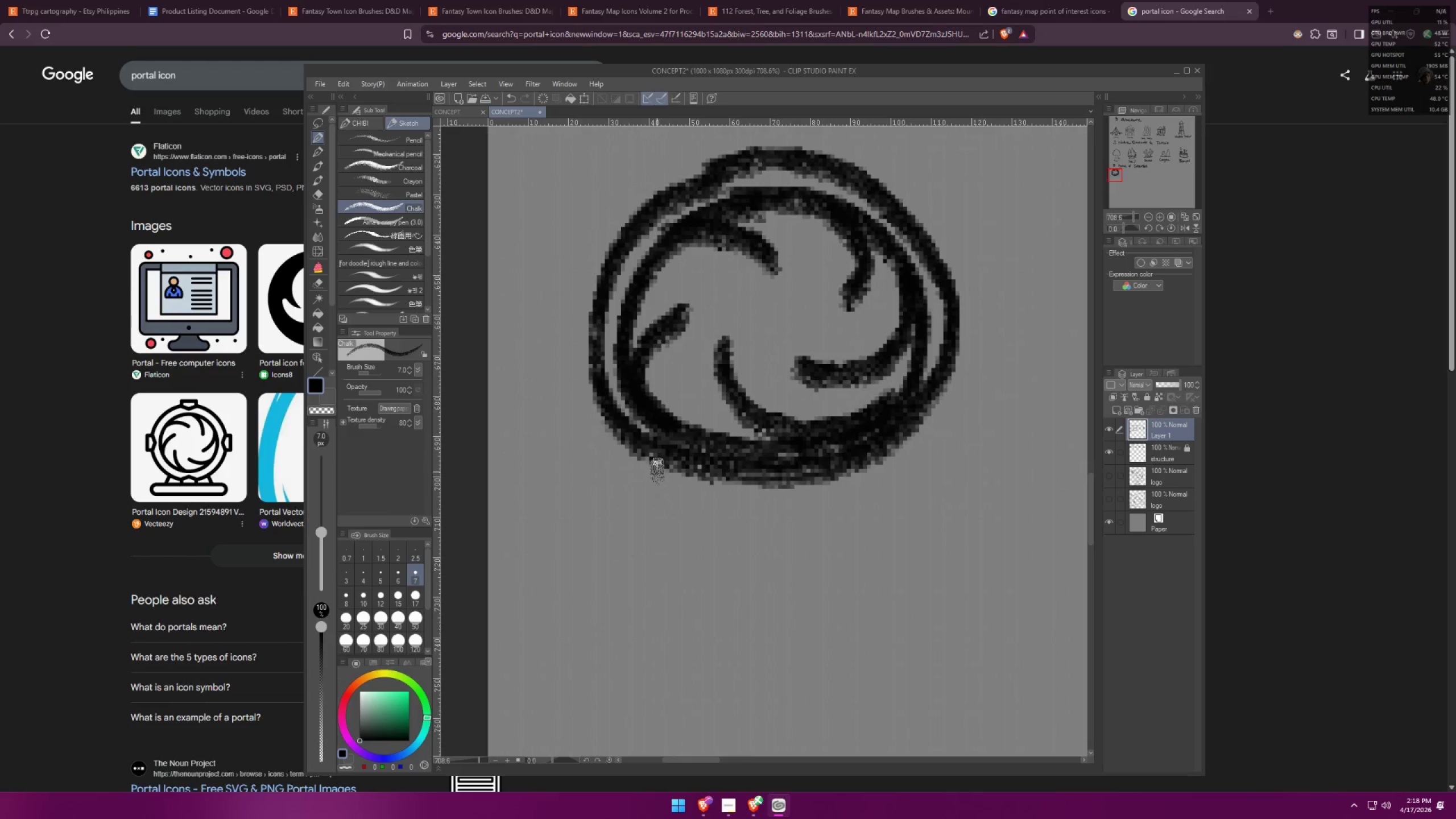 
left_click_drag(start_coordinate=[659, 469], to_coordinate=[601, 588])
 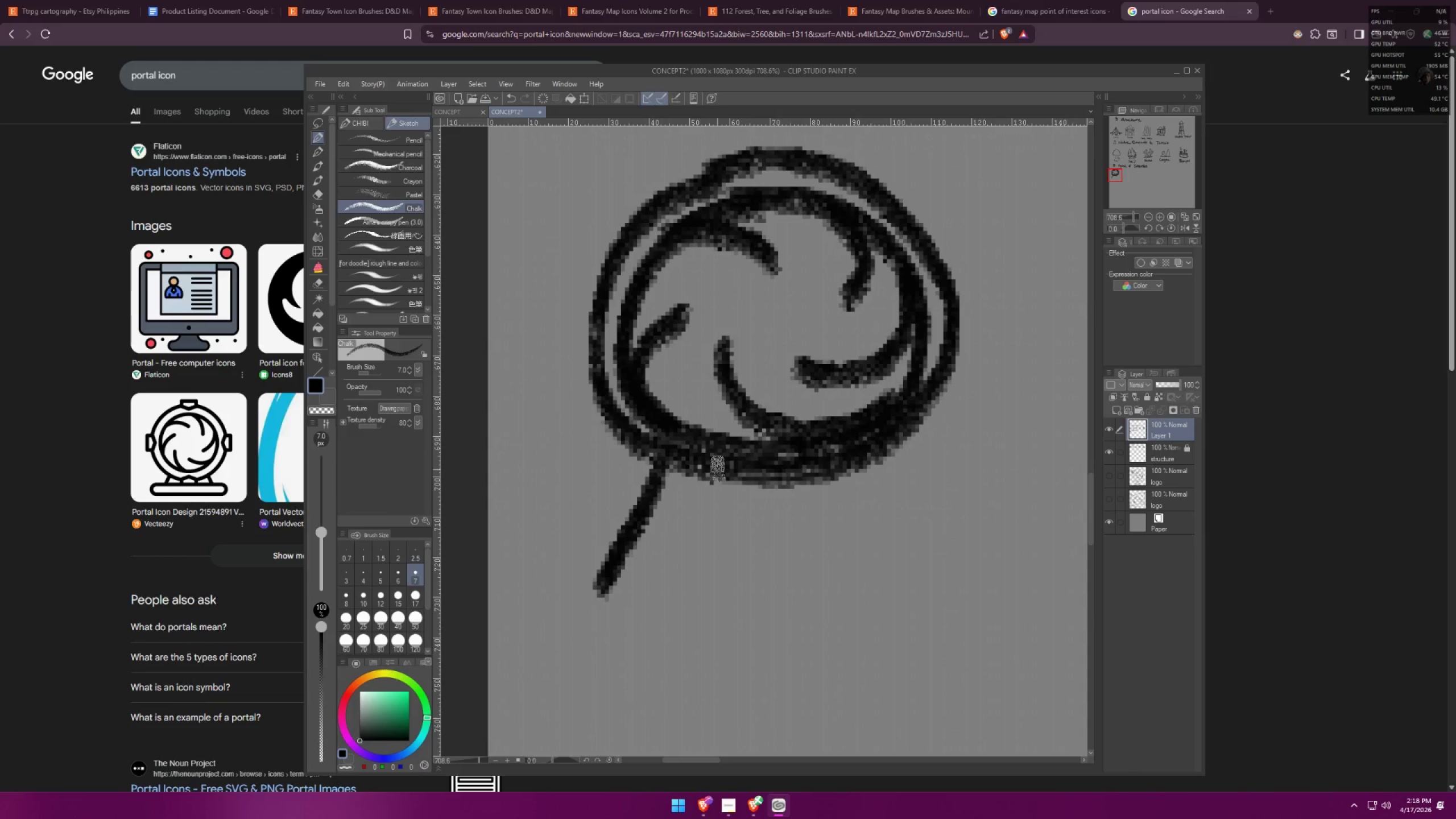 
left_click_drag(start_coordinate=[697, 472], to_coordinate=[696, 475])
 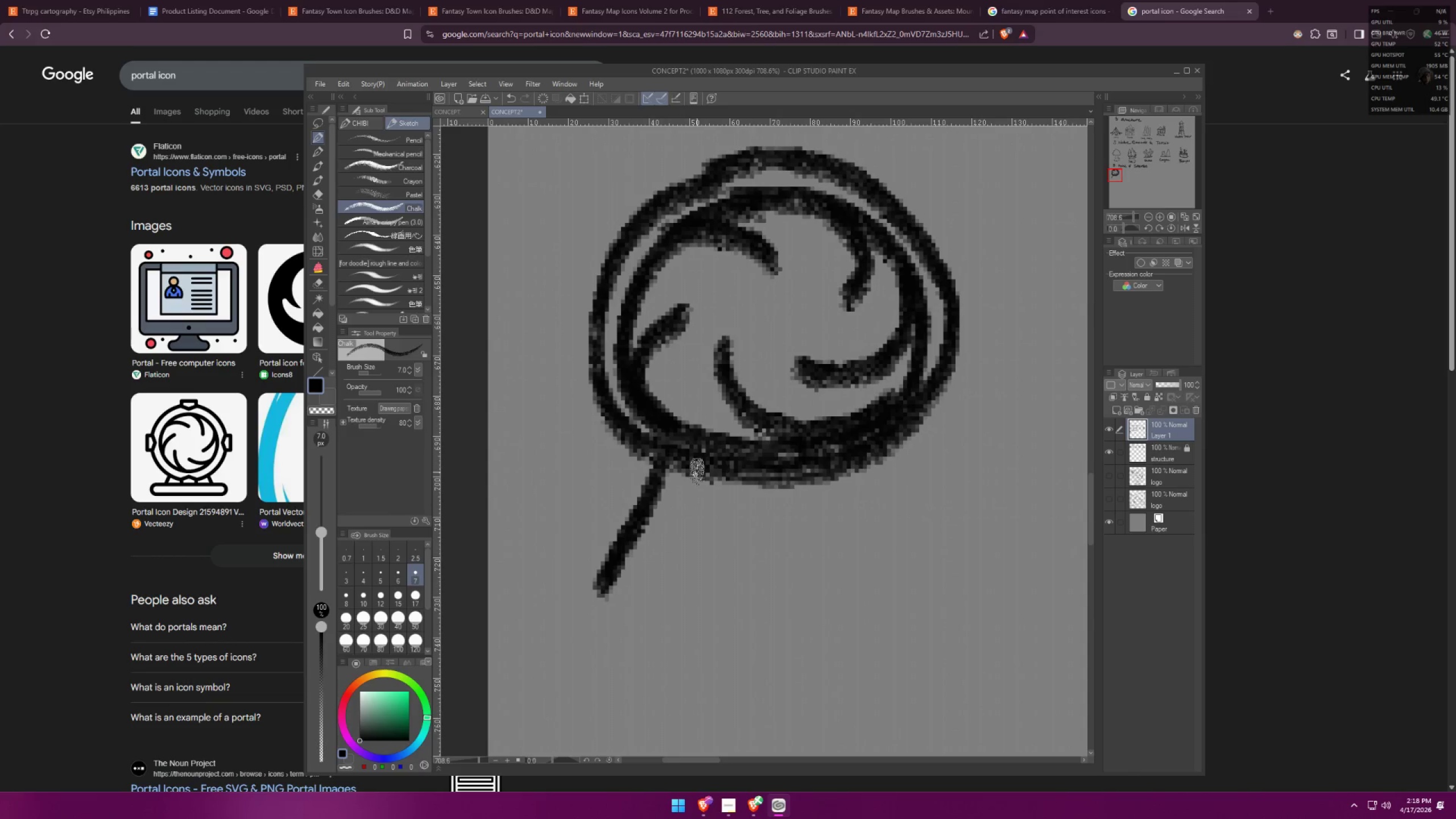 
hold_key(key=ShiftLeft, duration=0.6)
double_click([634, 598])
 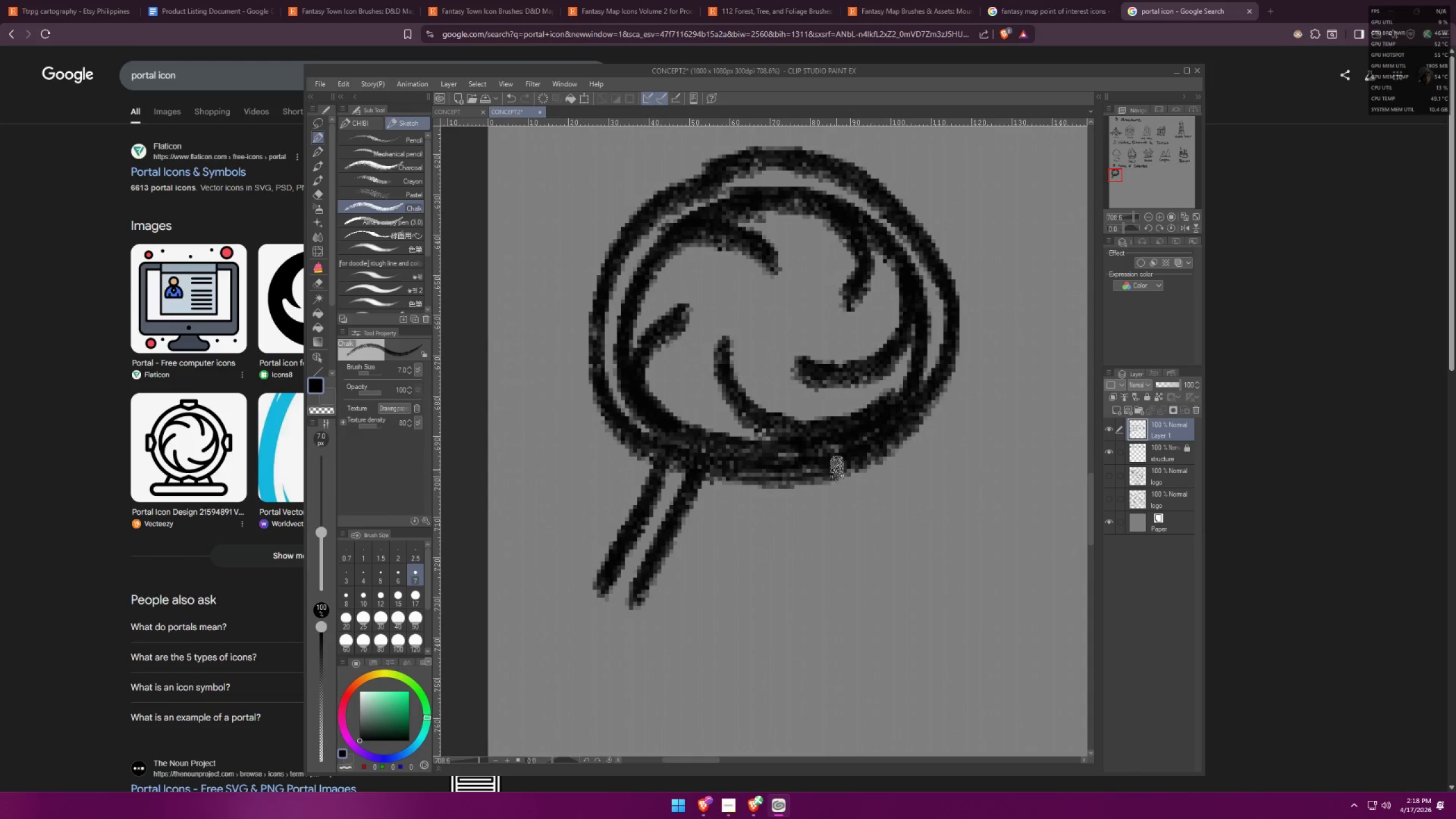 
left_click_drag(start_coordinate=[835, 471], to_coordinate=[838, 475])
 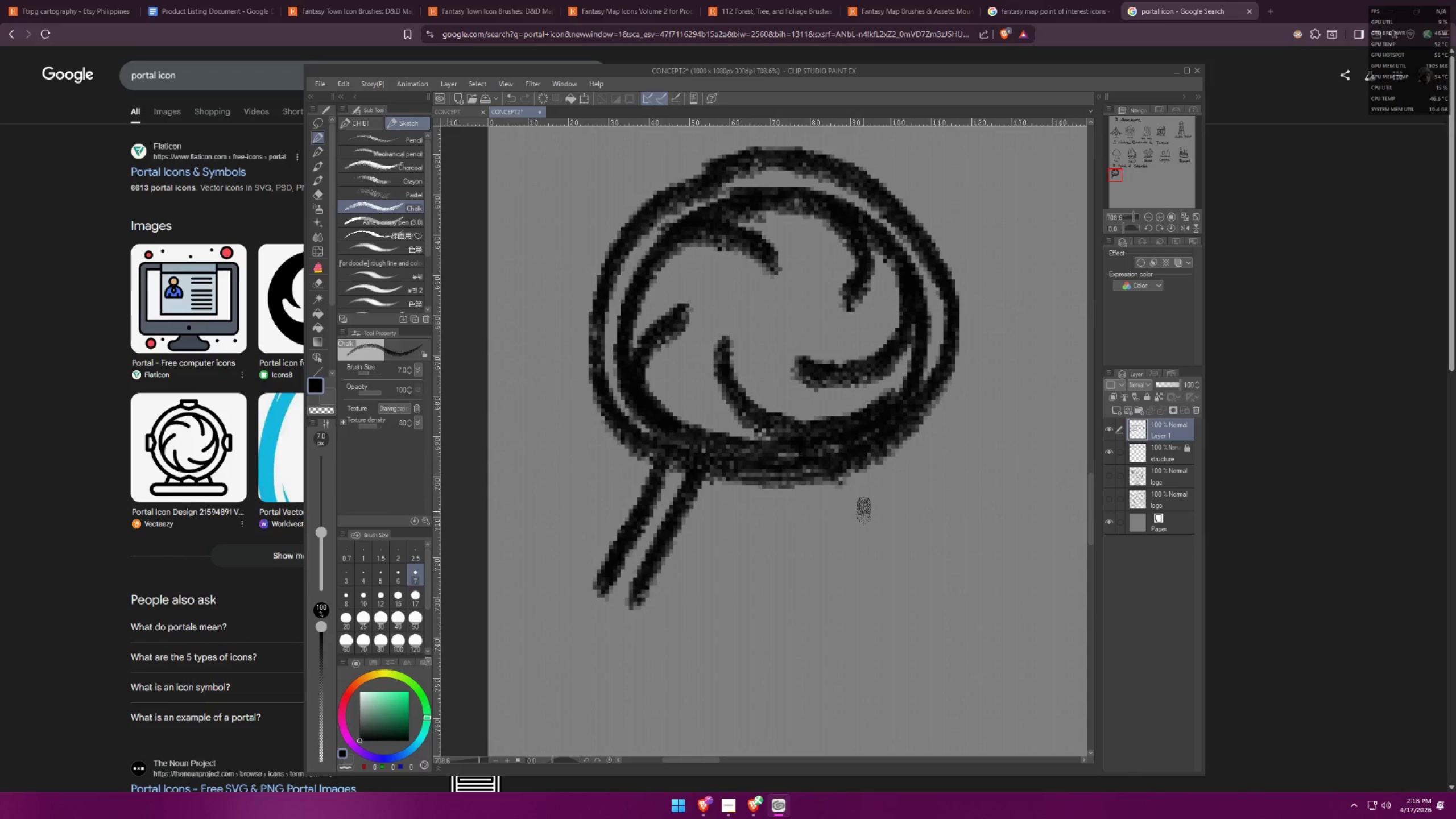 
hold_key(key=ShiftLeft, duration=0.55)
 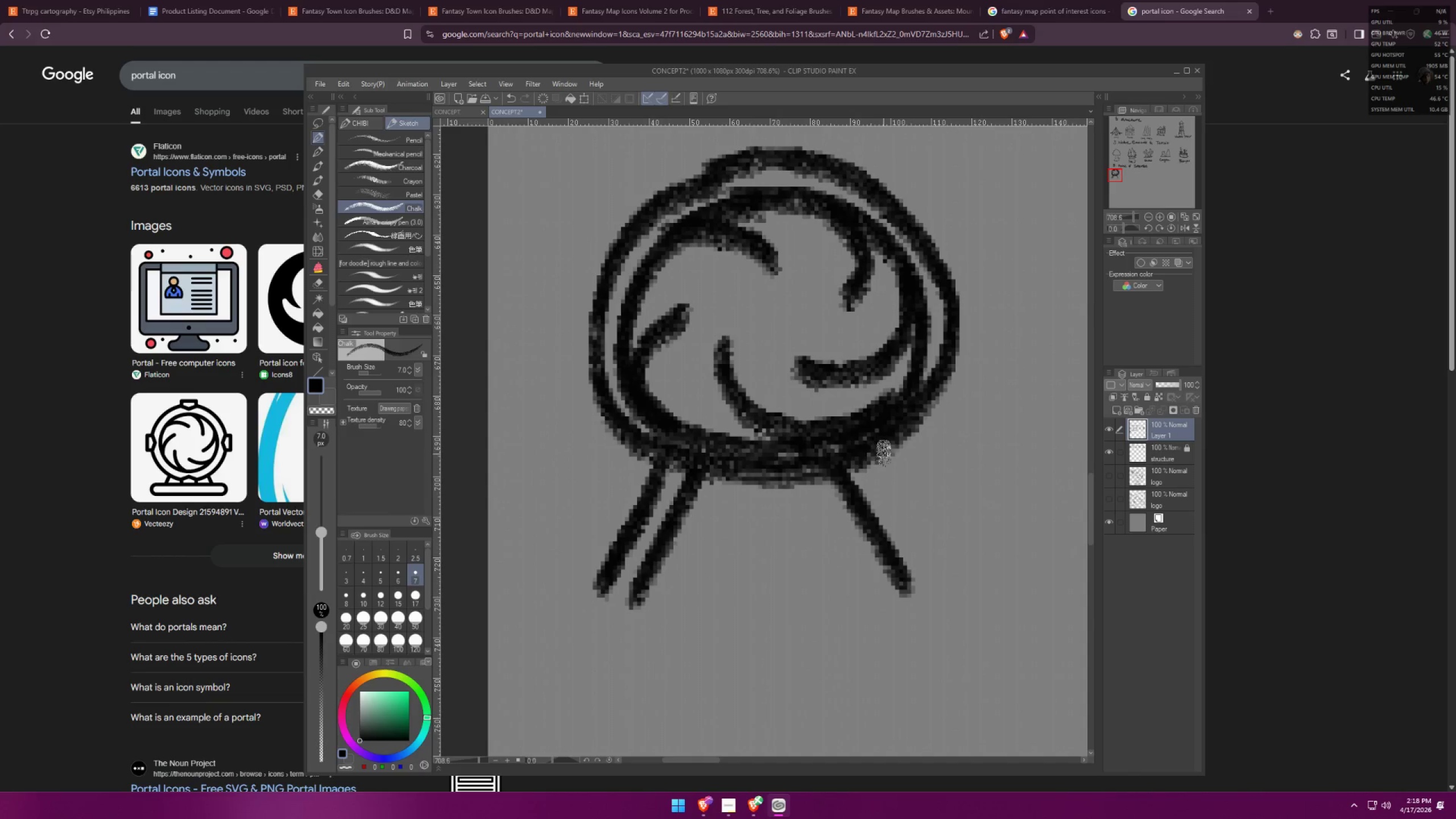 
key(Control+Z)
 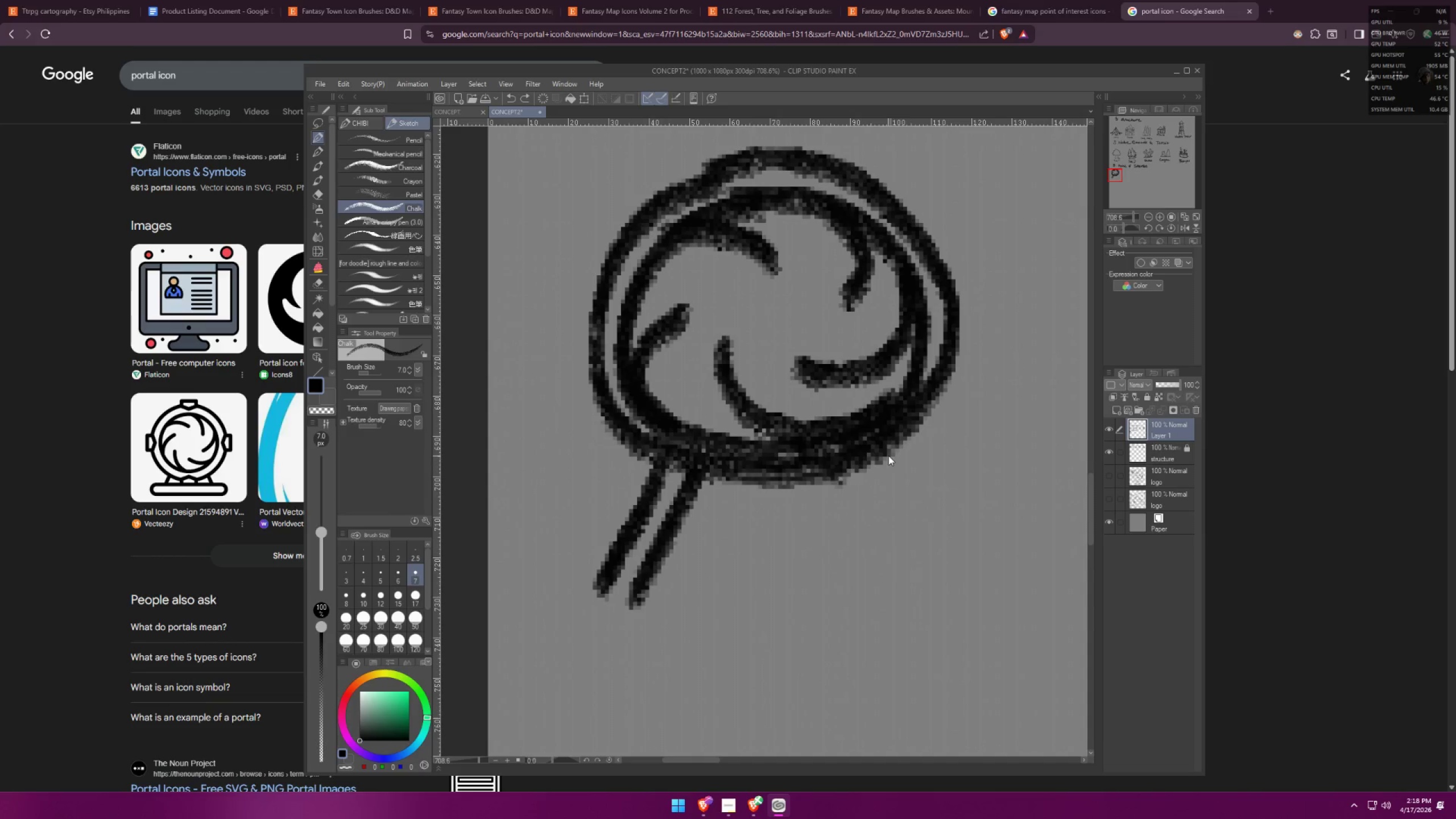 
key(Control+Z)
 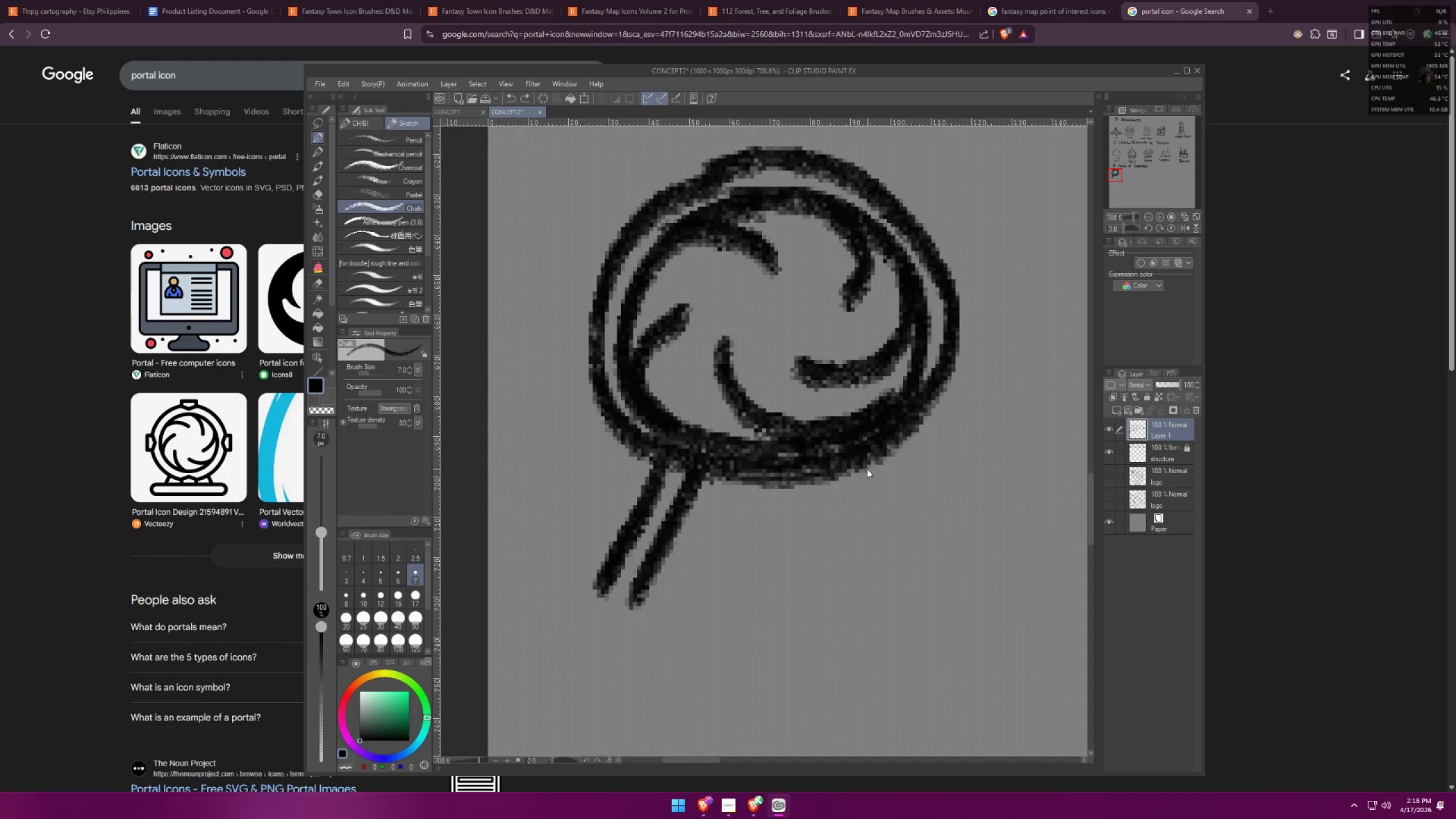 
key(Control+Z)
 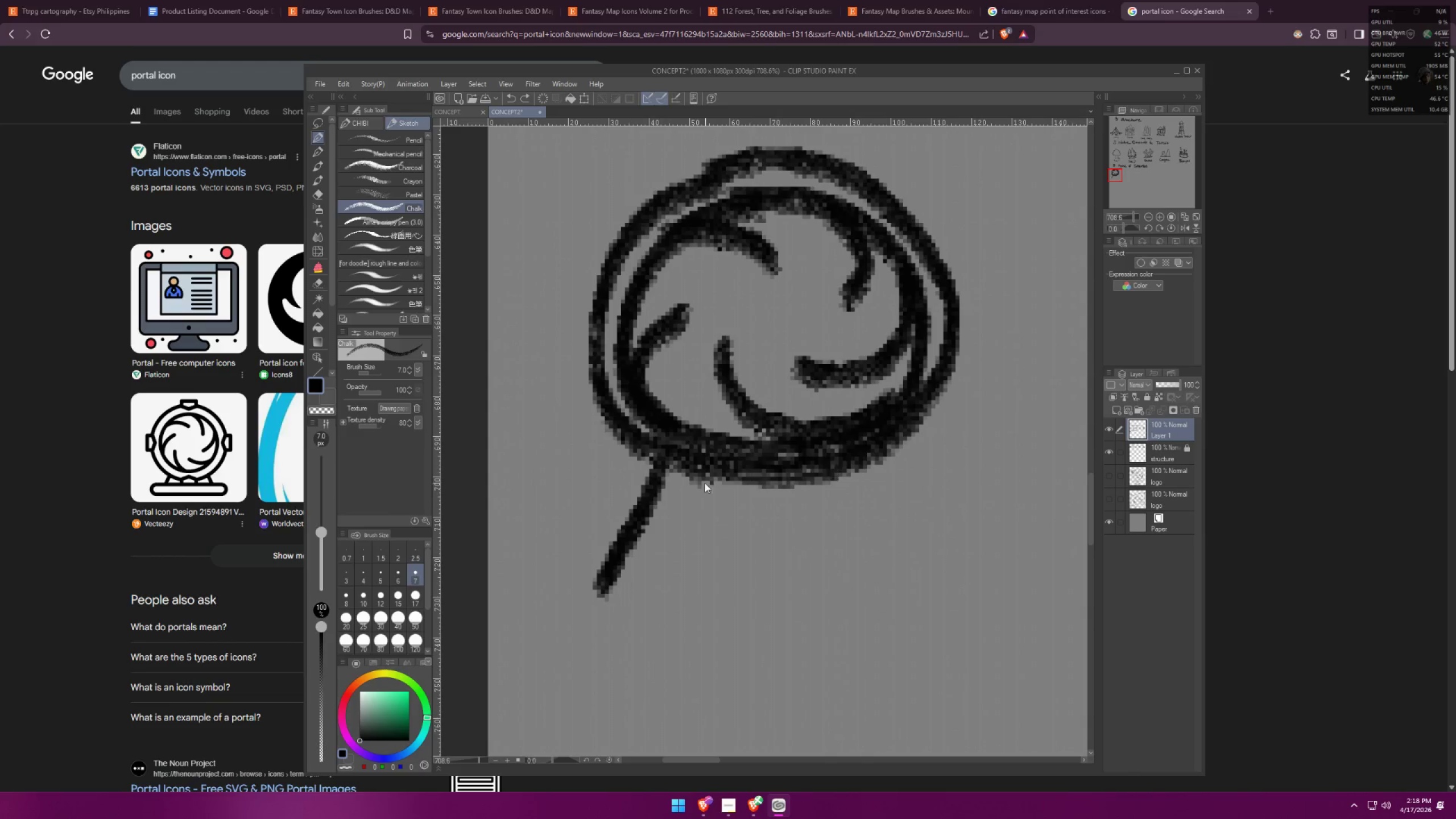 
key(Control+Z)
 